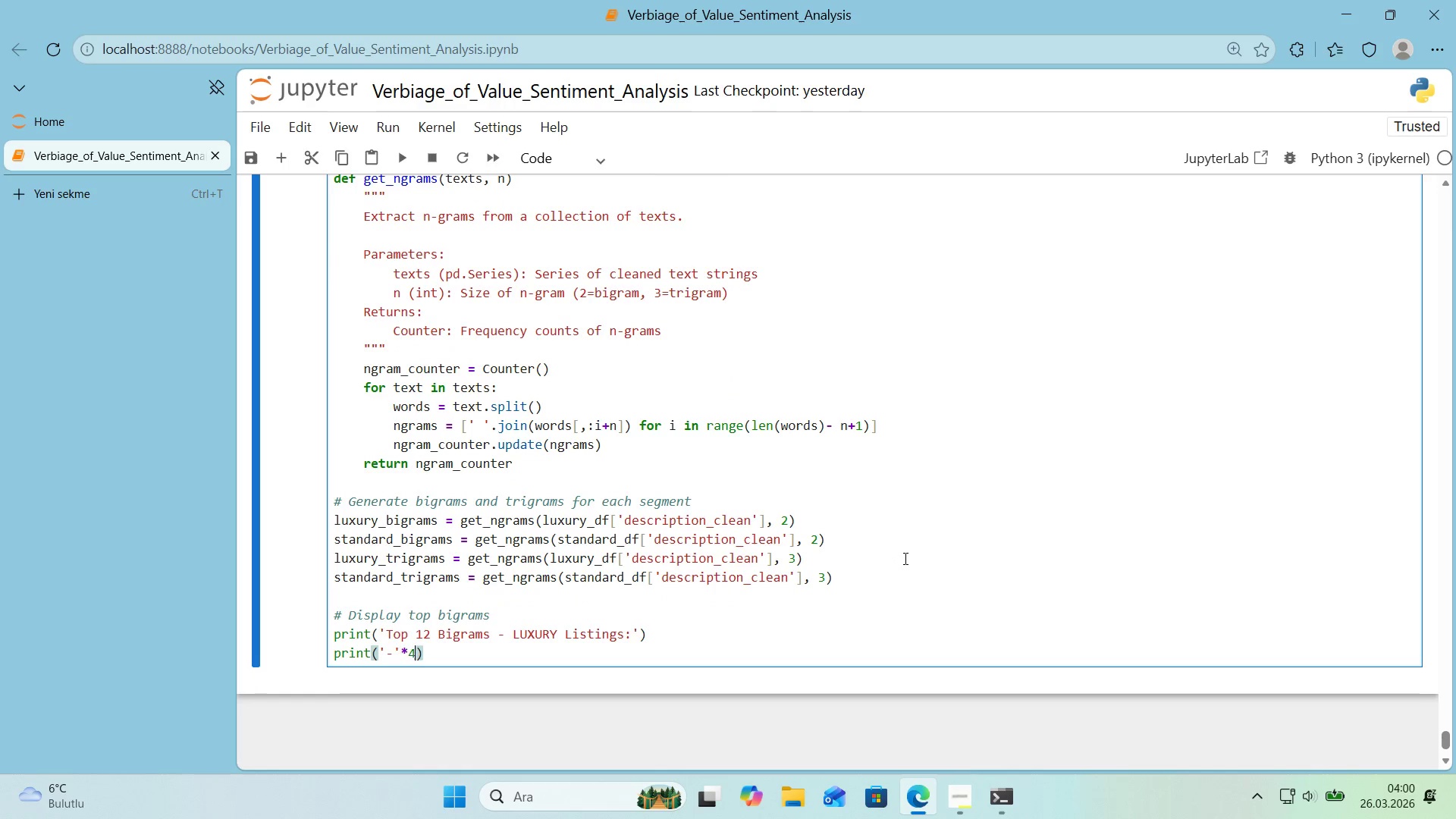 
key(Numpad4)
 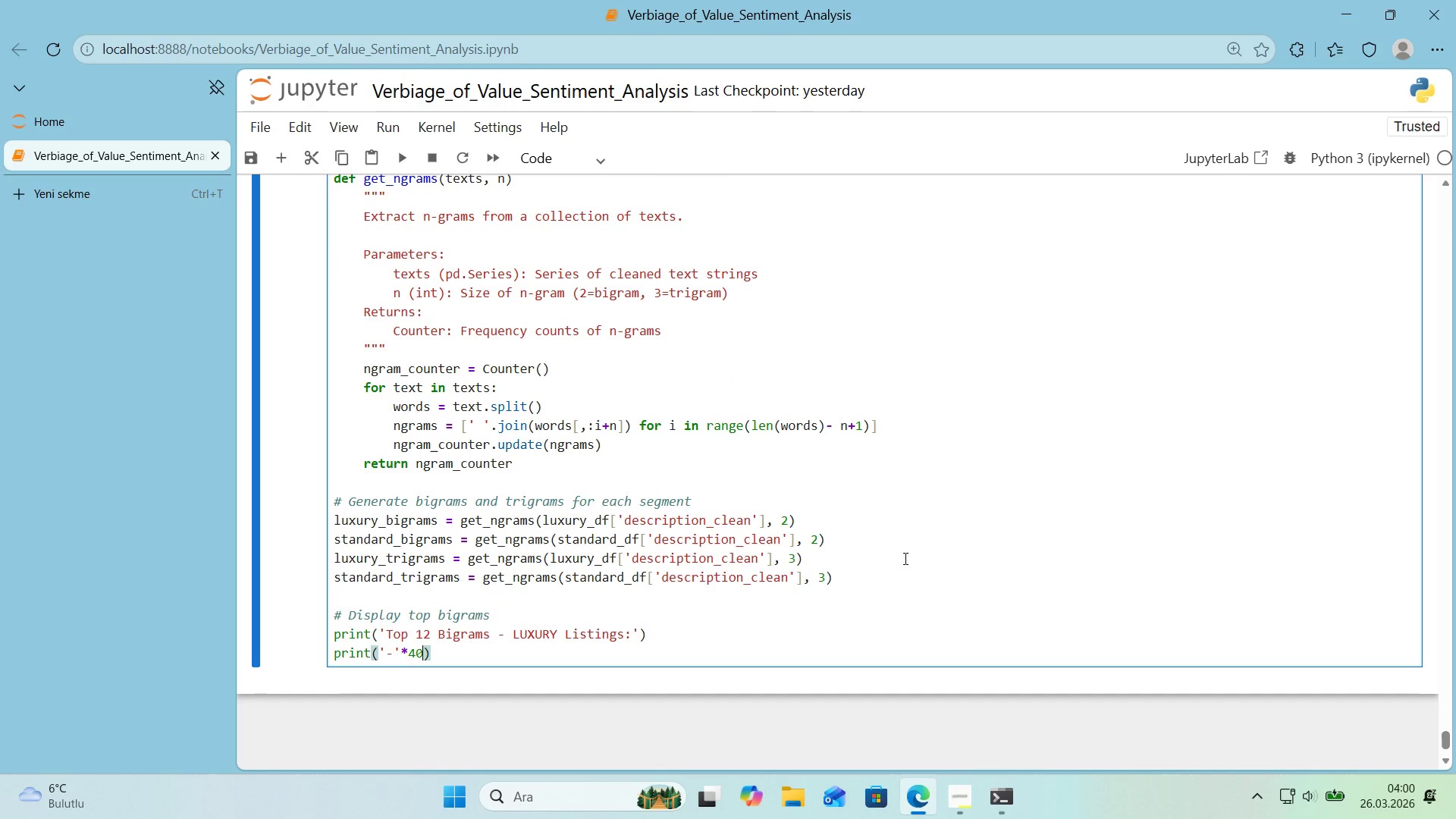 
key(Numpad0)
 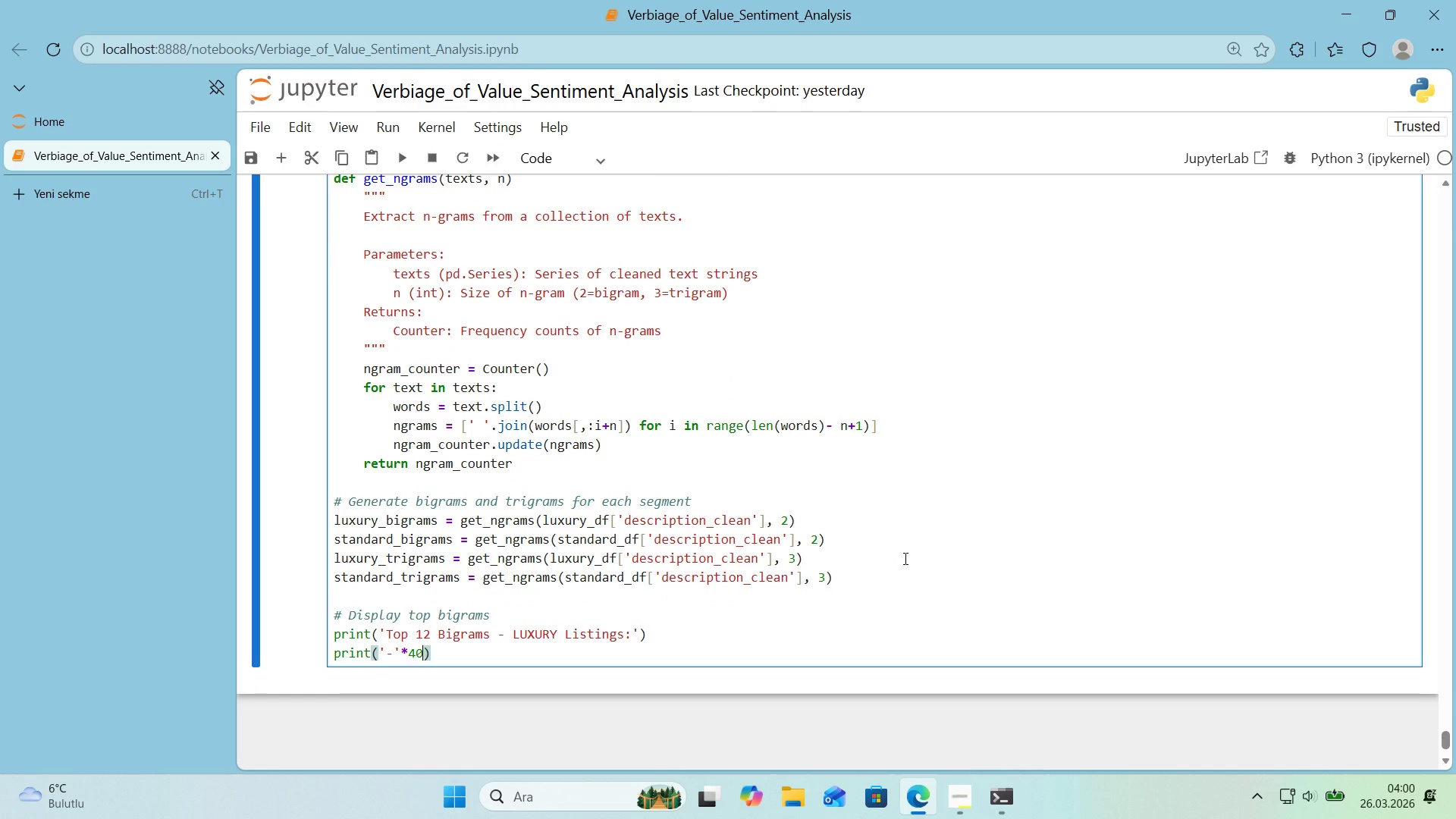 
key(ArrowRight)
 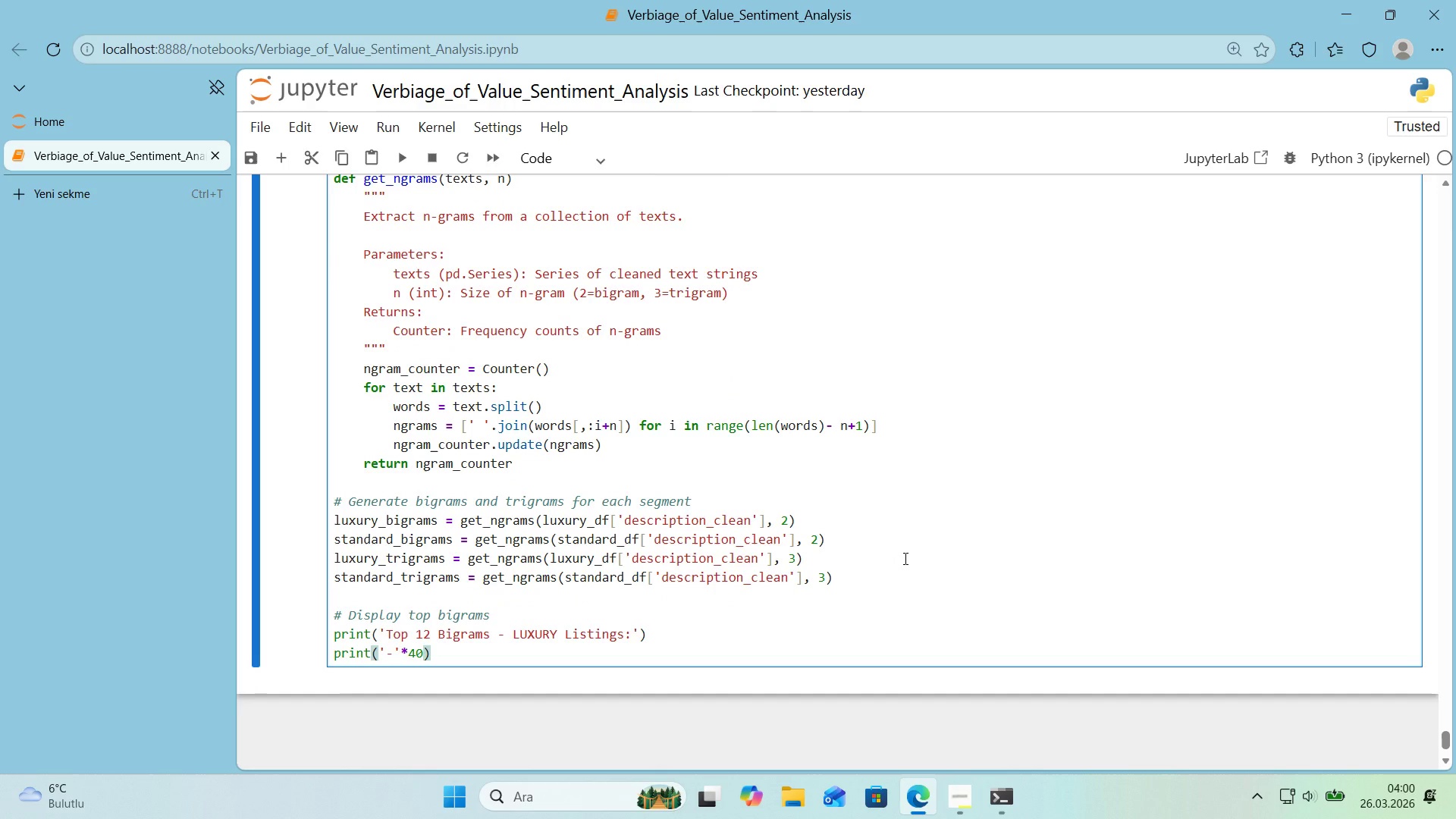 
key(Enter)
 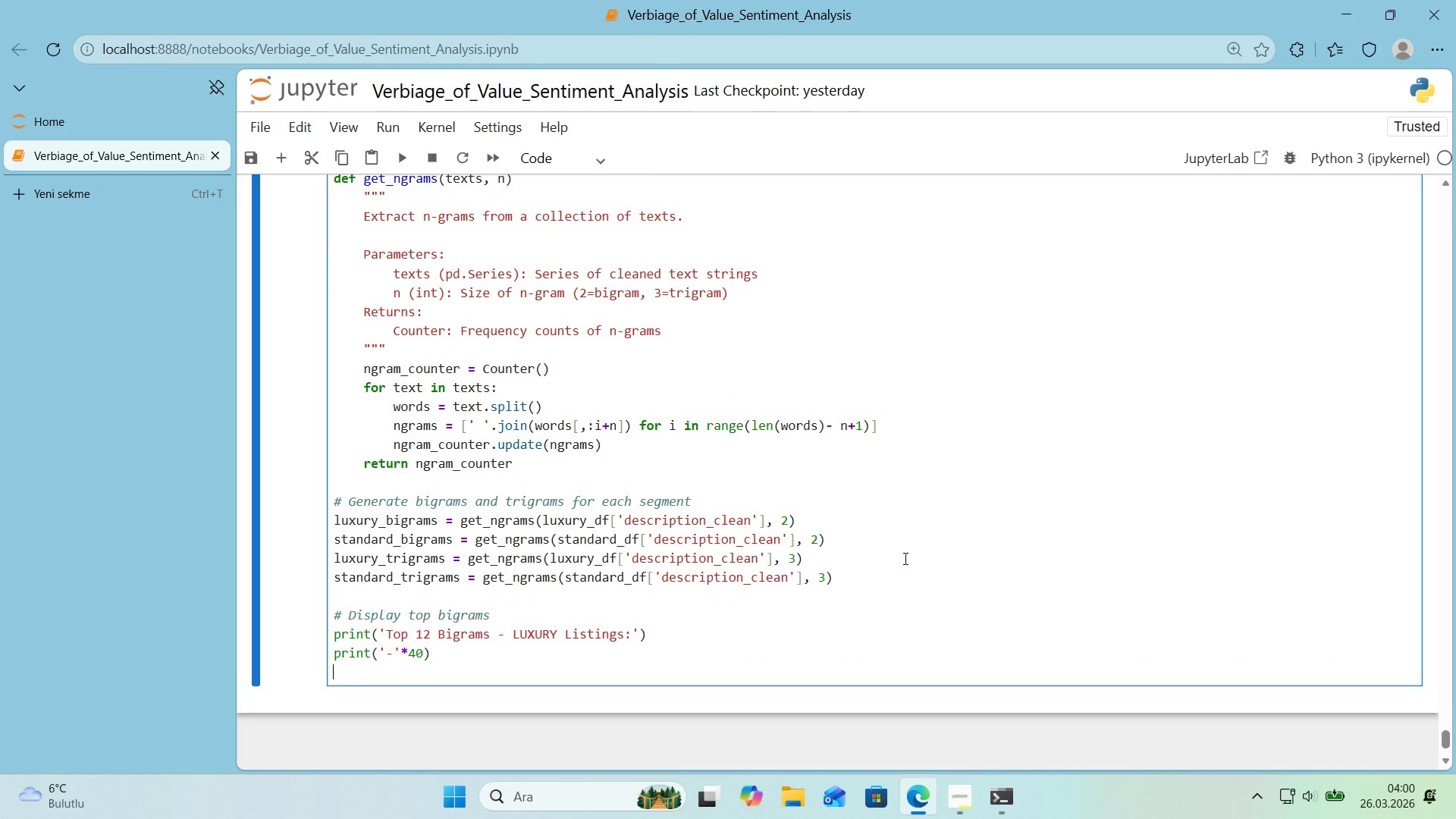 
type(for phrase, ci)
key(Backspace)
type(unt)
key(Backspace)
key(Backspace)
key(Backspace)
type(ount 'n luxury )
key(Backspace)
type(_b'ag)
key(Backspace)
key(Backspace)
type(grams.most_common*()
 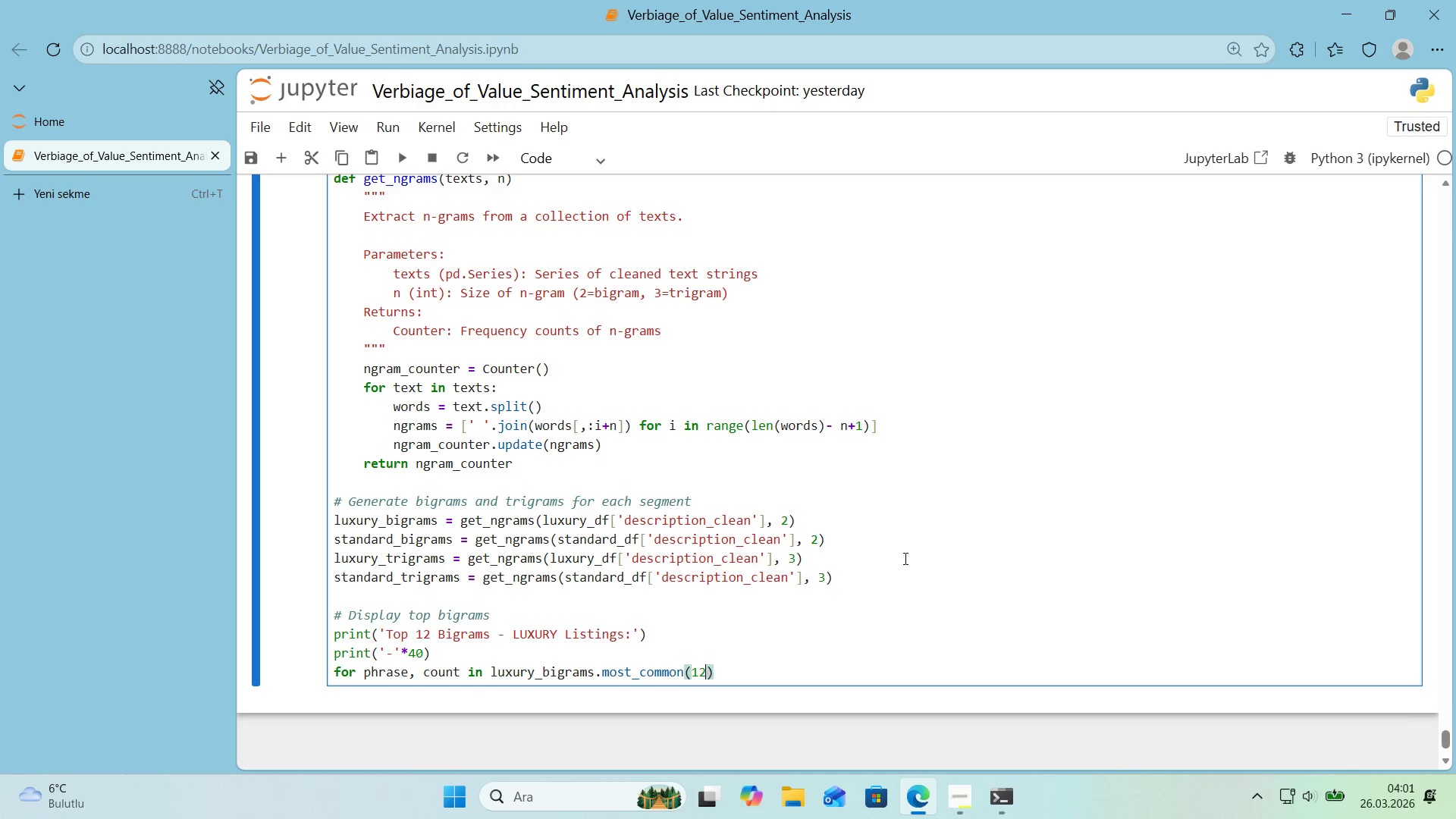 
 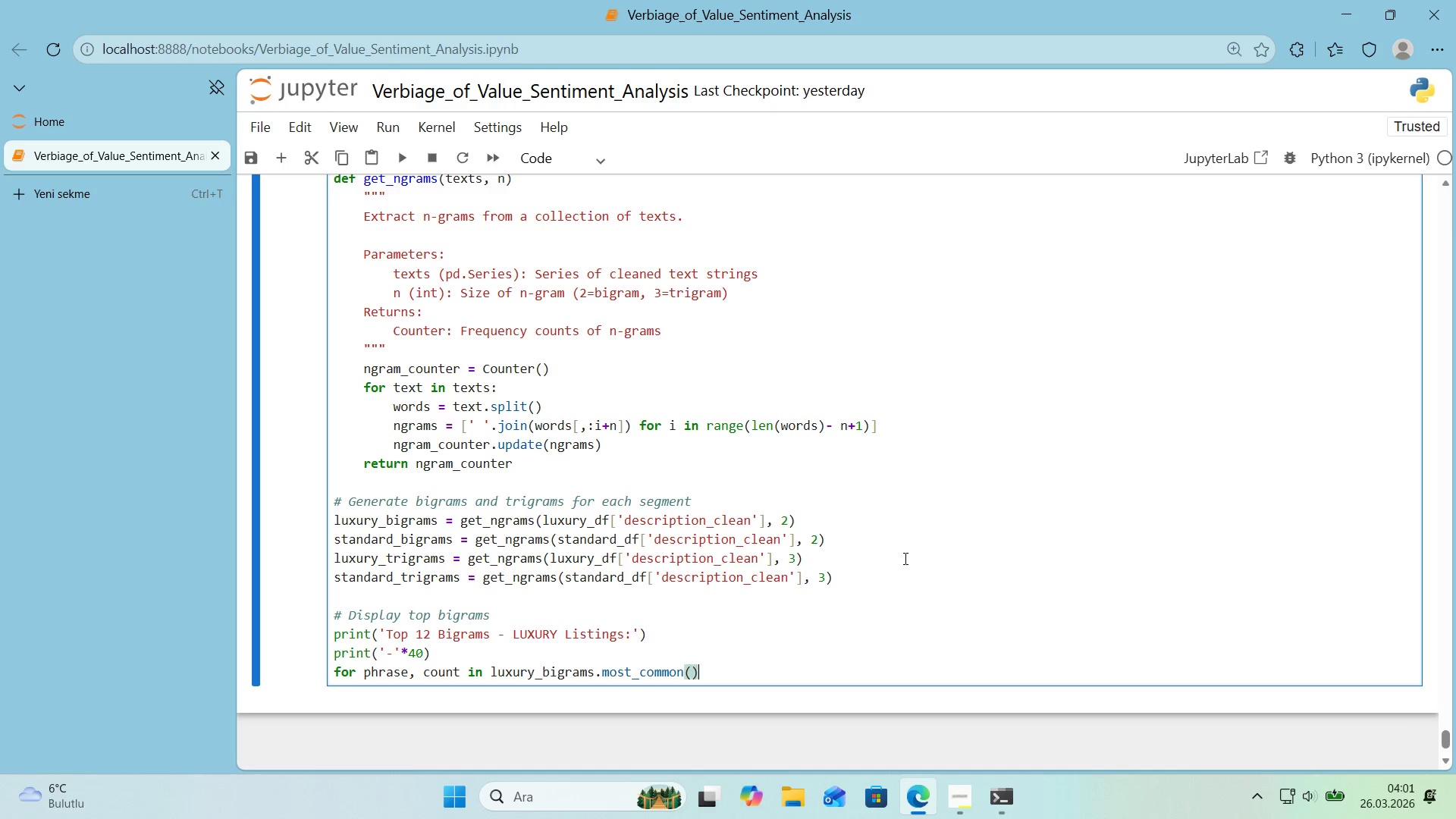 
key(ArrowLeft)
 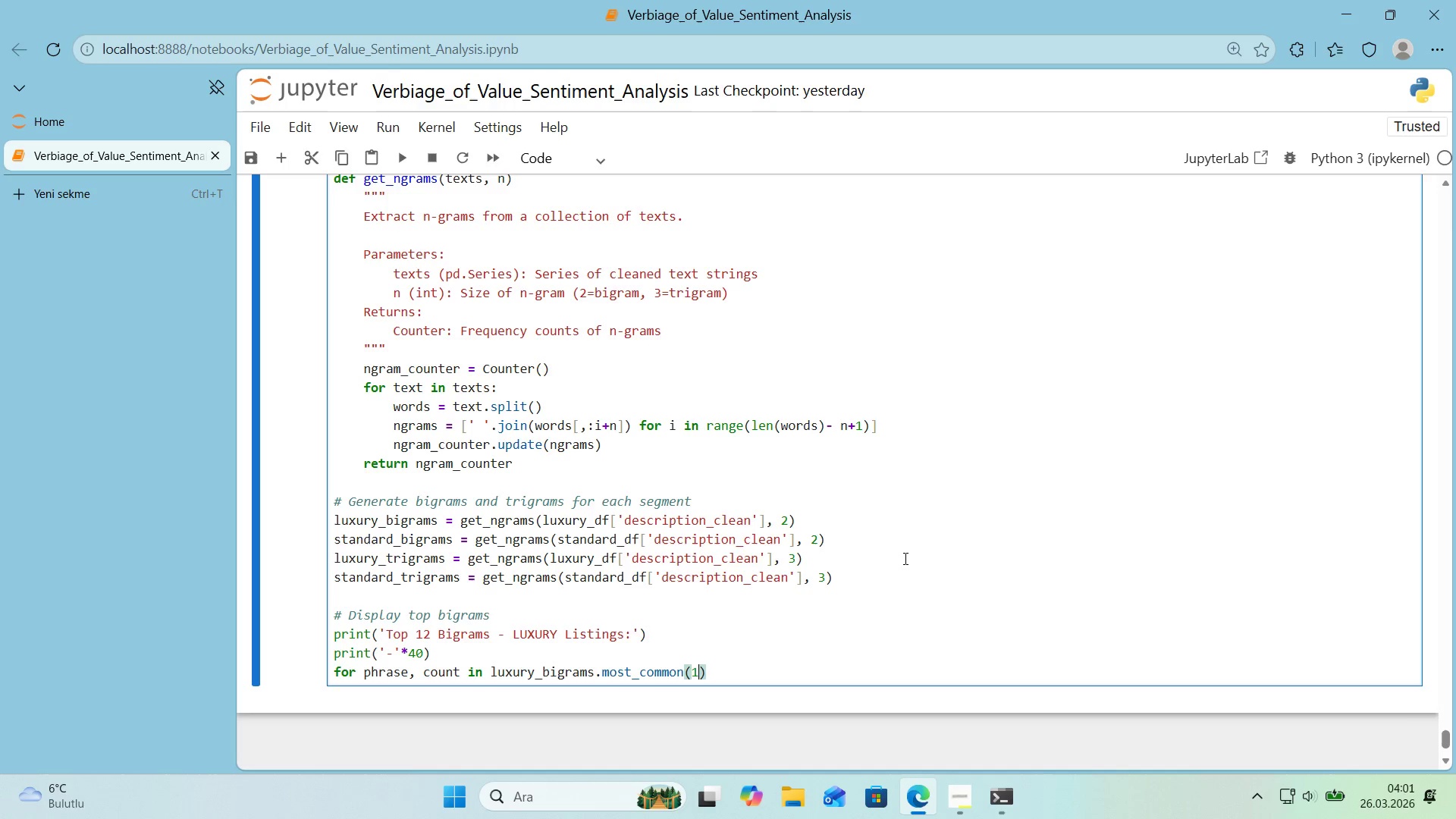 
type(12)
 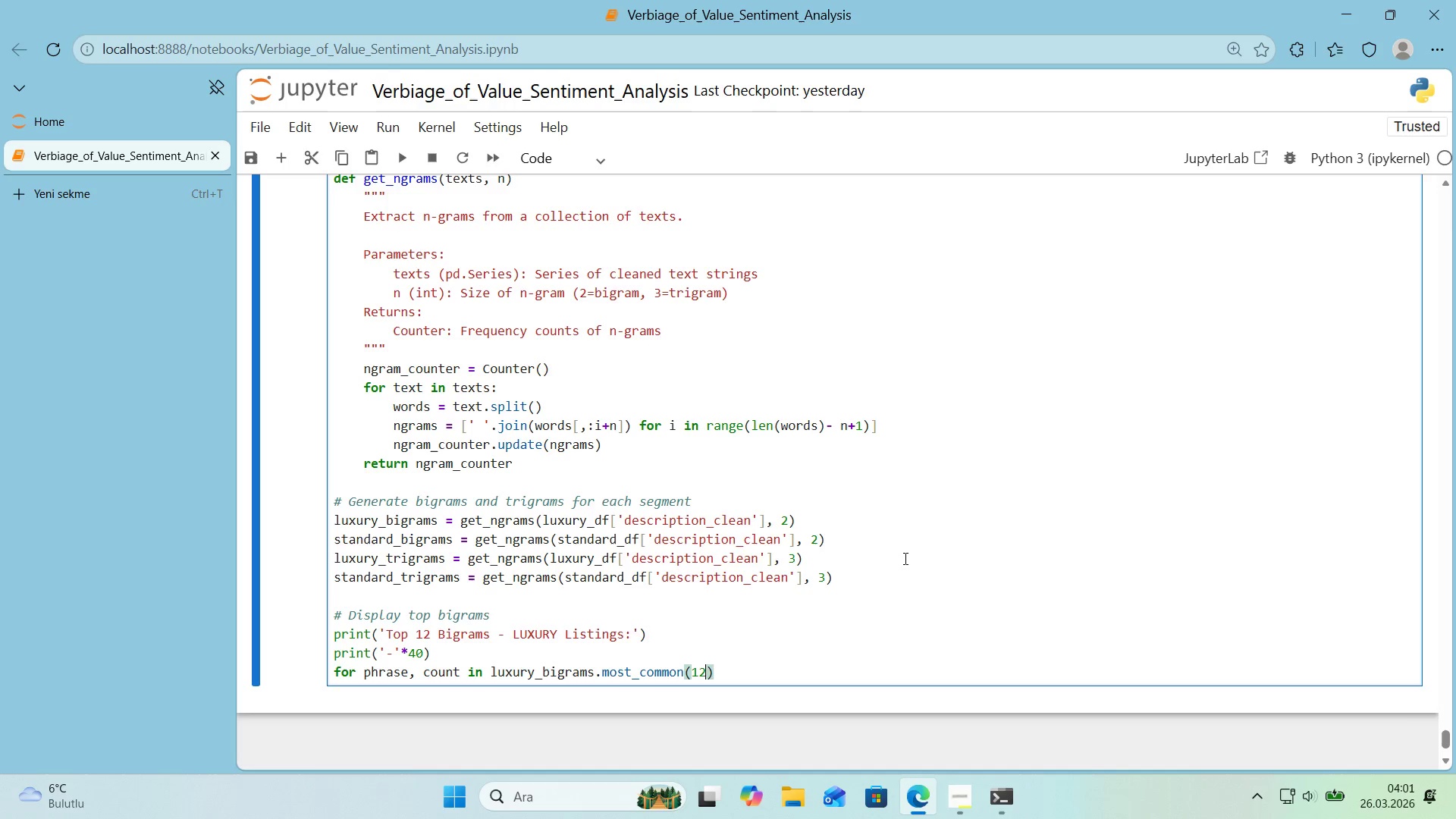 
key(ArrowRight)
 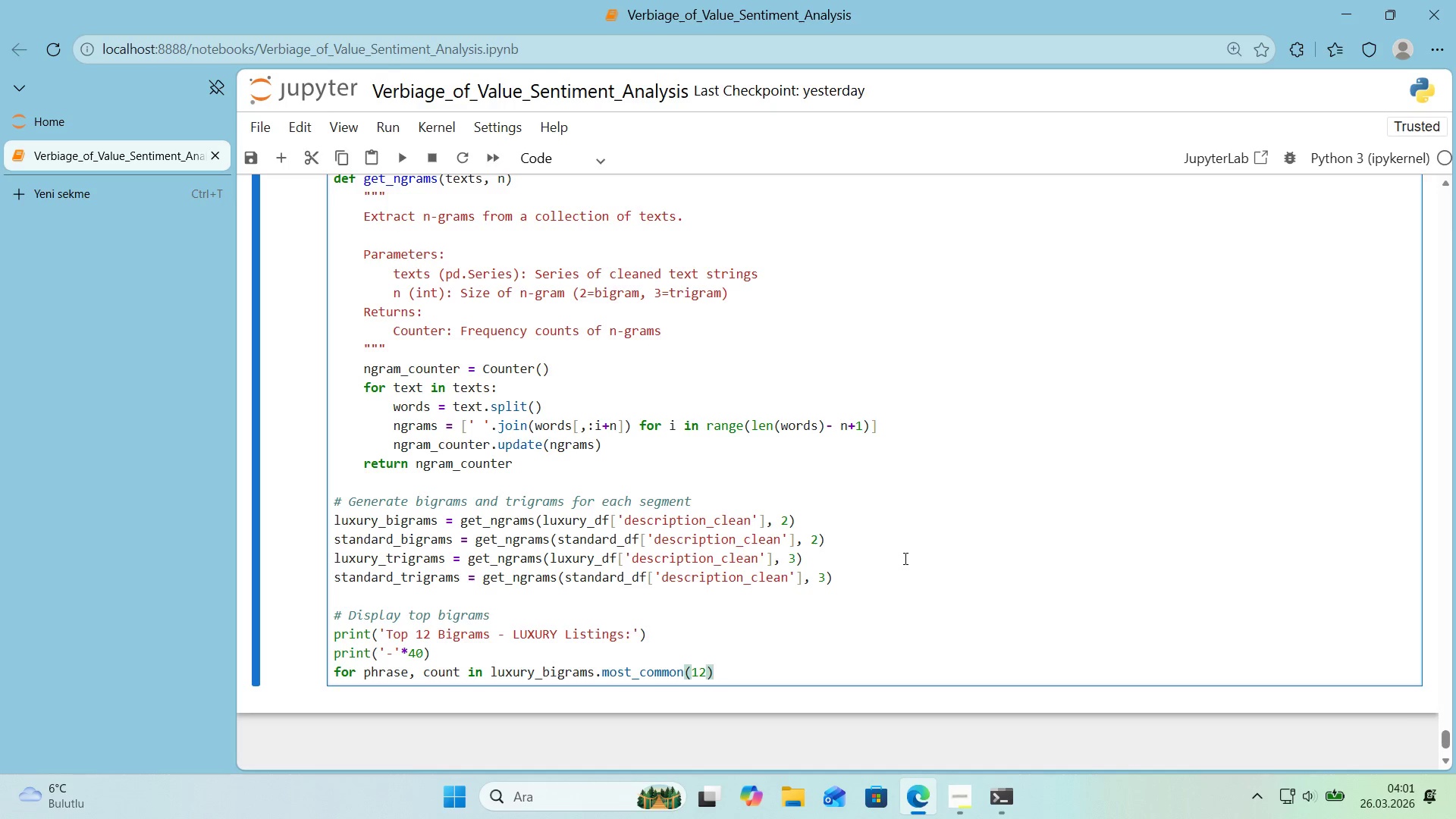 
key(Shift+Period)
 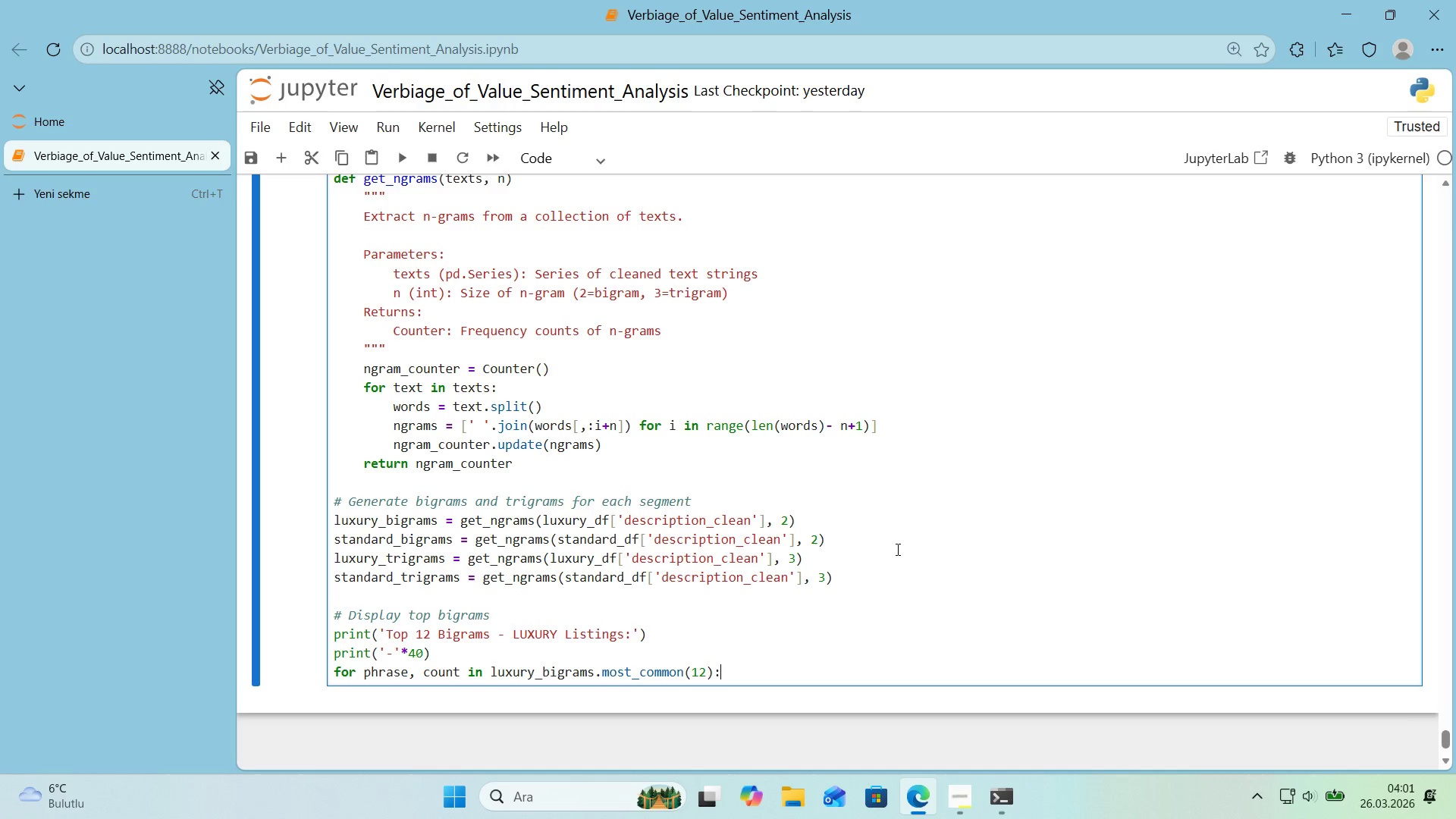 
wait(15.98)
 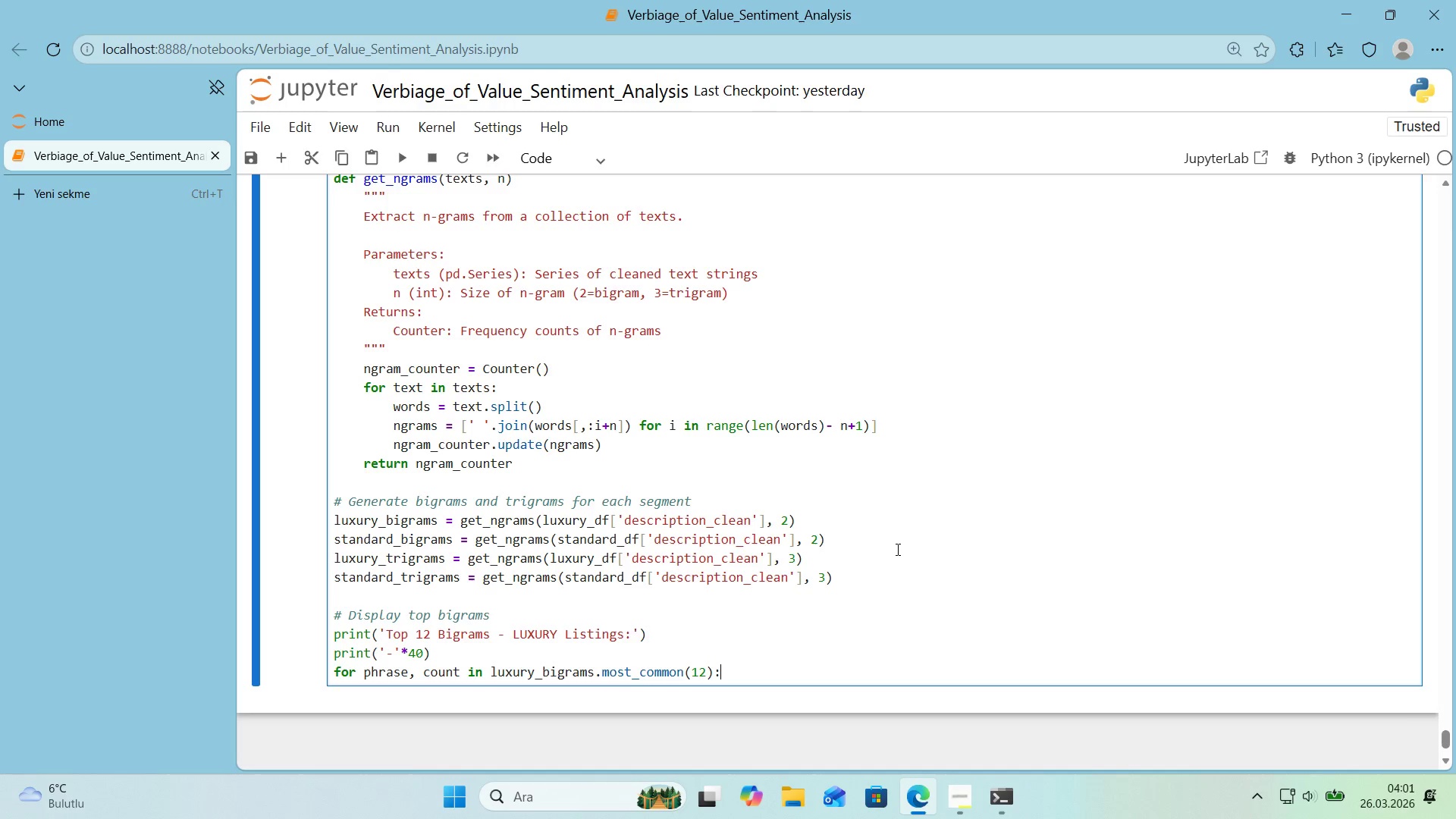 
scroll: coordinate [896, 549], scroll_direction: up, amount: 2.0
 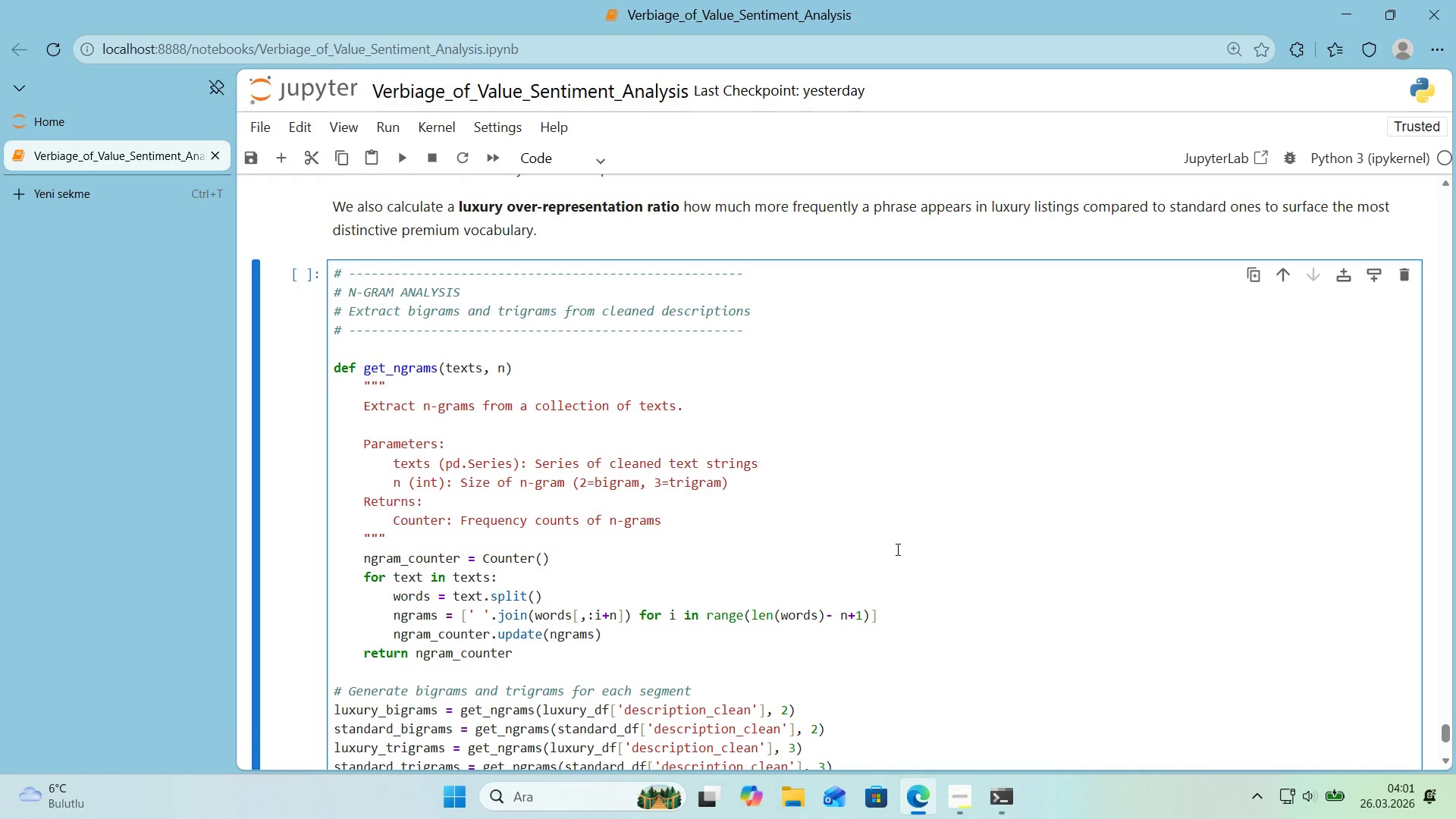 
scroll: coordinate [896, 549], scroll_direction: down, amount: 1.0
 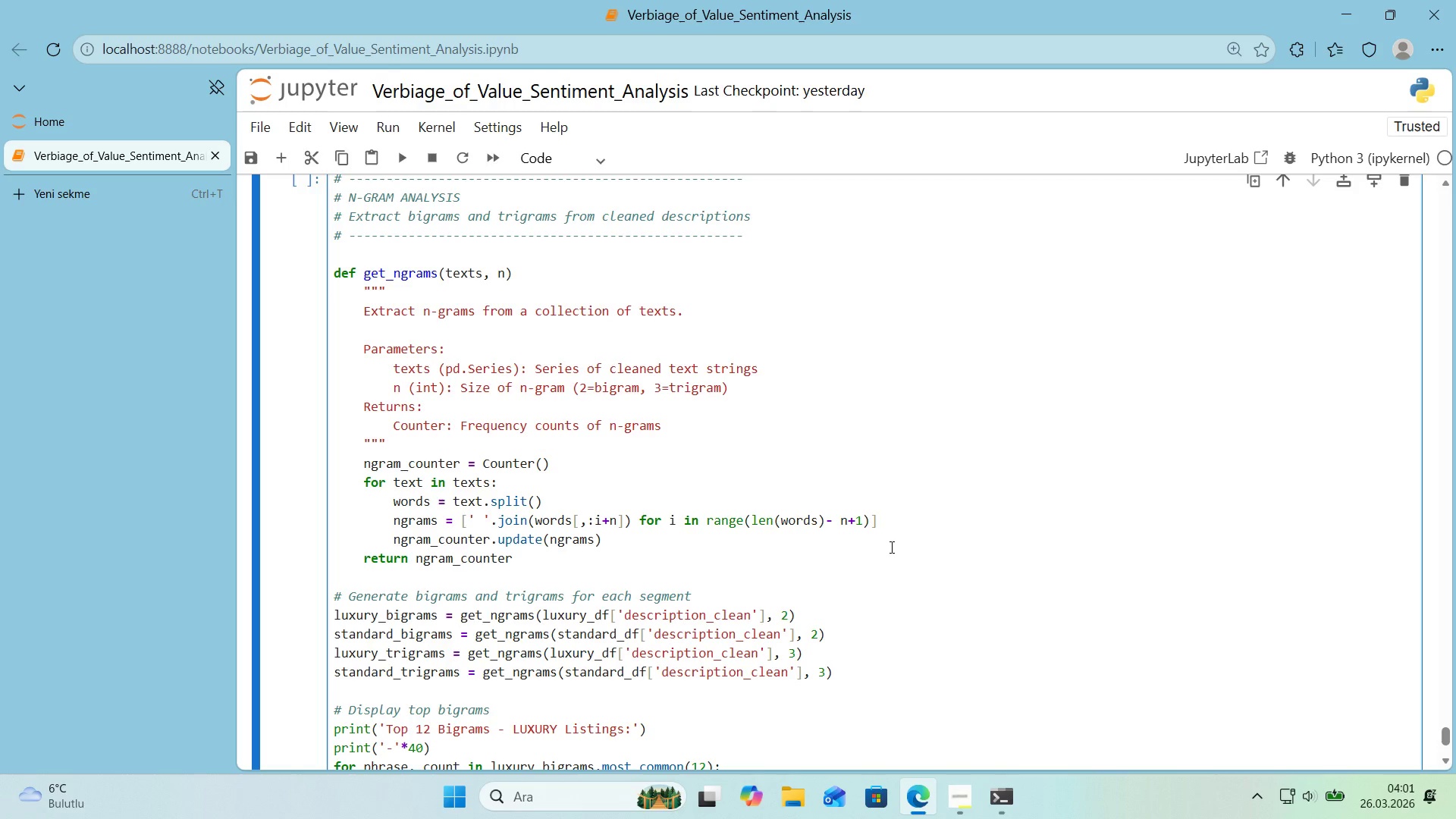 
wait(28.61)
 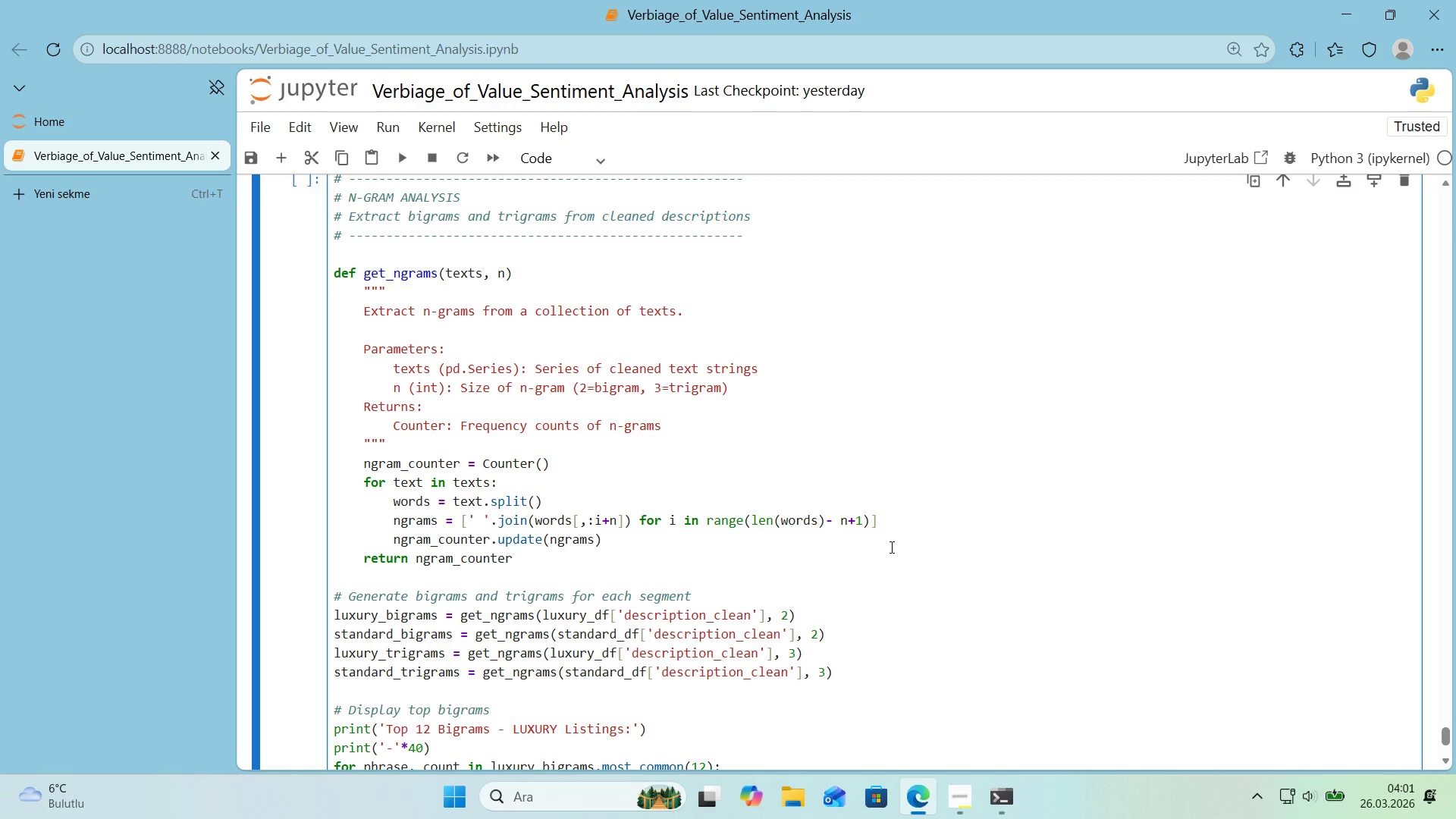 
scroll: coordinate [890, 548], scroll_direction: down, amount: 2.0
 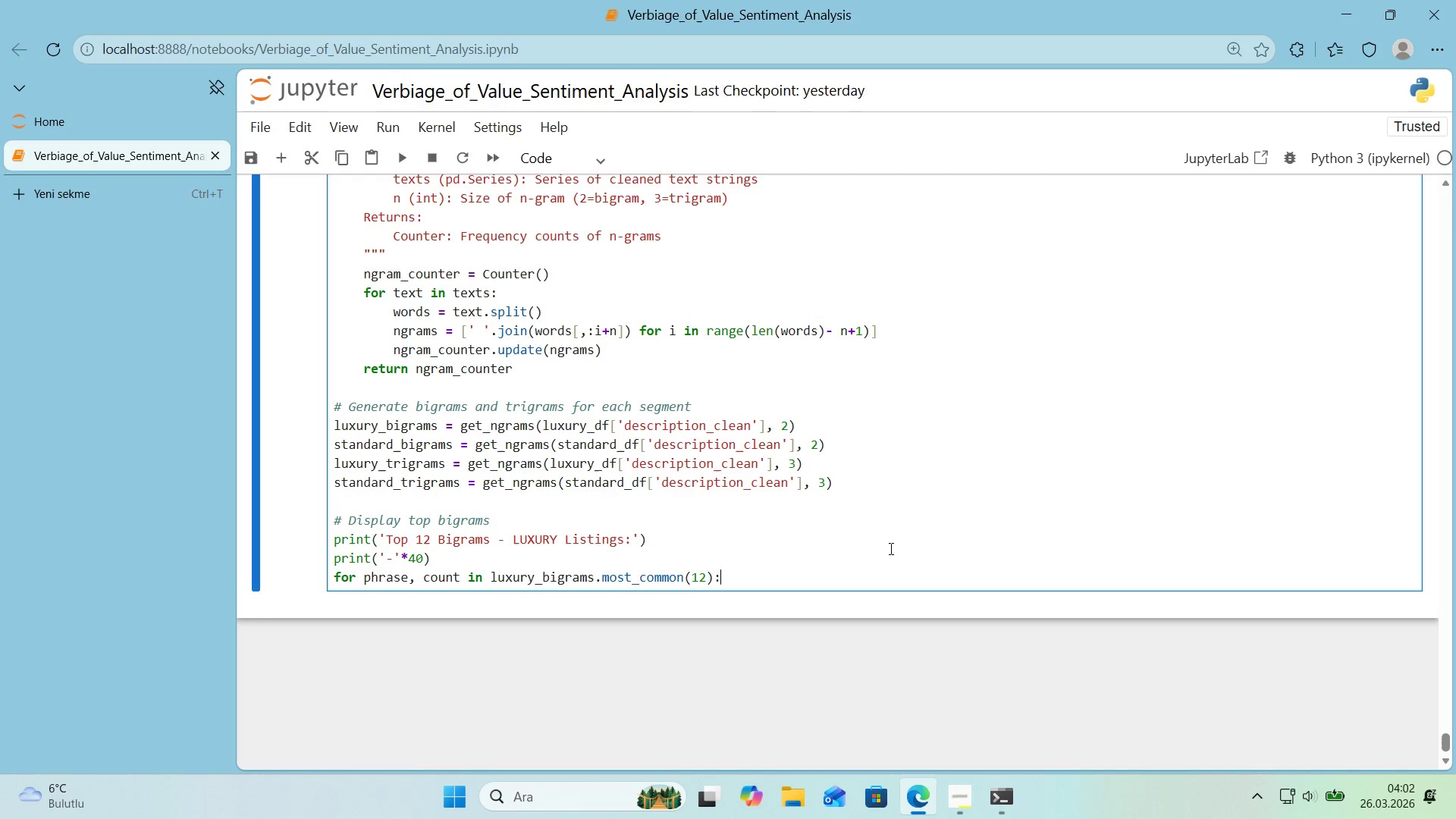 
wait(16.27)
 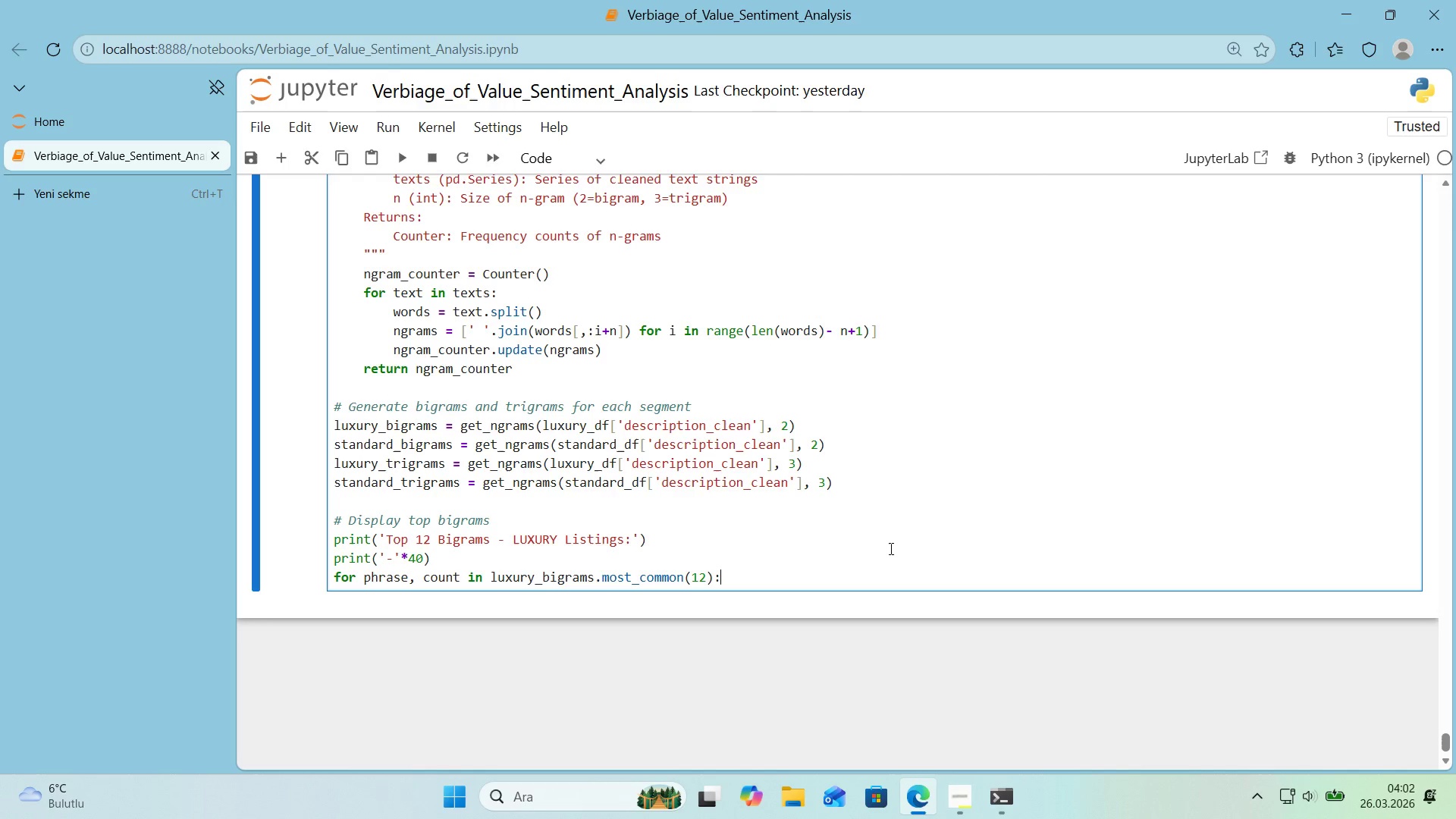 
scroll: coordinate [987, 465], scroll_direction: down, amount: 1.0
 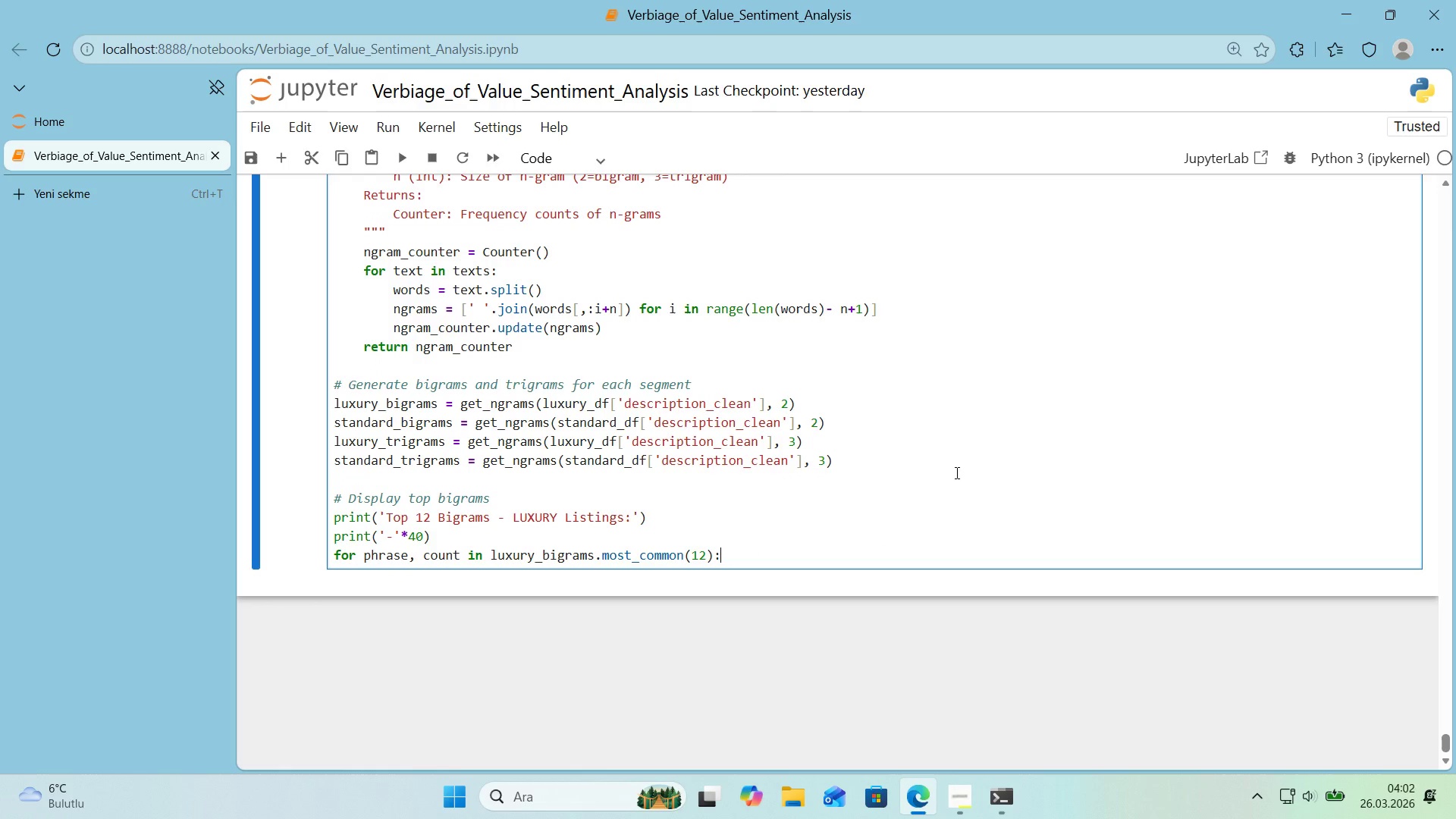 
wait(7.48)
 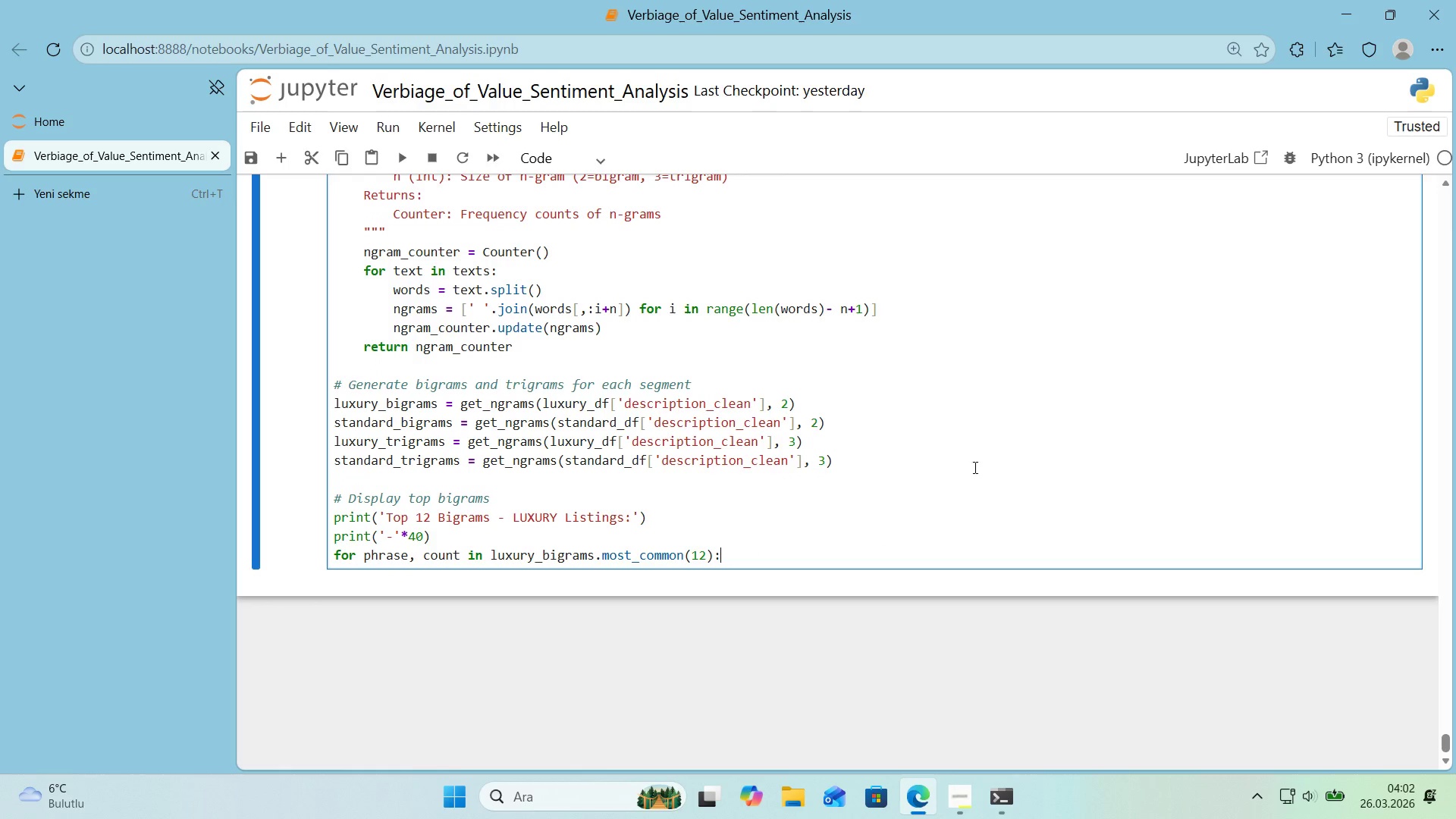 
key(Enter)
 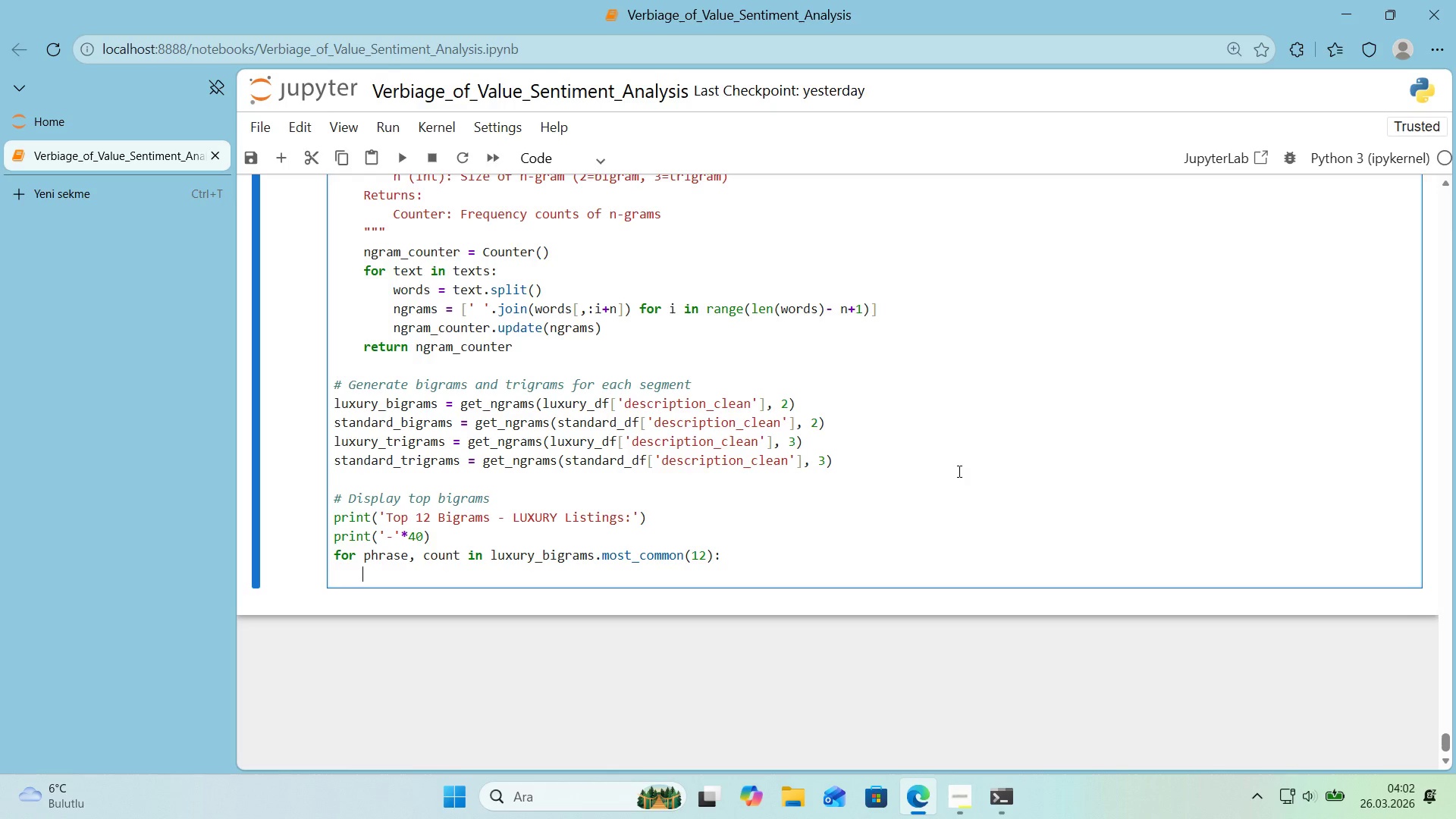 
type(pr;n)
key(Backspace)
key(Backspace)
type('nt*()
 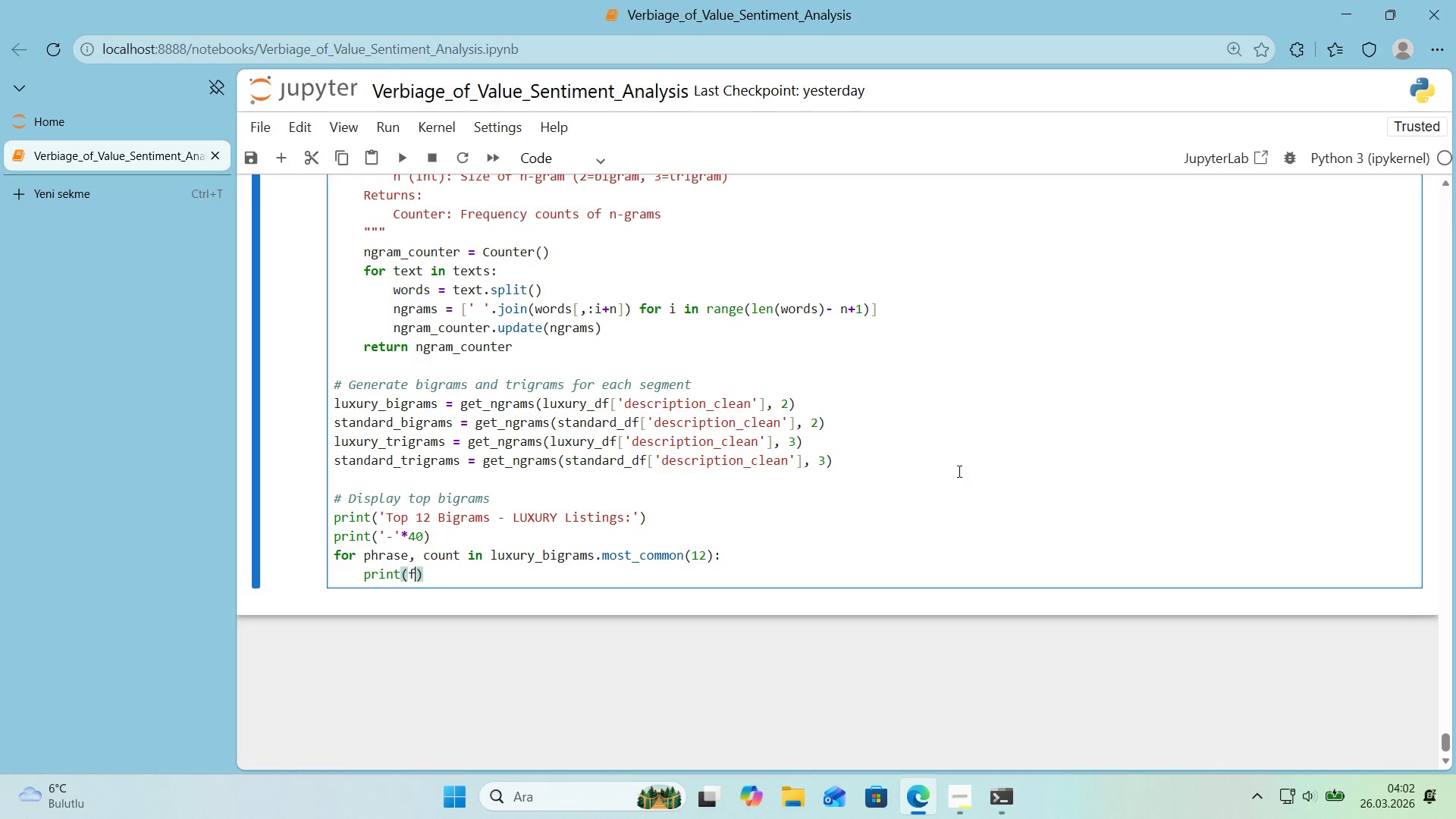 
 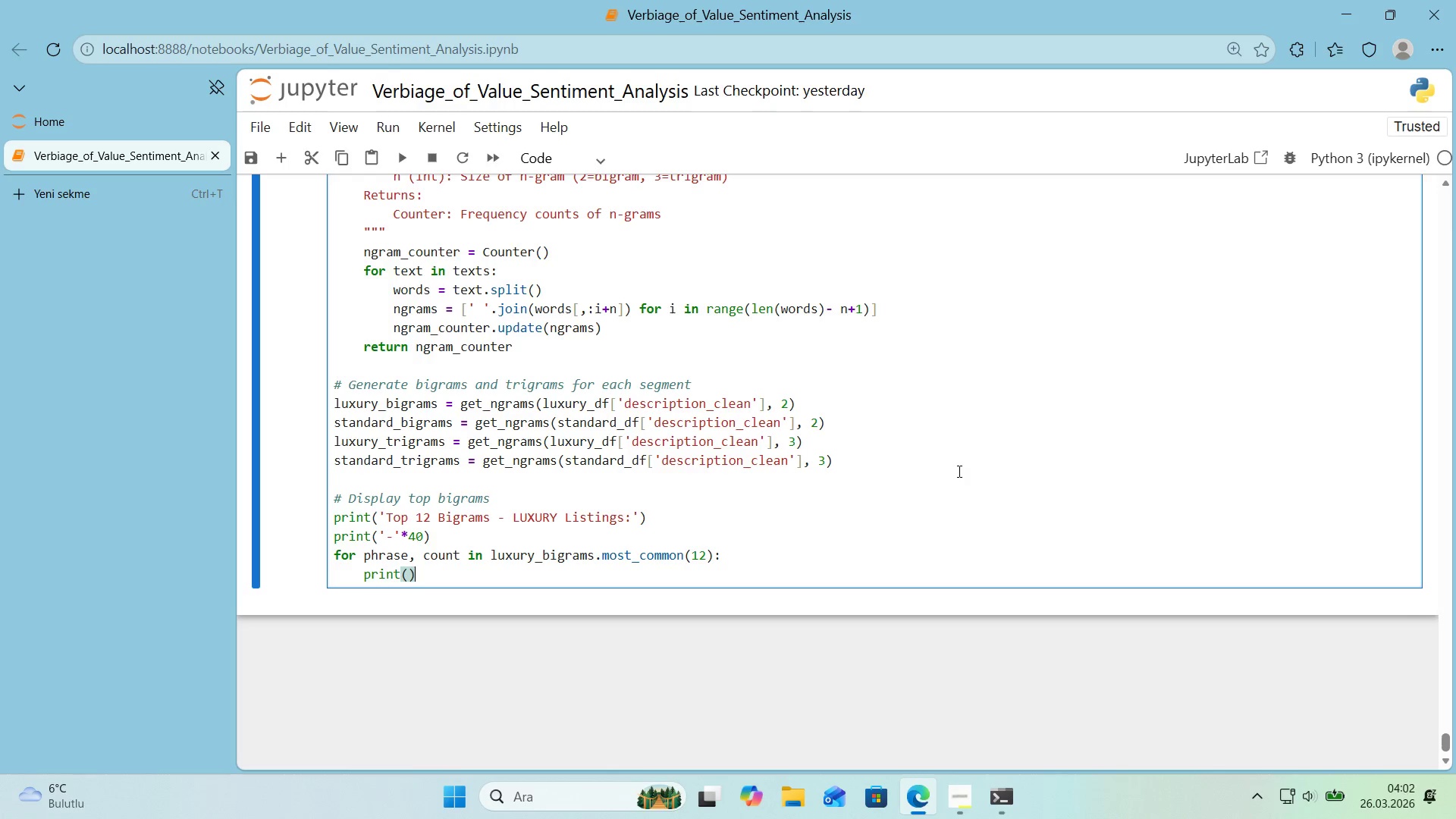 
key(ArrowLeft)
 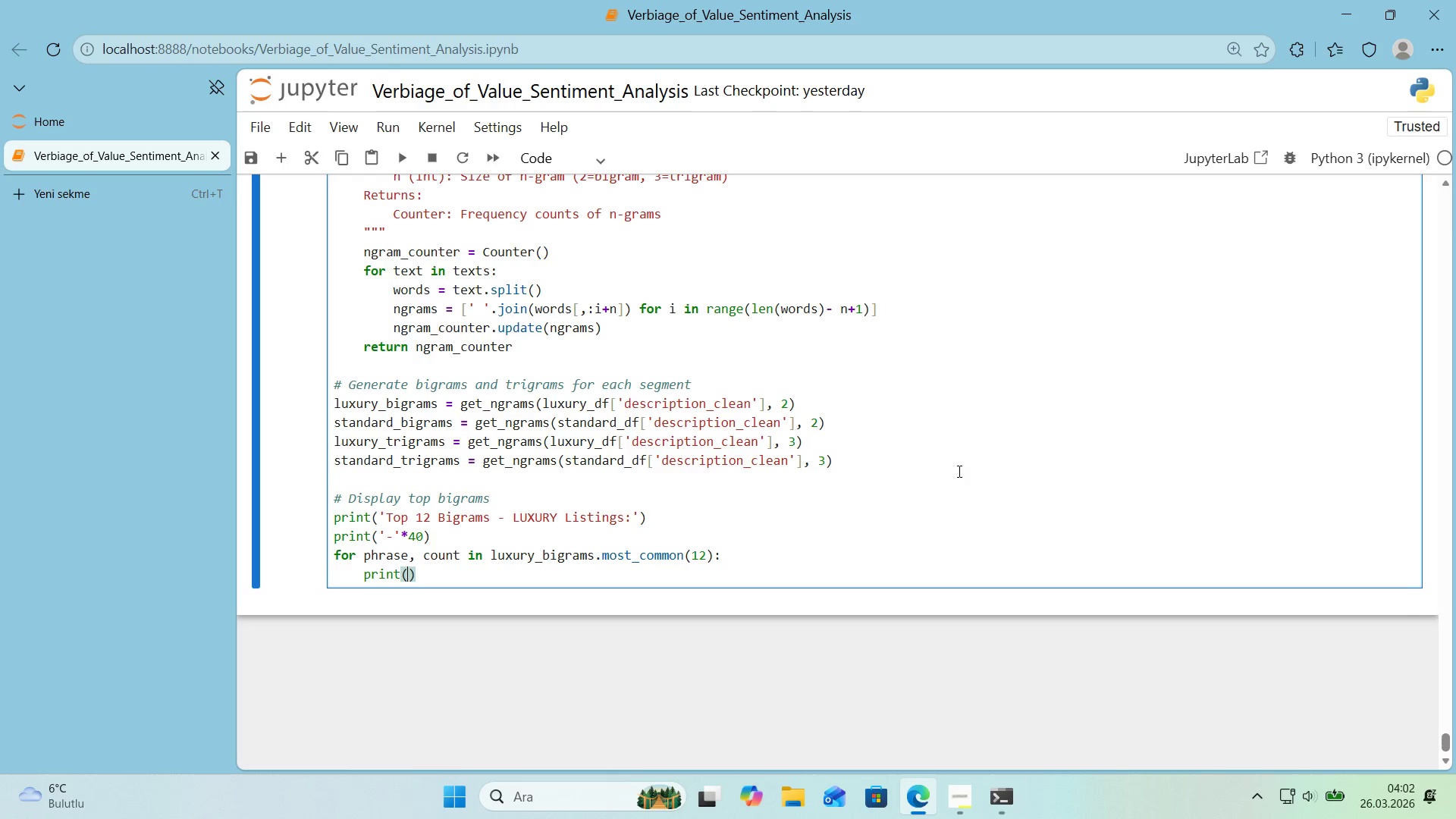 
key(F)
 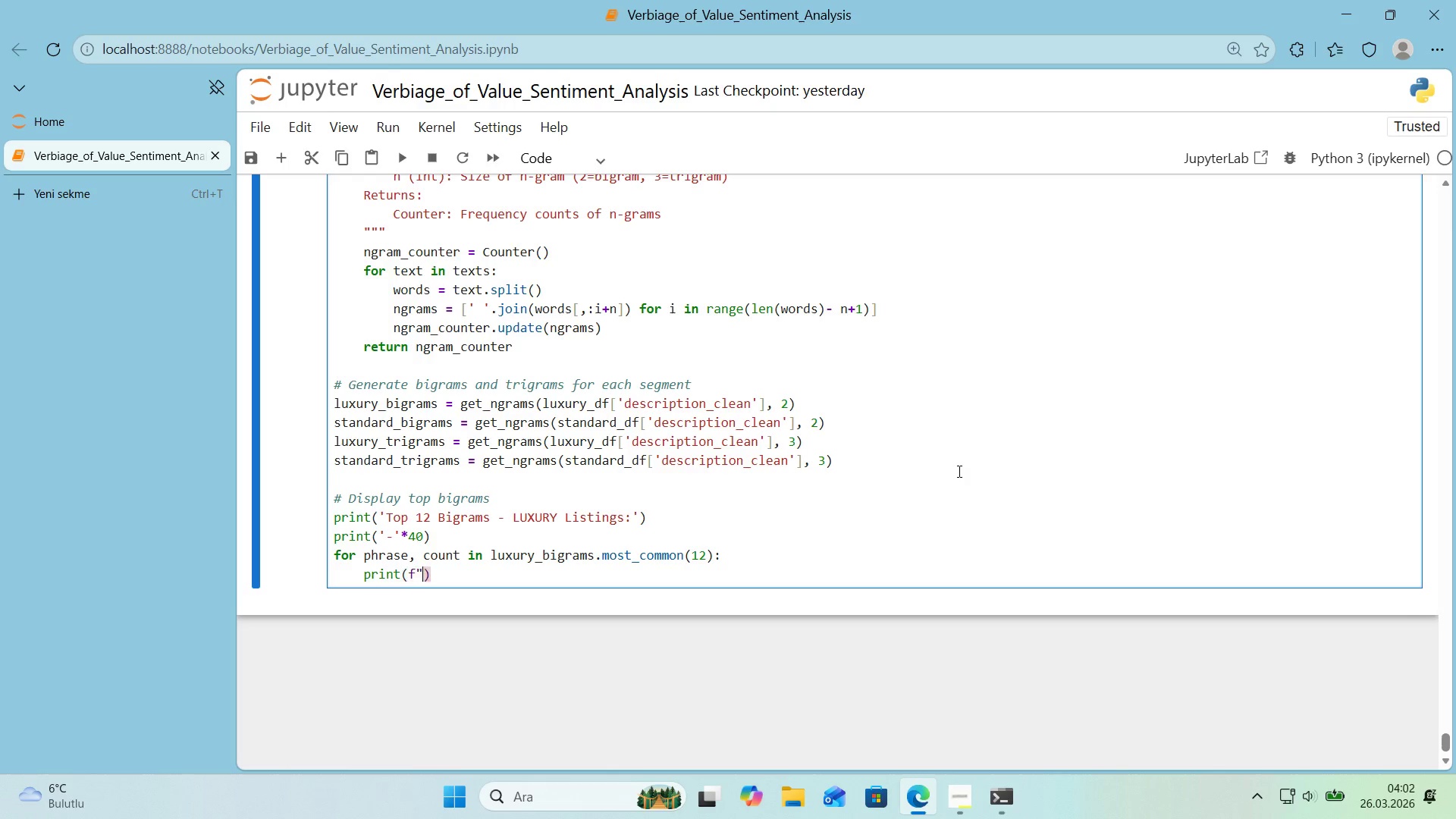 
key(Backquote)
 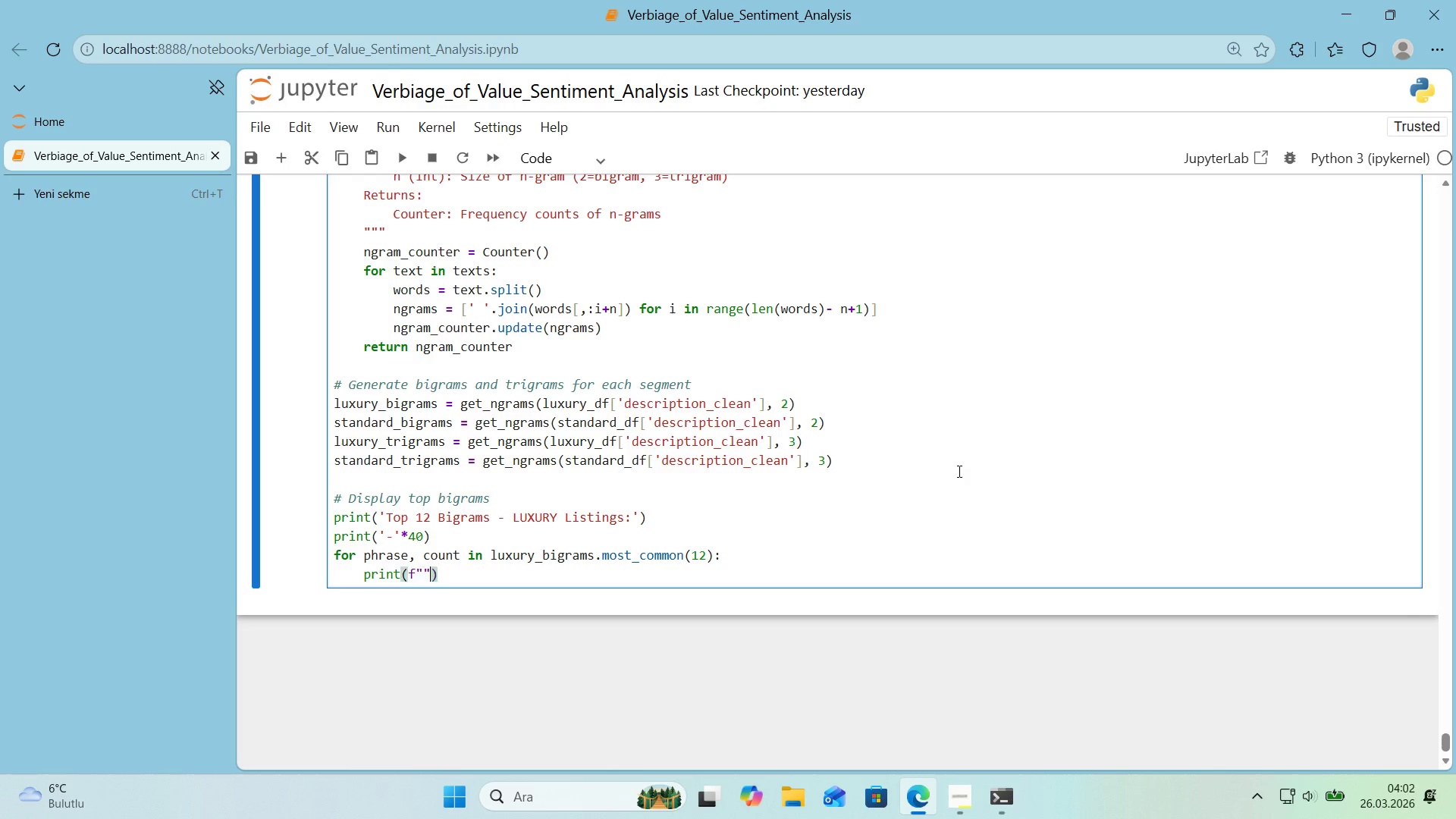 
key(Backquote)
 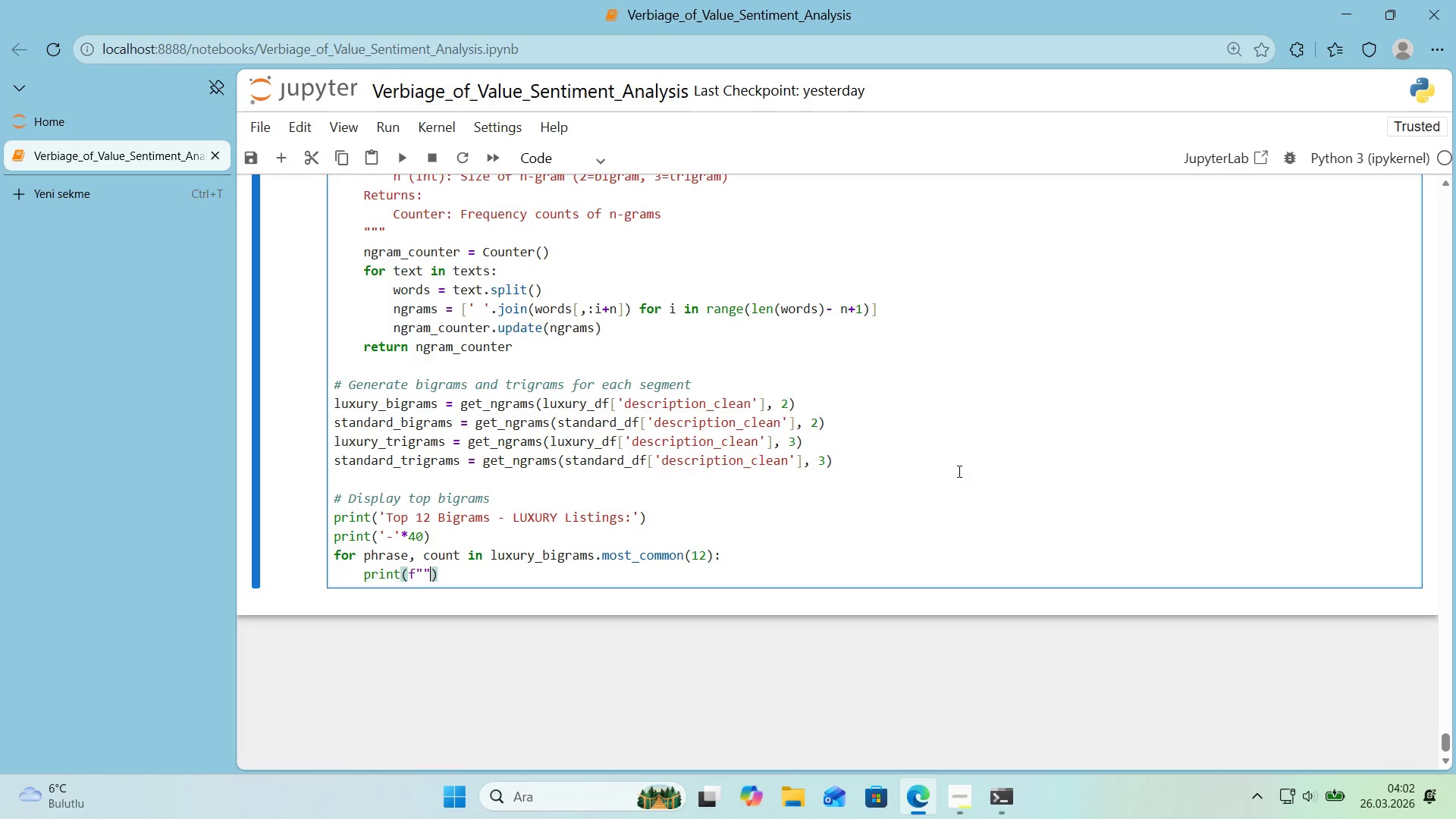 
key(ArrowLeft)
 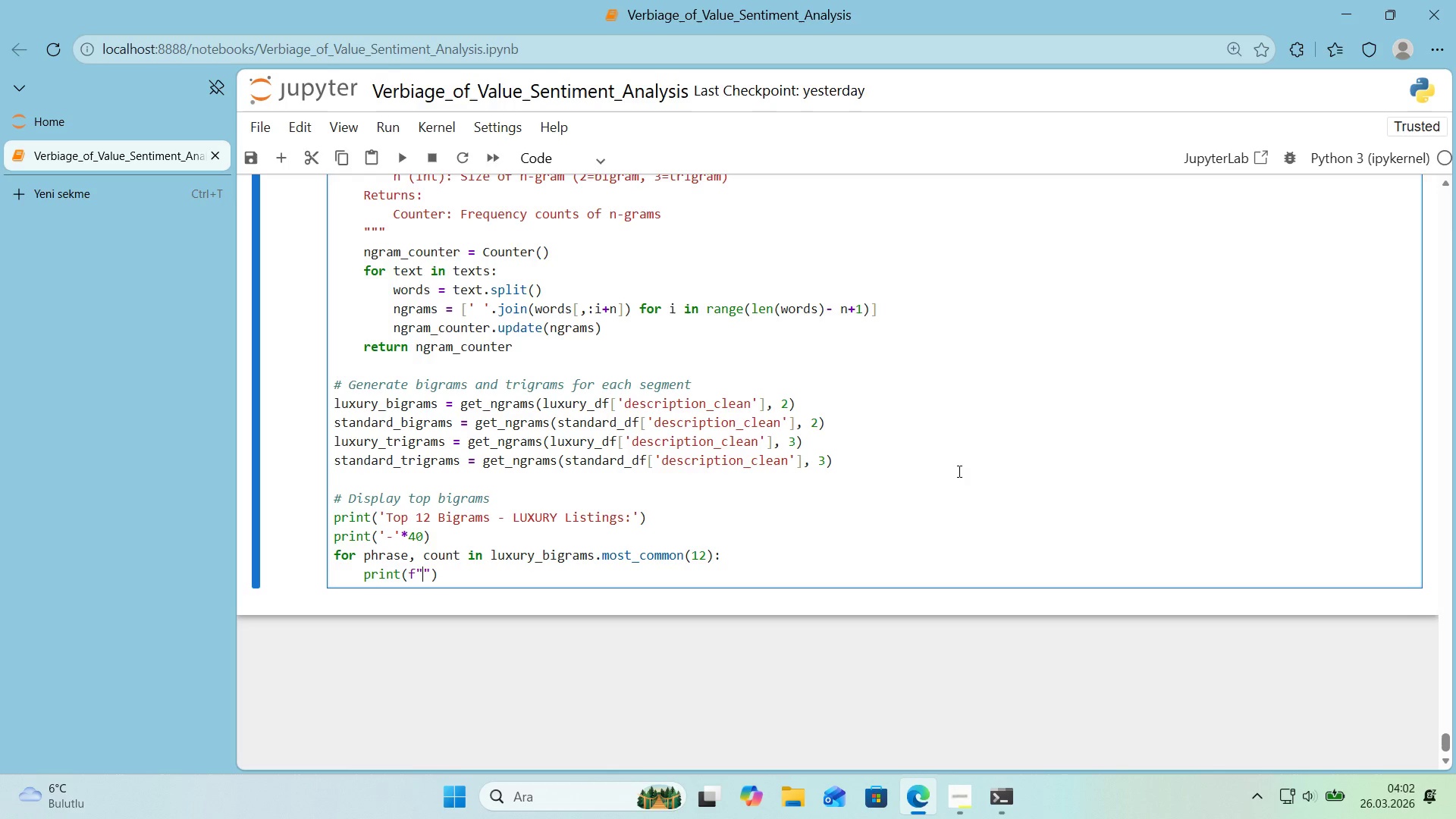 
type(@@)
 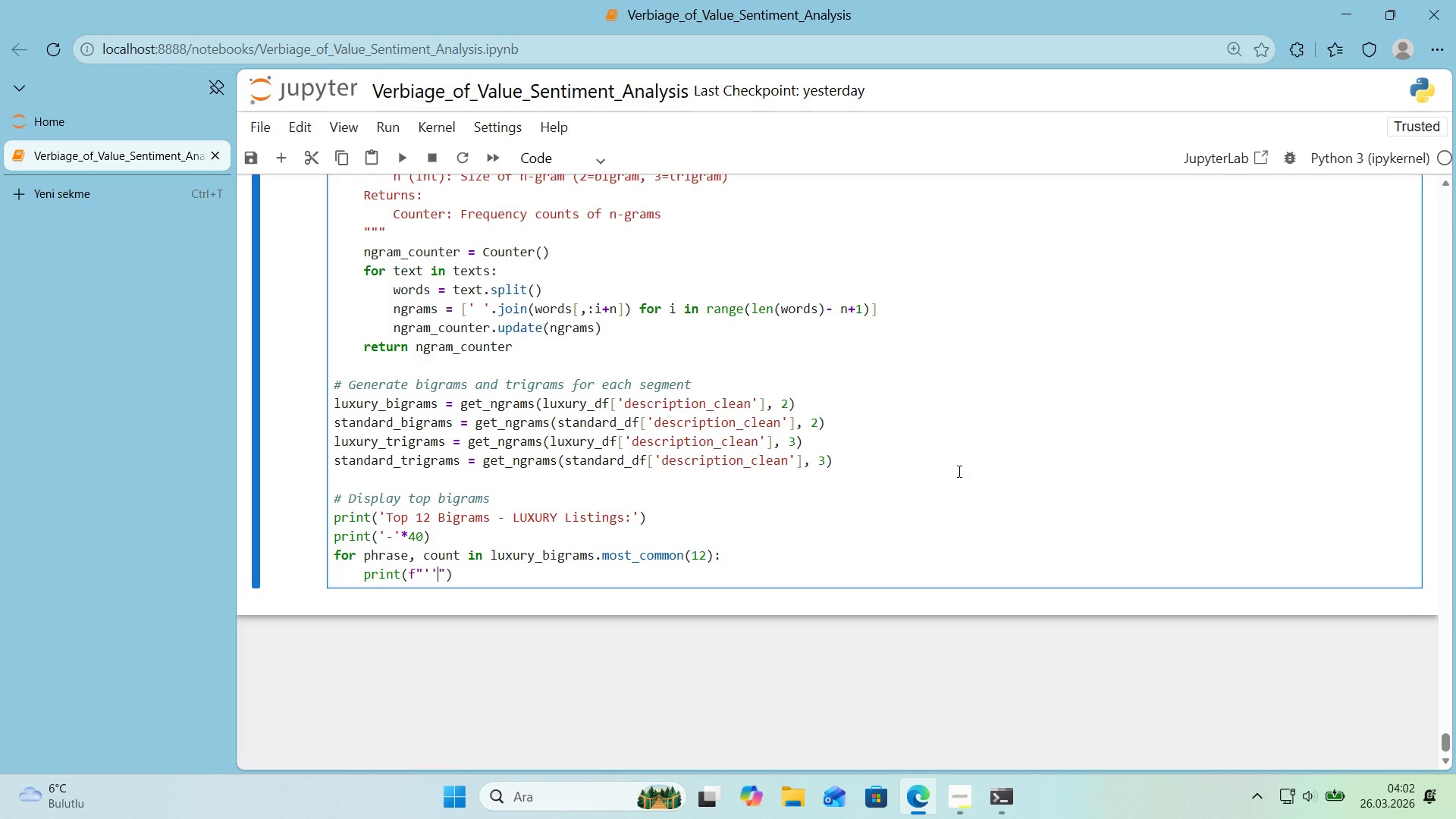 
key(ArrowLeft)
 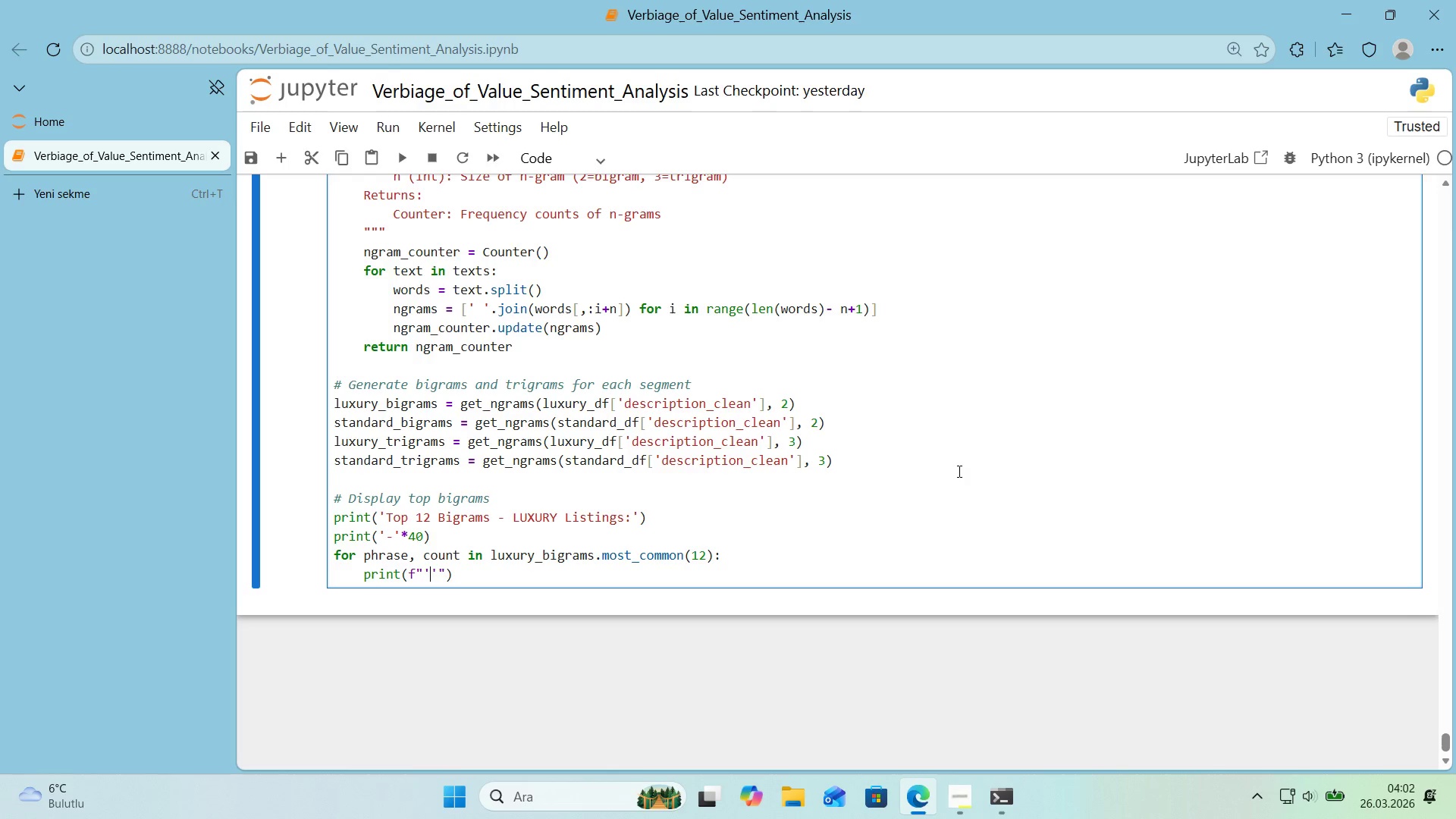 
key(Alt+Control+7)
 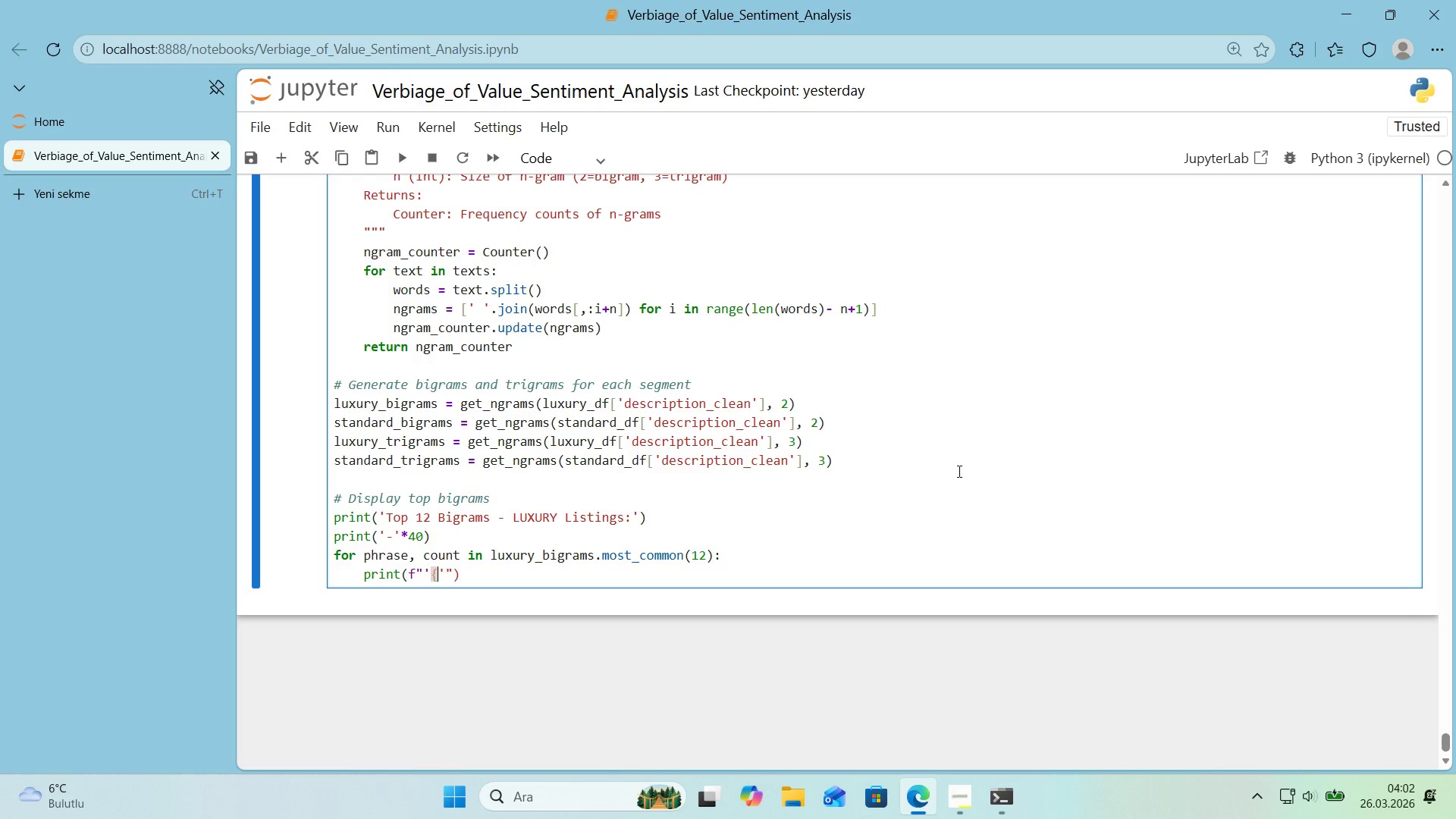 
key(Alt+Control+0)
 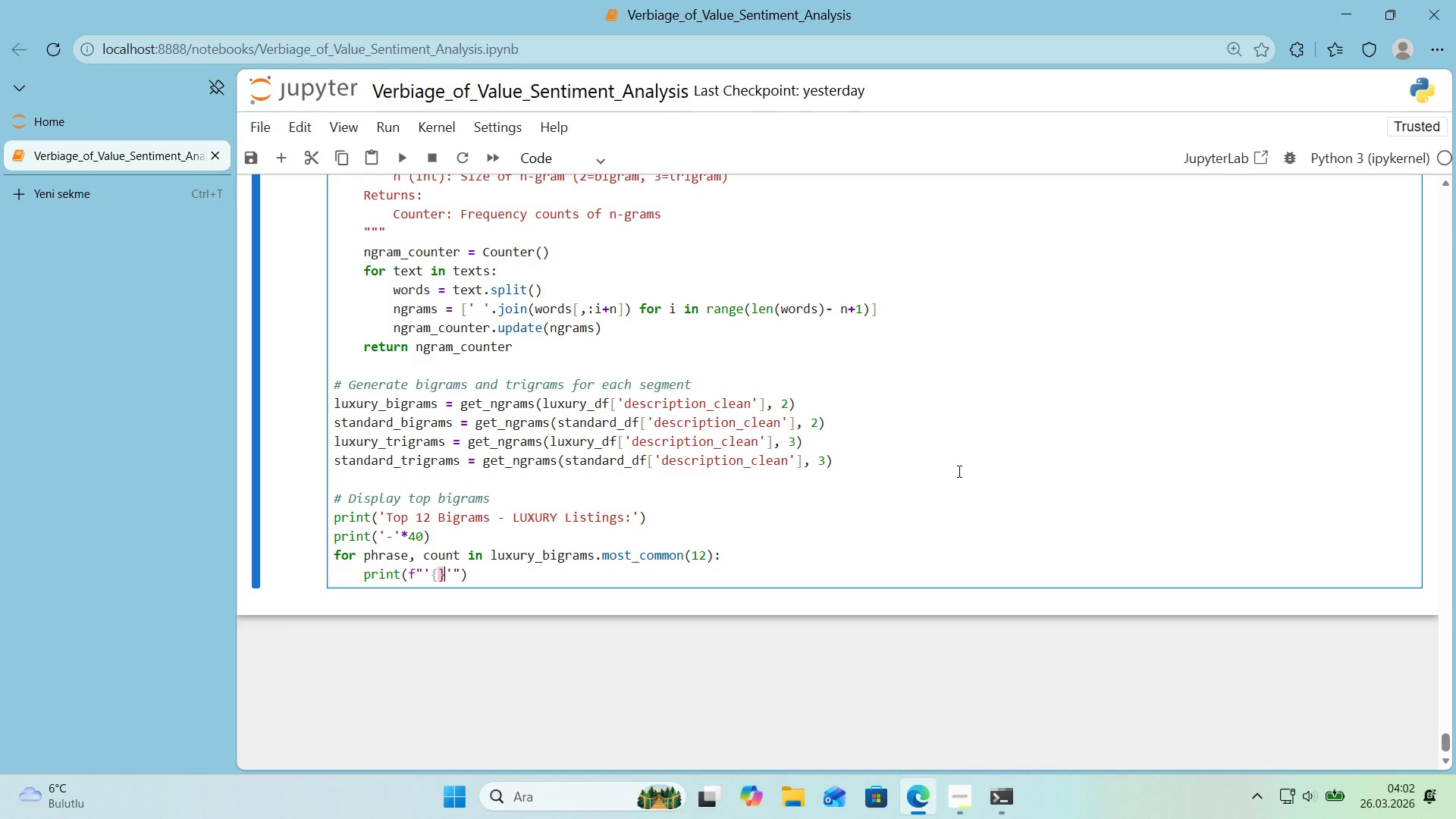 
key(ArrowLeft)
 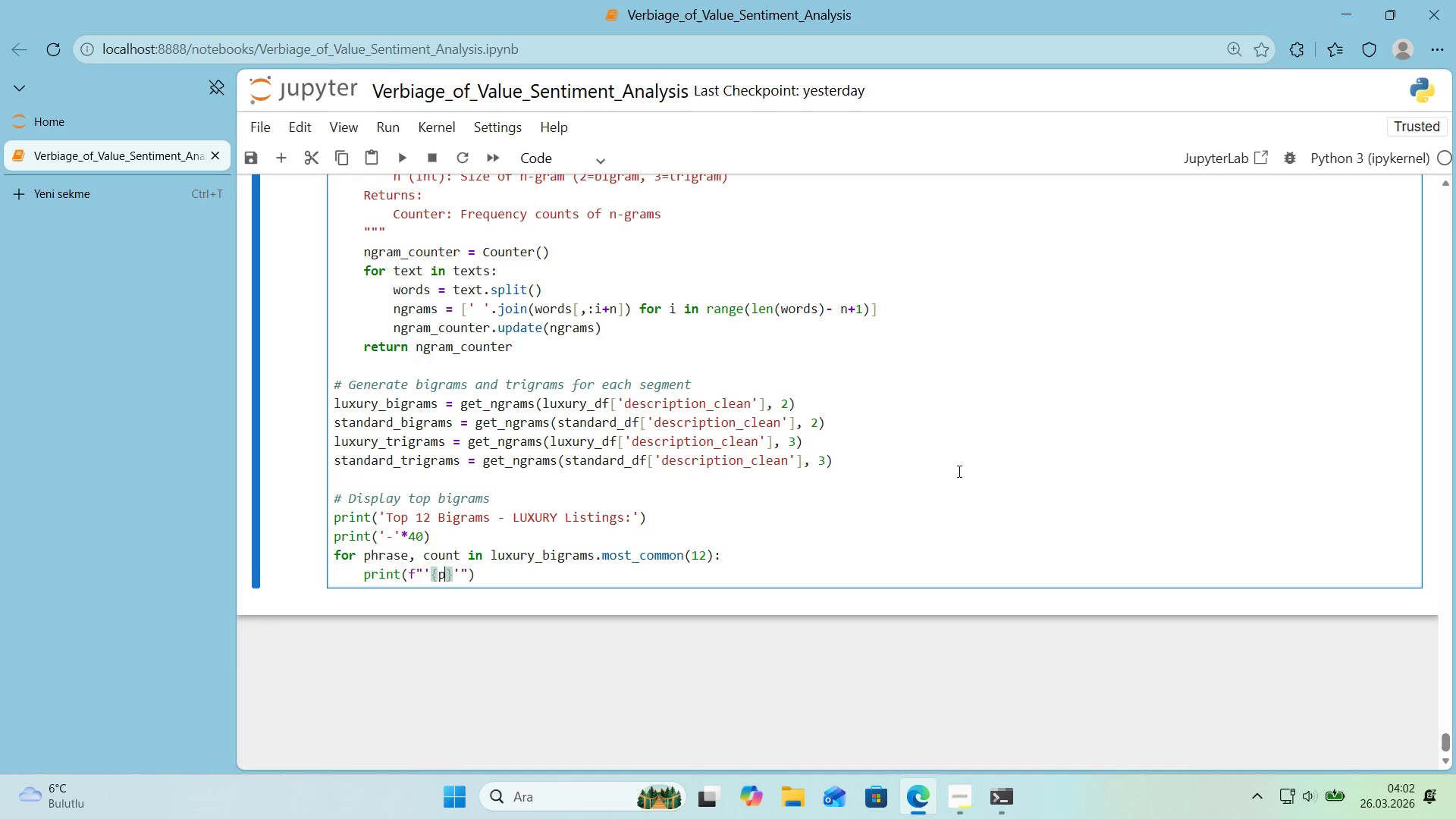 
type(phrase)
 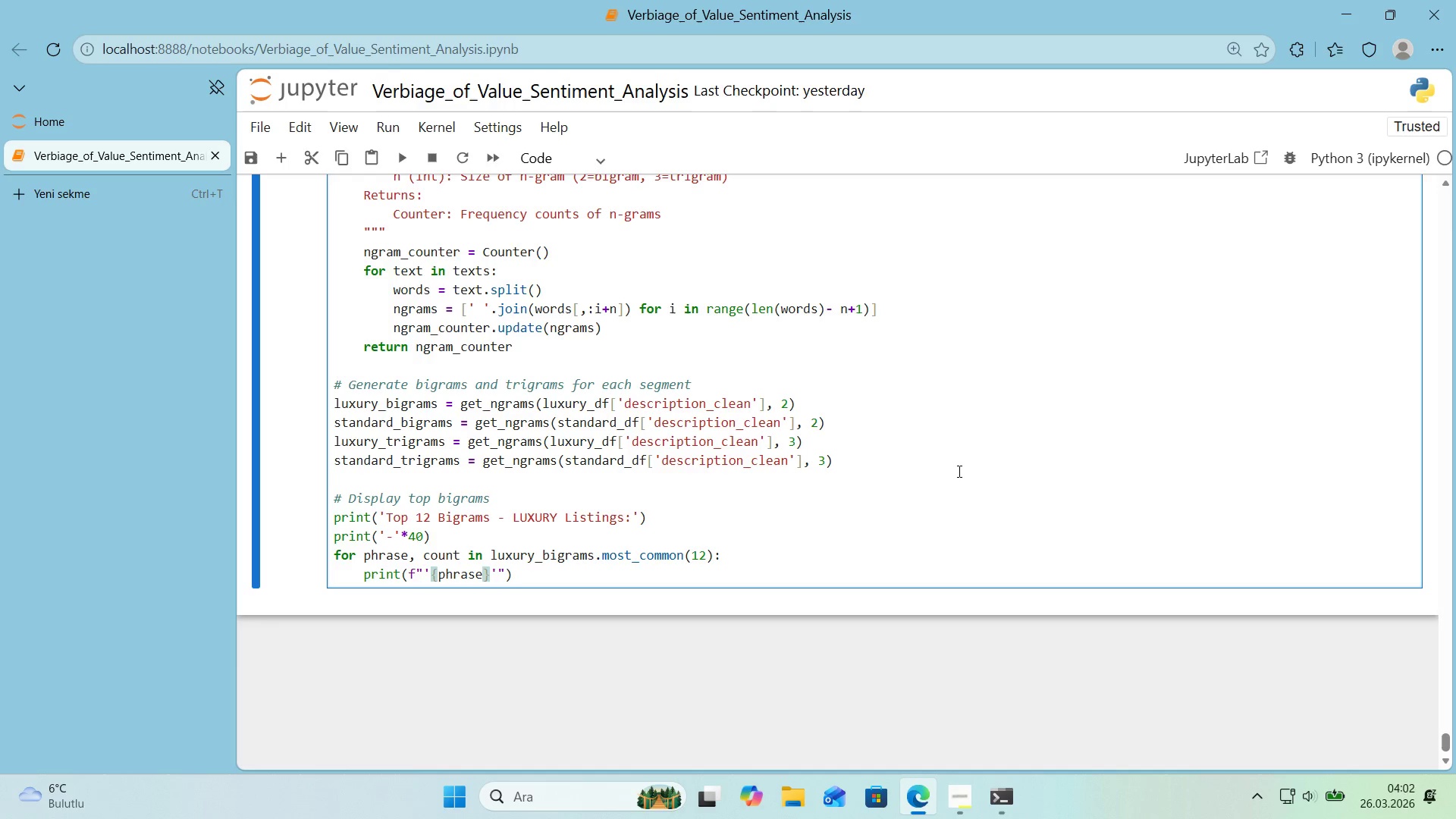 
key(ArrowRight)
 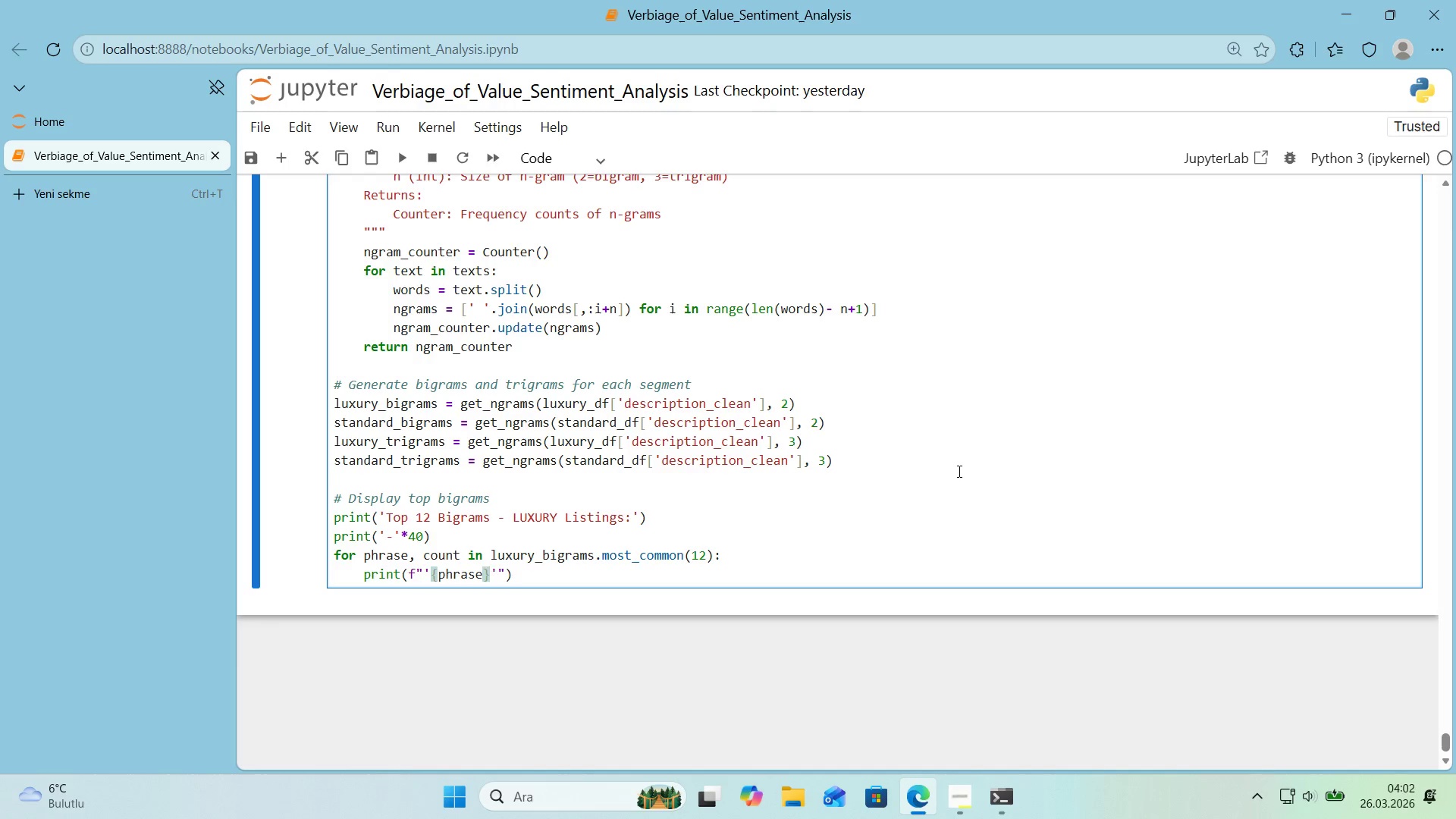 
key(ArrowRight)
 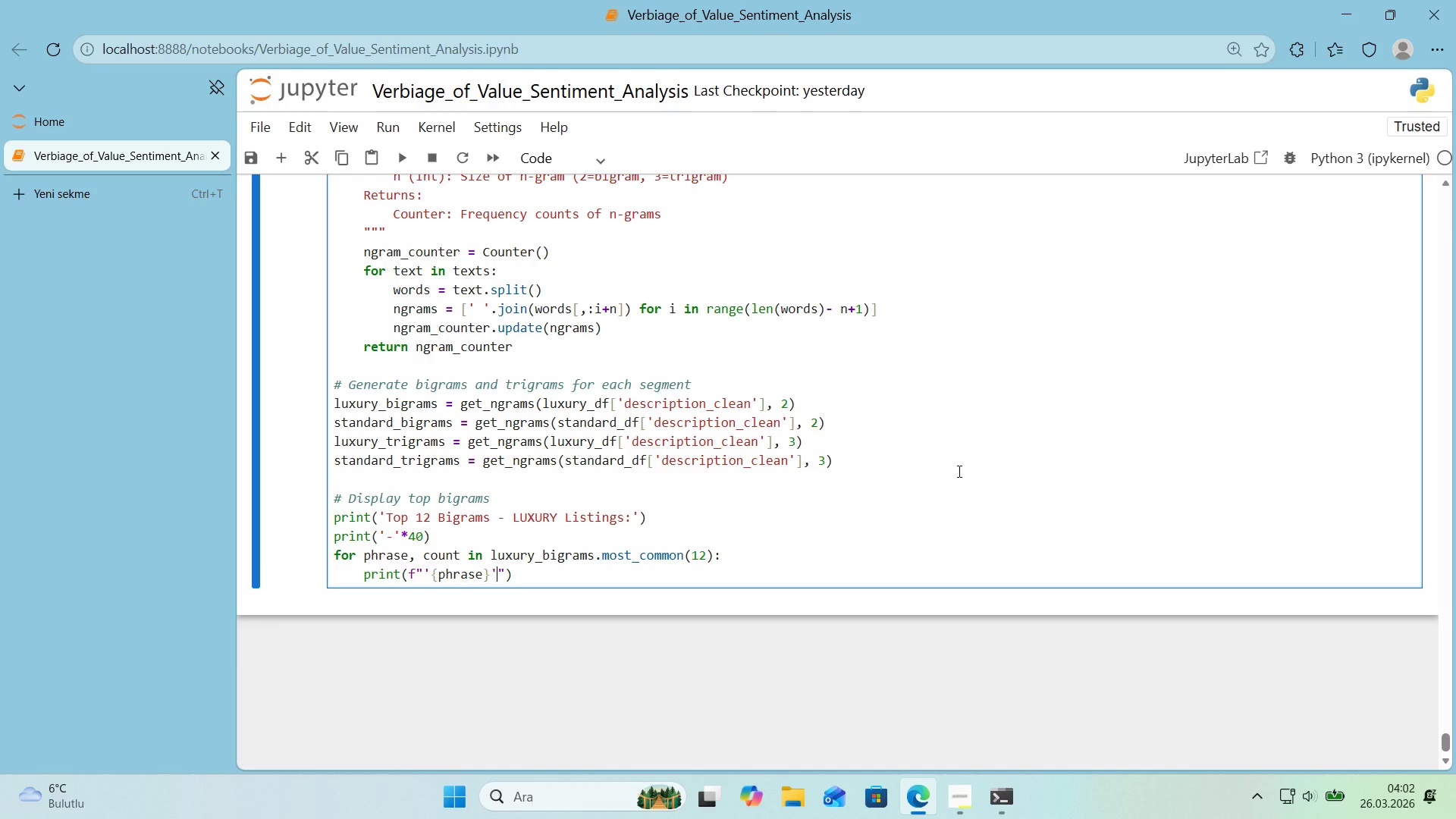 
key(Shift+Period)
 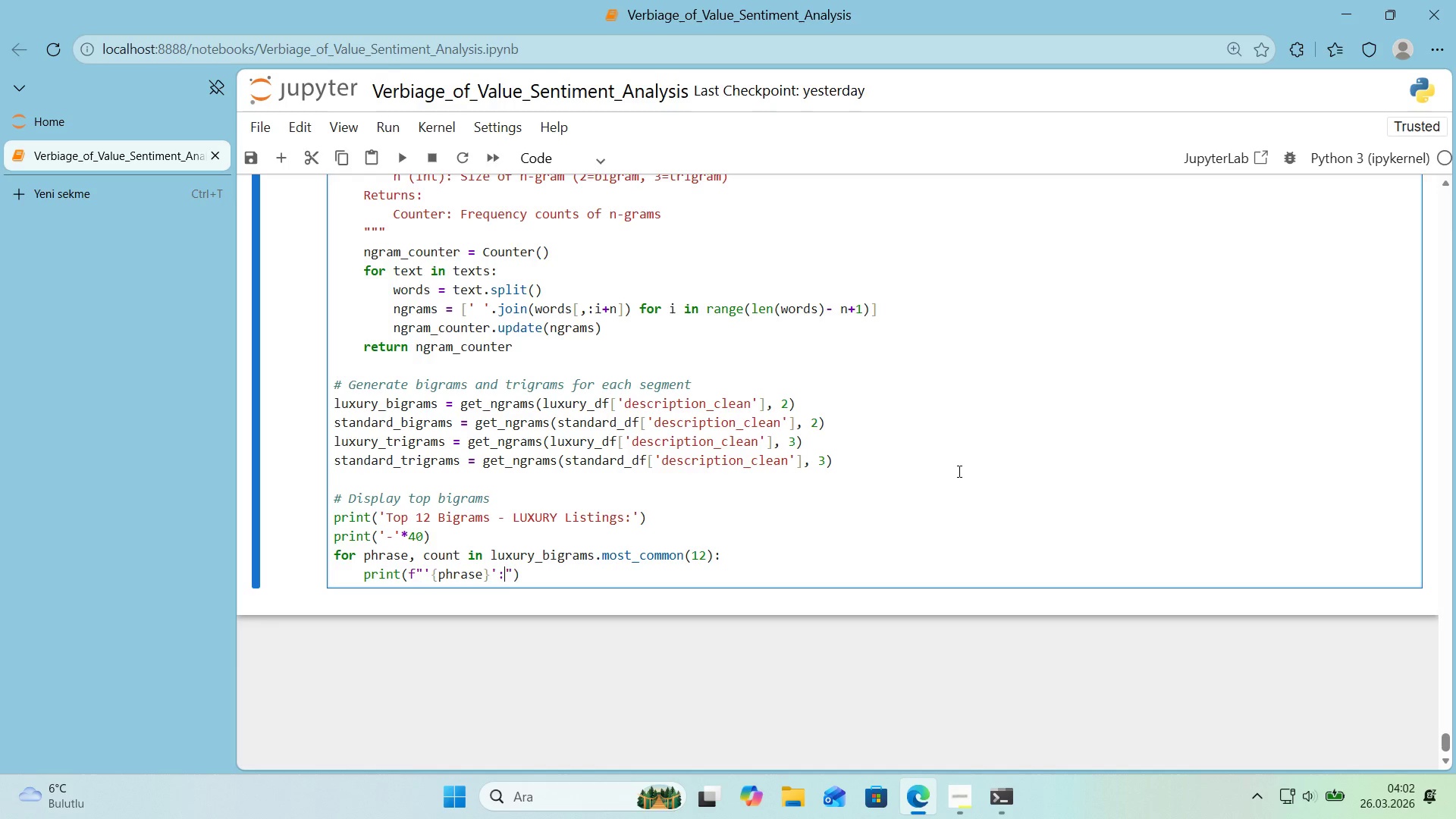 
key(Space)
 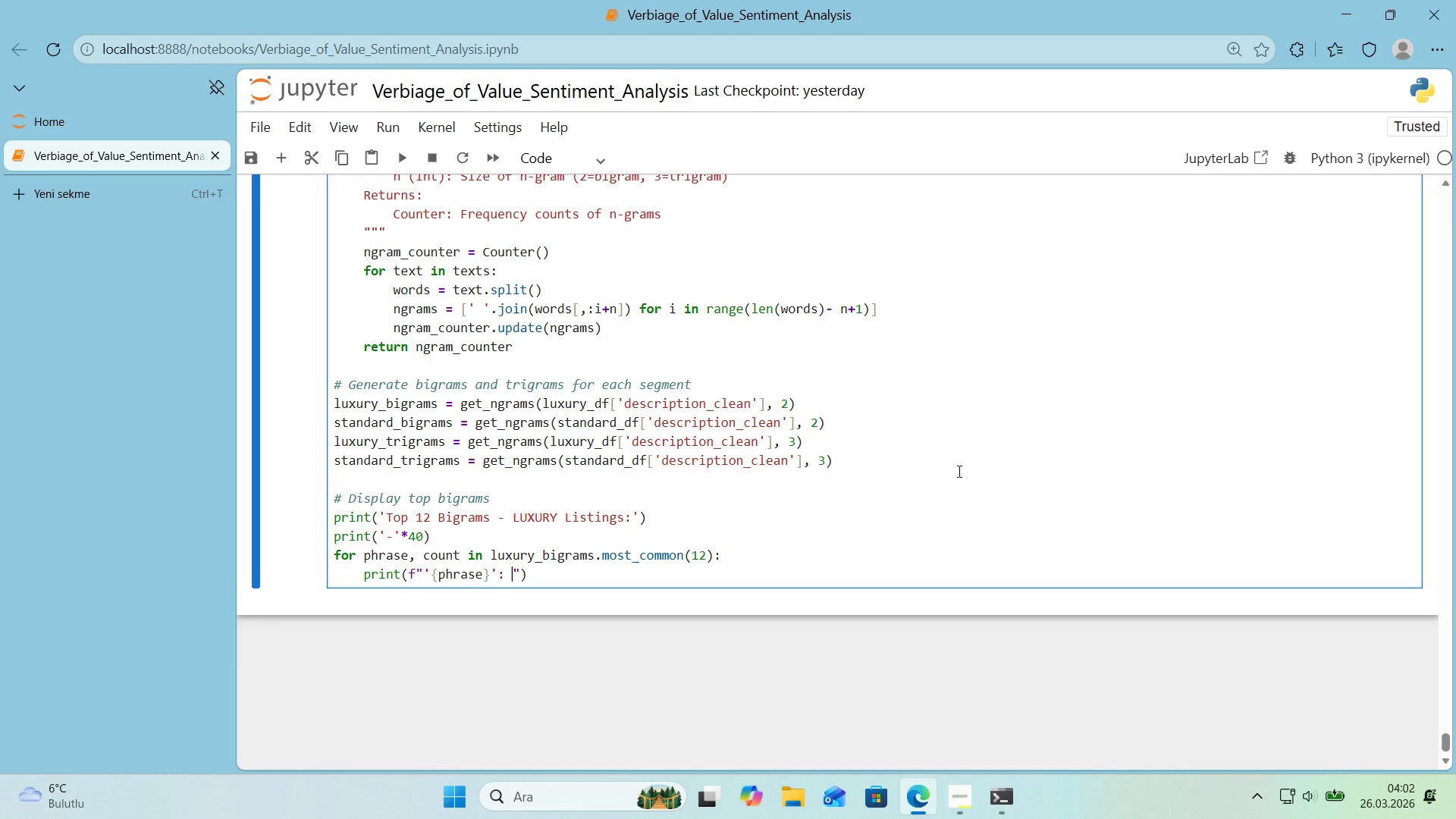 
key(Alt+Control+7)
 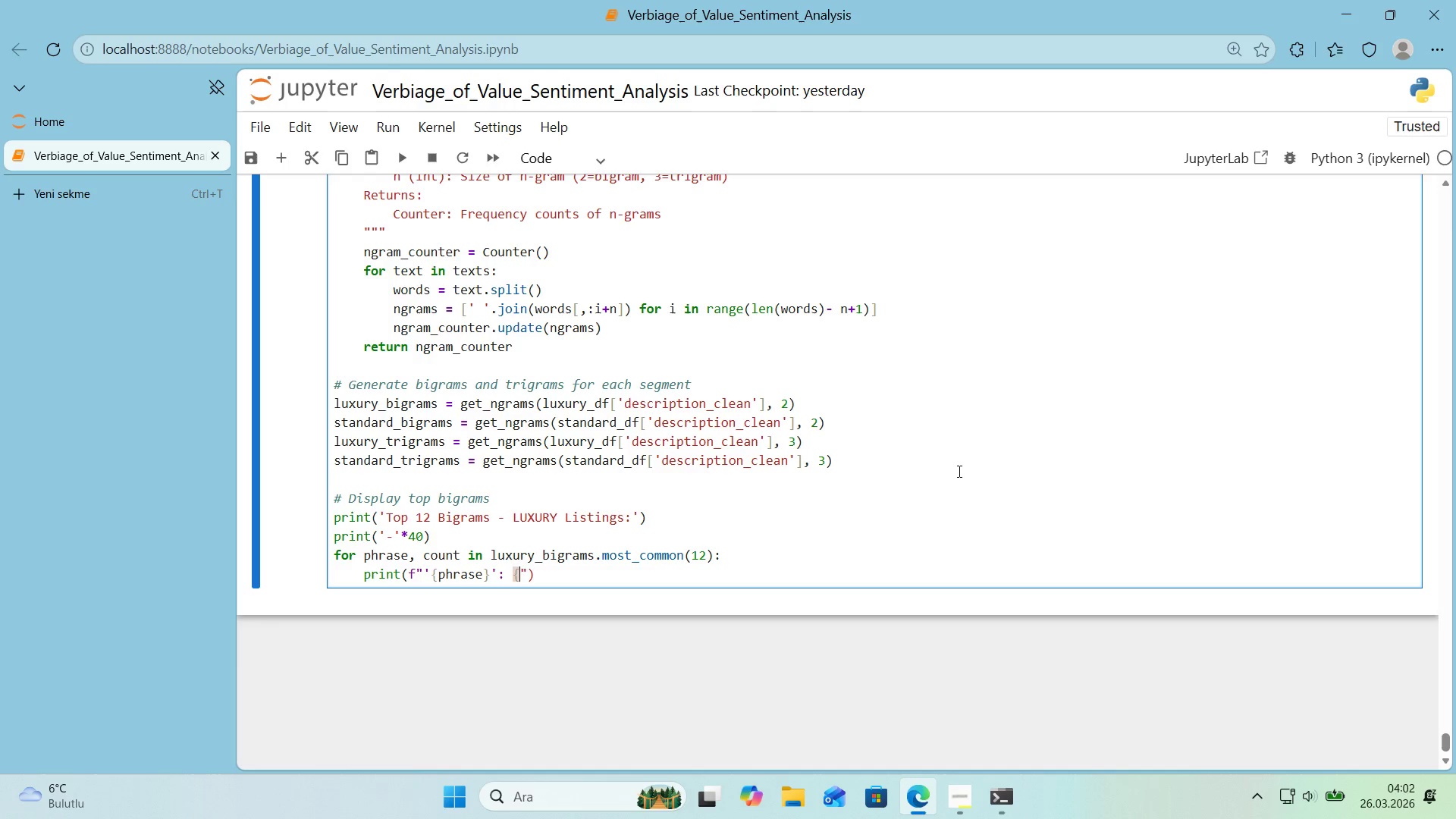 
key(Alt+Control+0)
 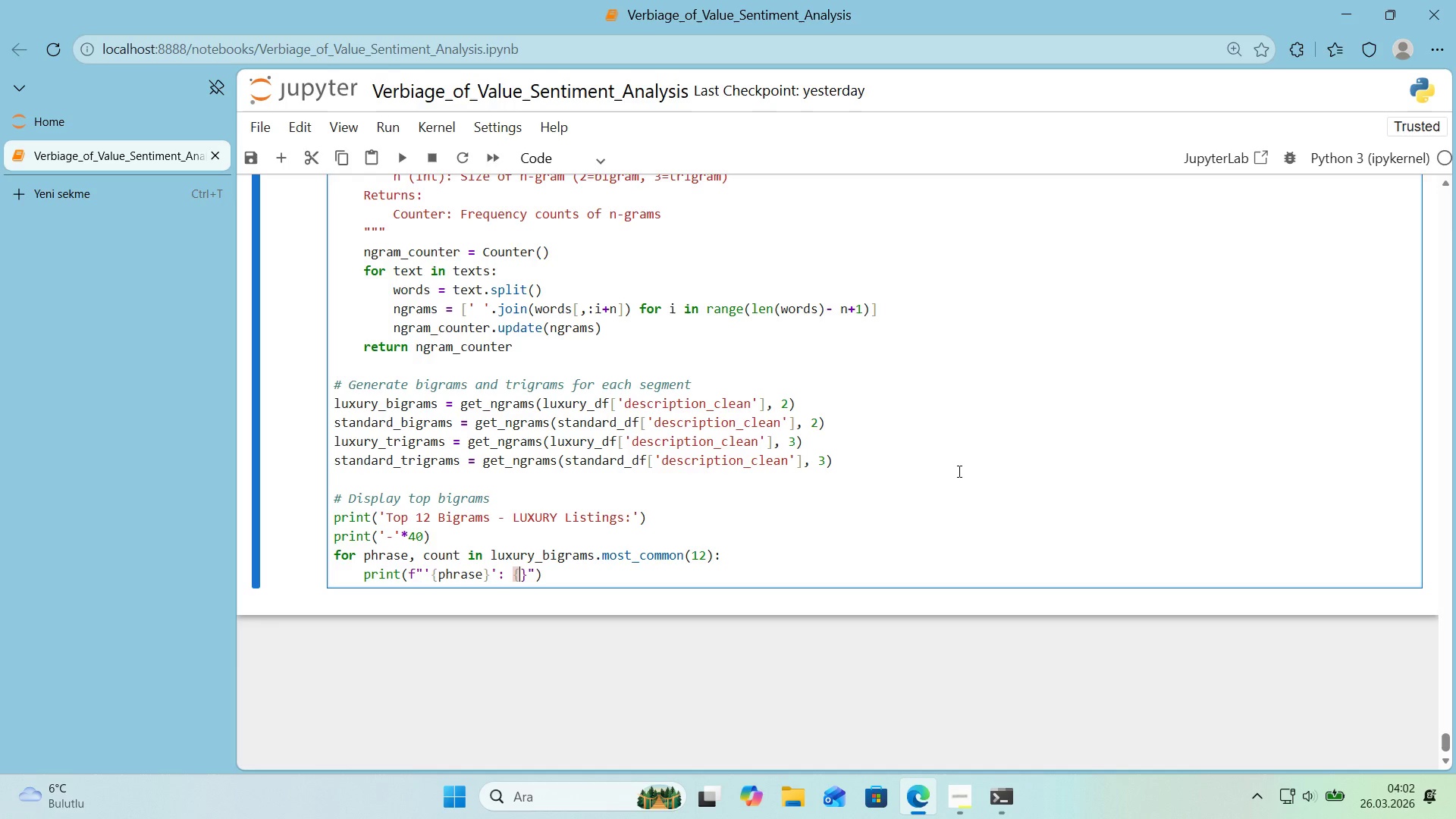 
key(ArrowLeft)
 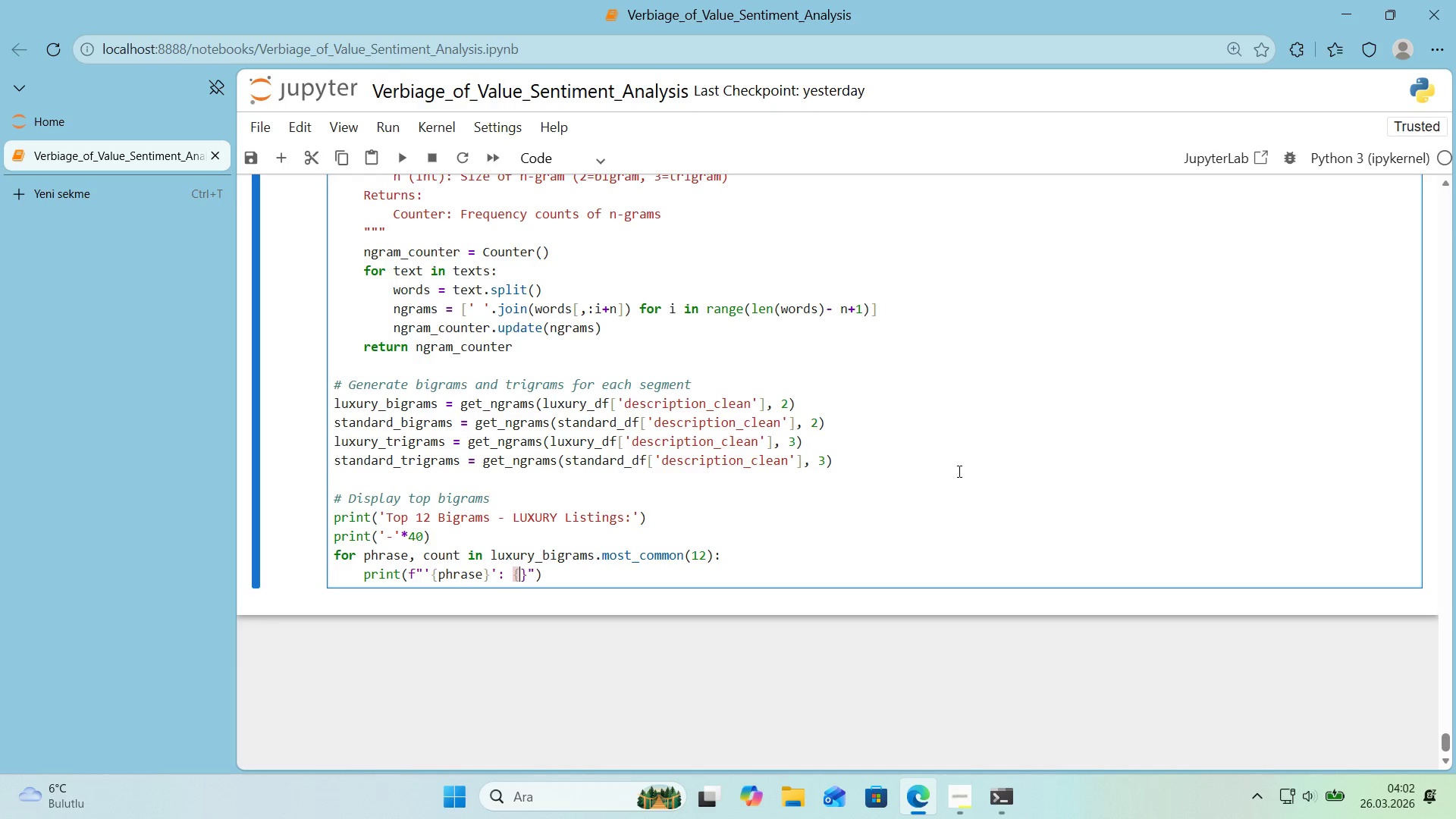 
hold_key(key=ShiftRight, duration=0.83)
 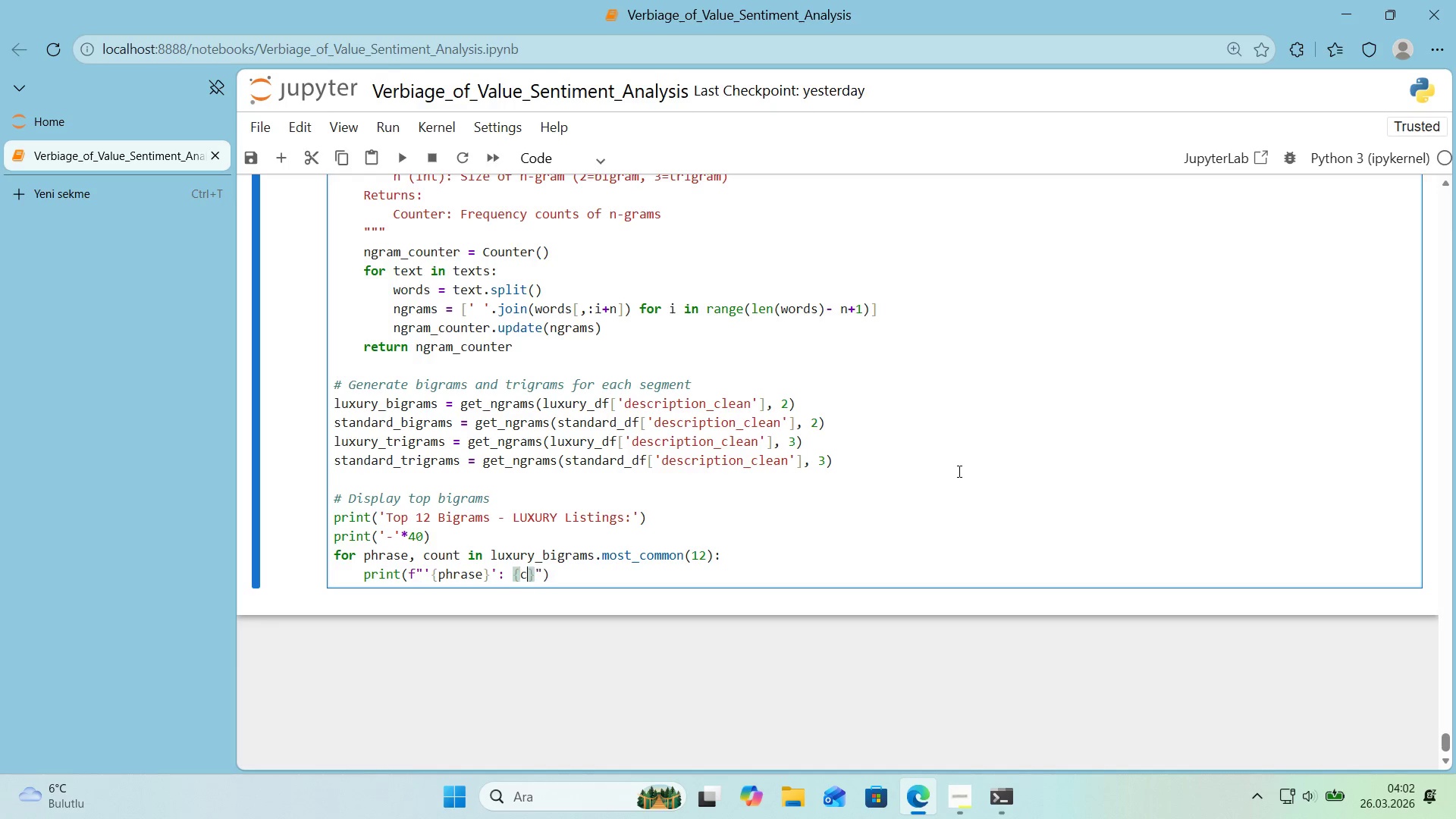 
type(count)
 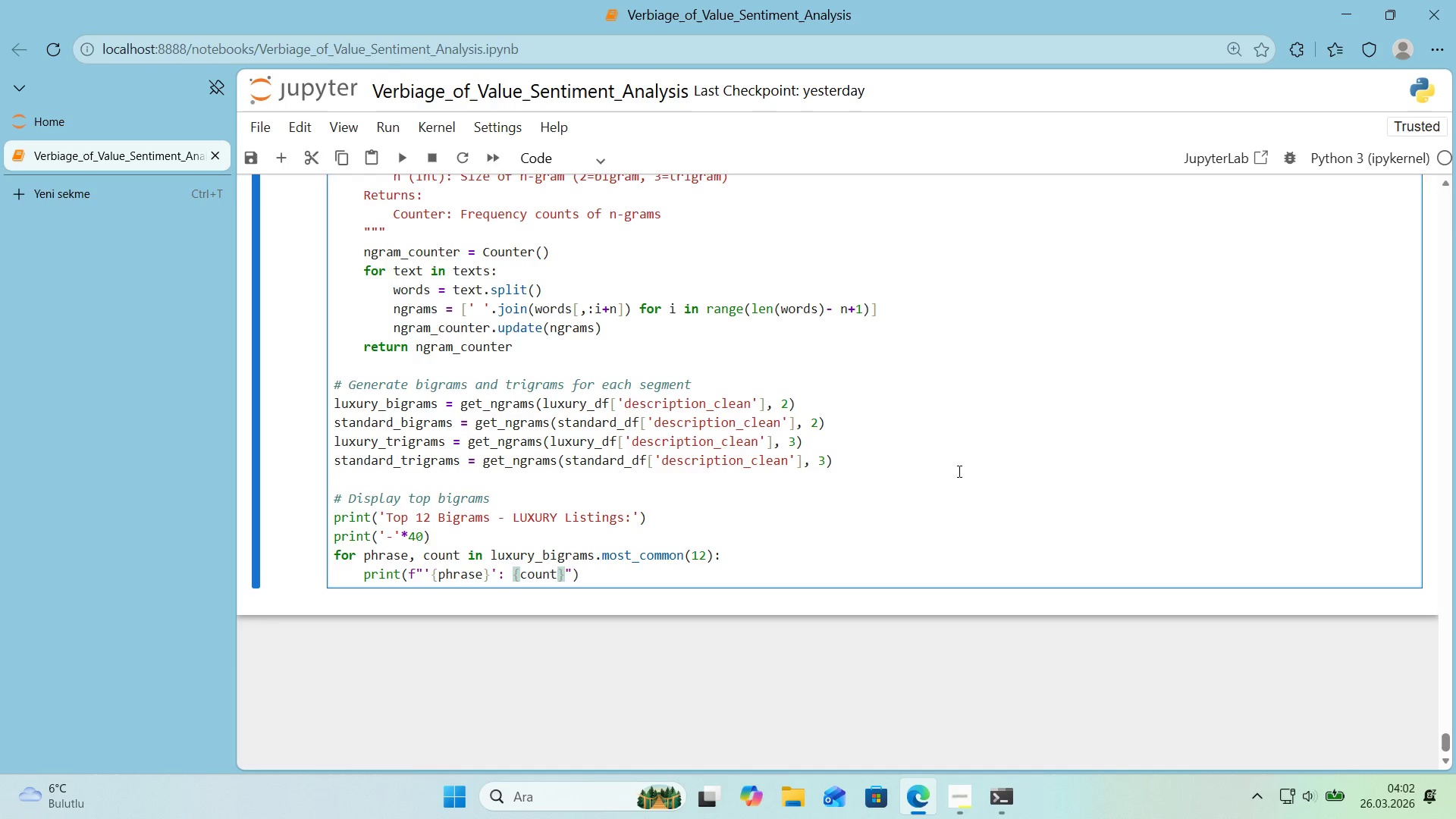 
key(ArrowRight)
 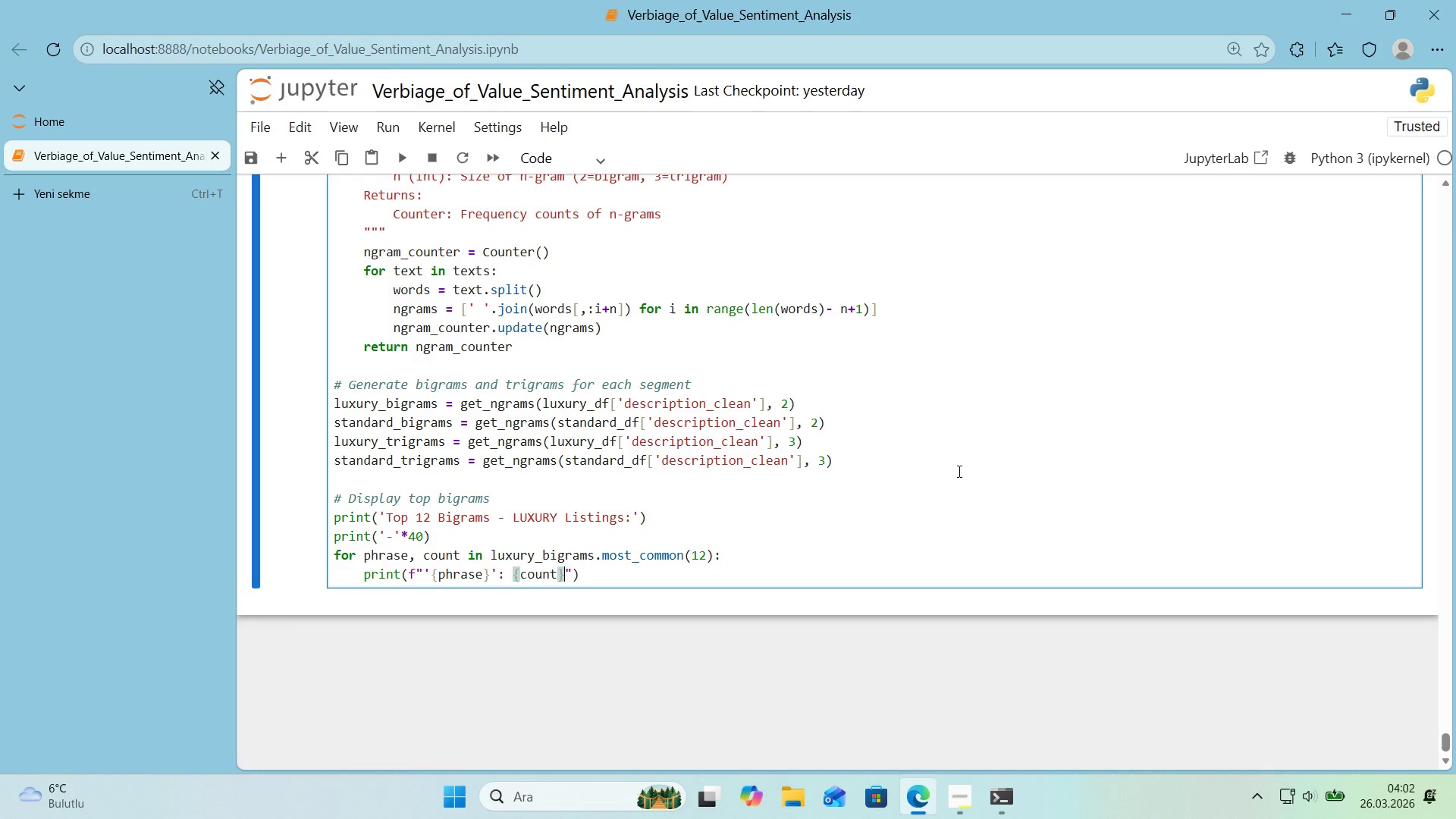 
key(ArrowRight)
 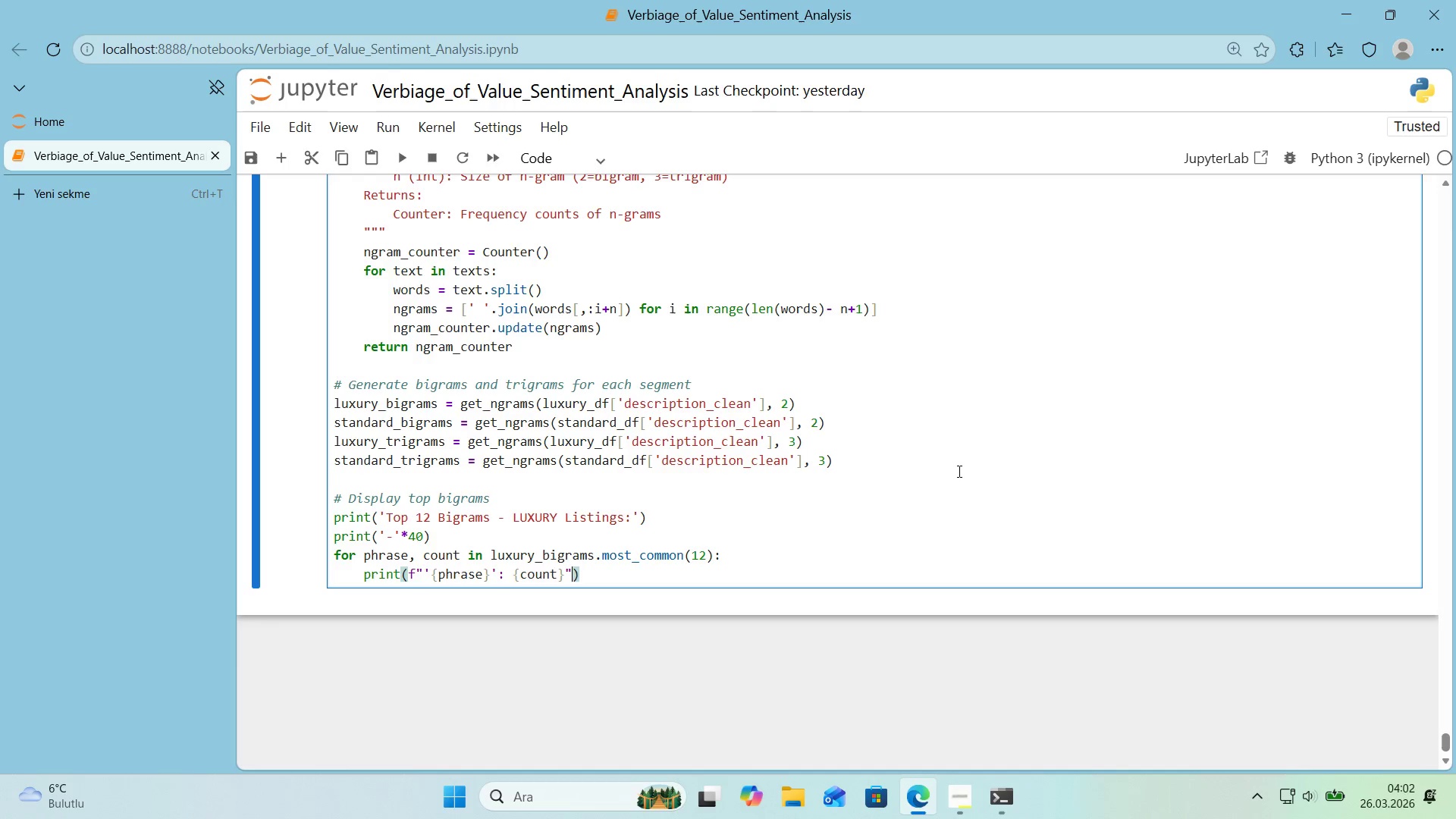 
key(ArrowRight)
 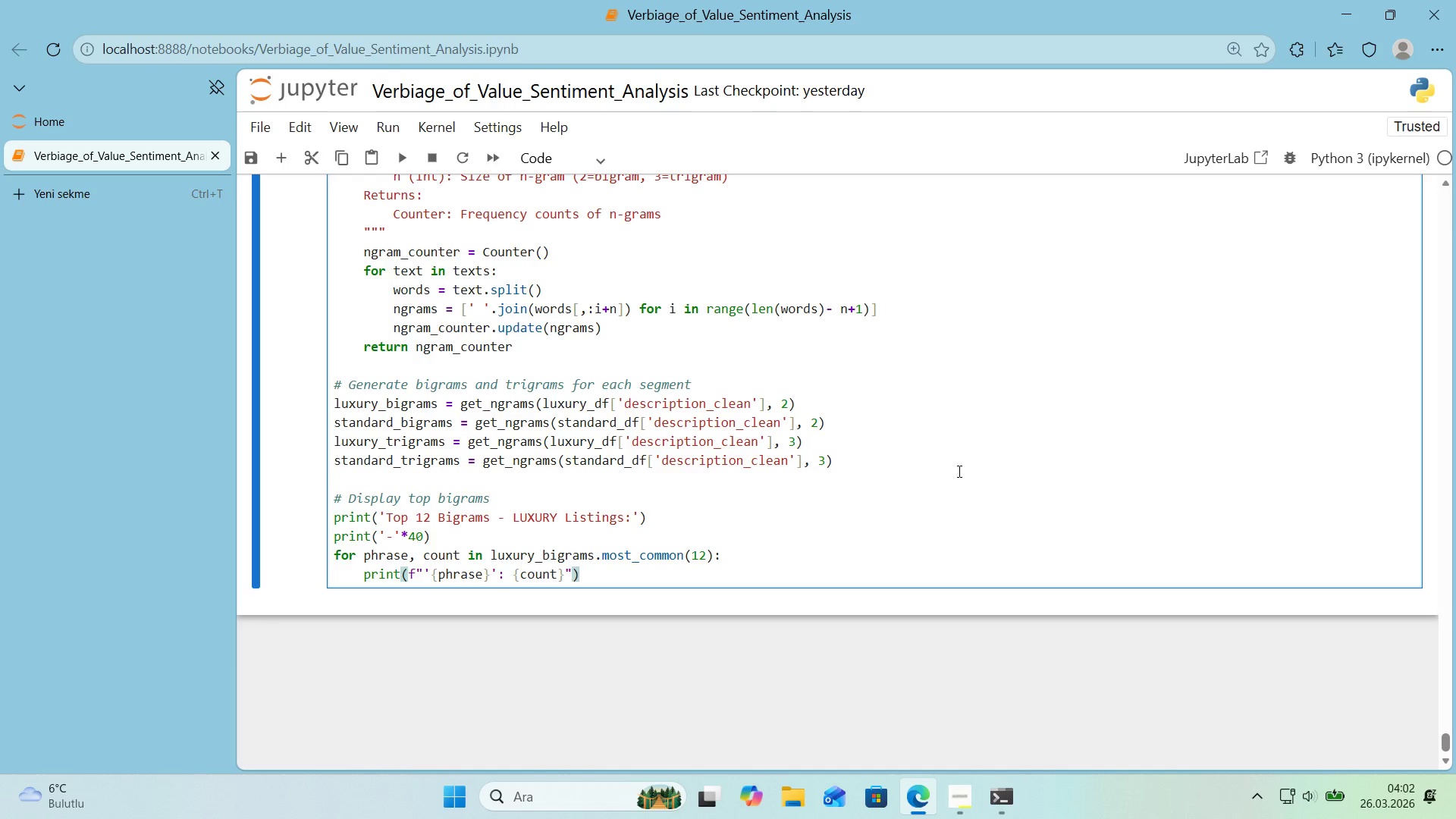 
key(Enter)
 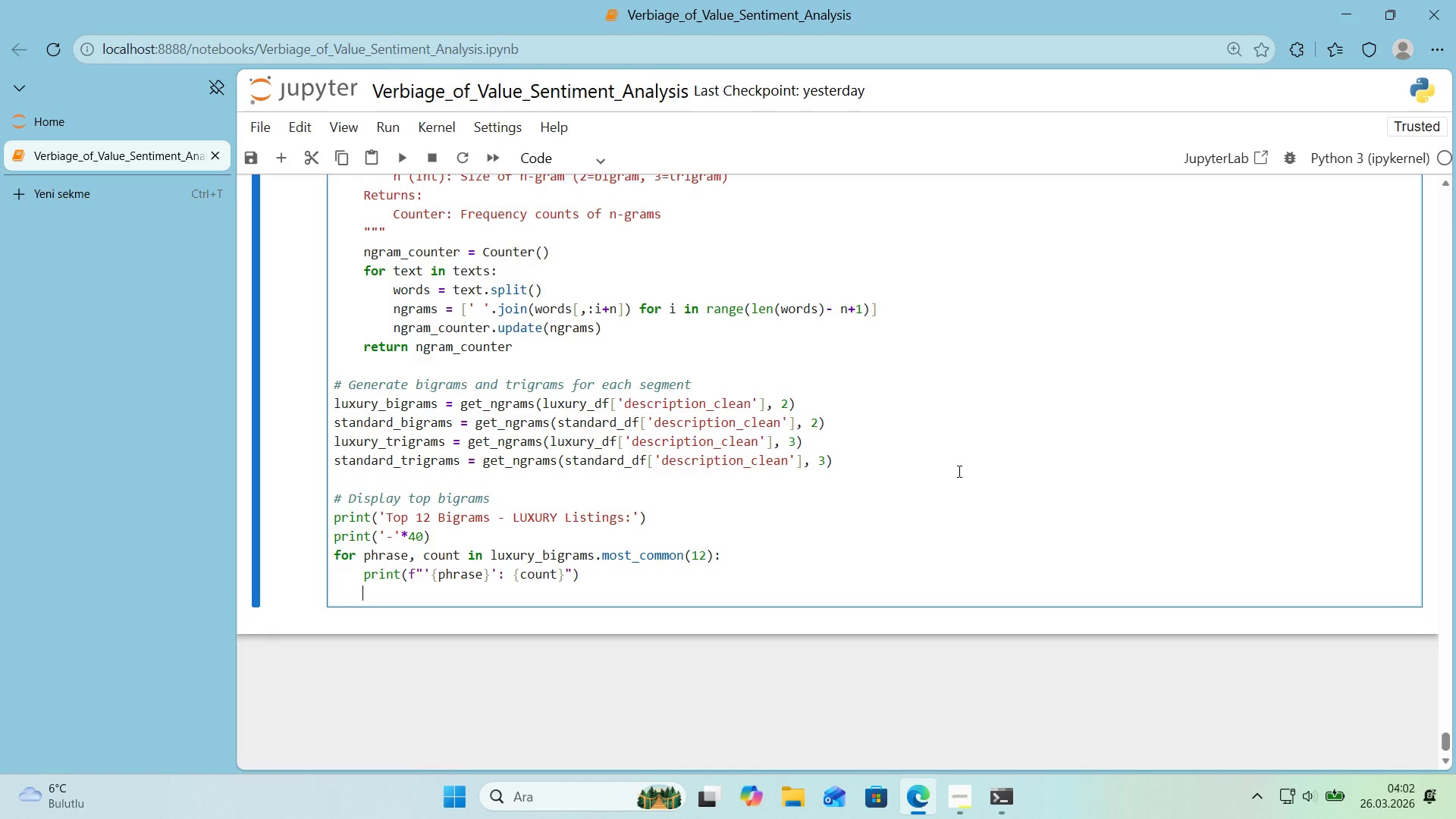 
key(Backspace)
 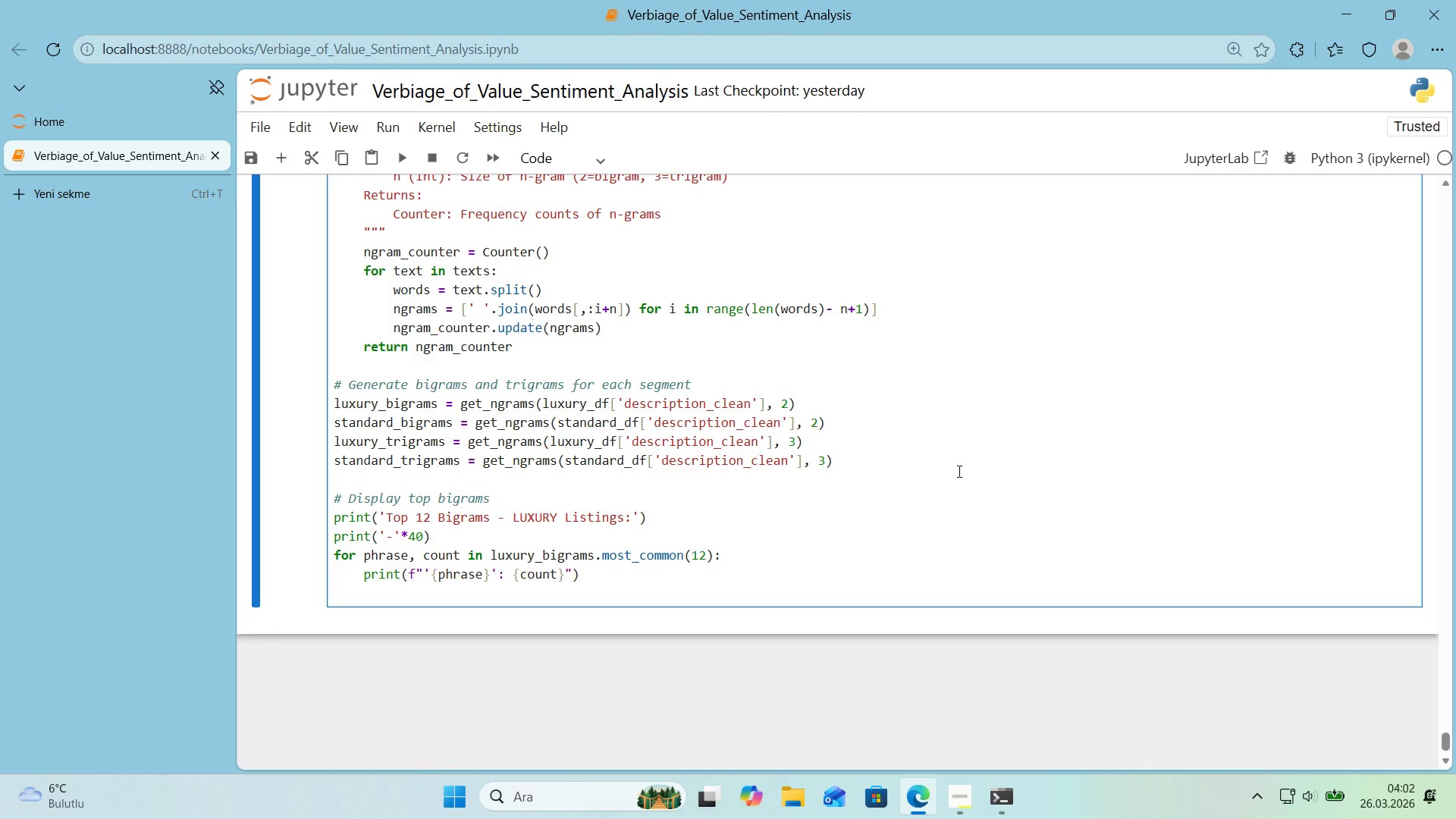 
key(Enter)
 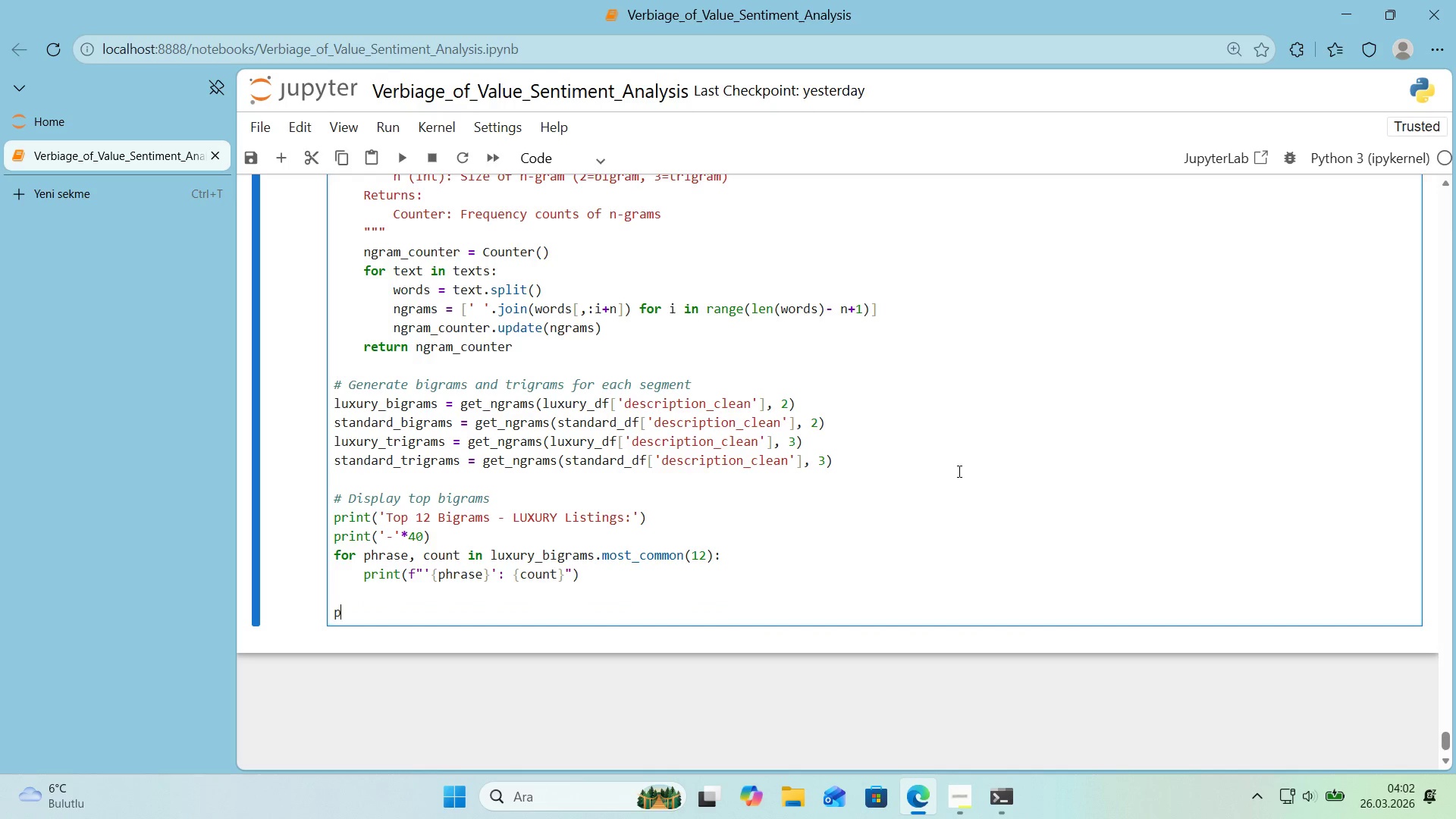 
type(pr'nt*()
 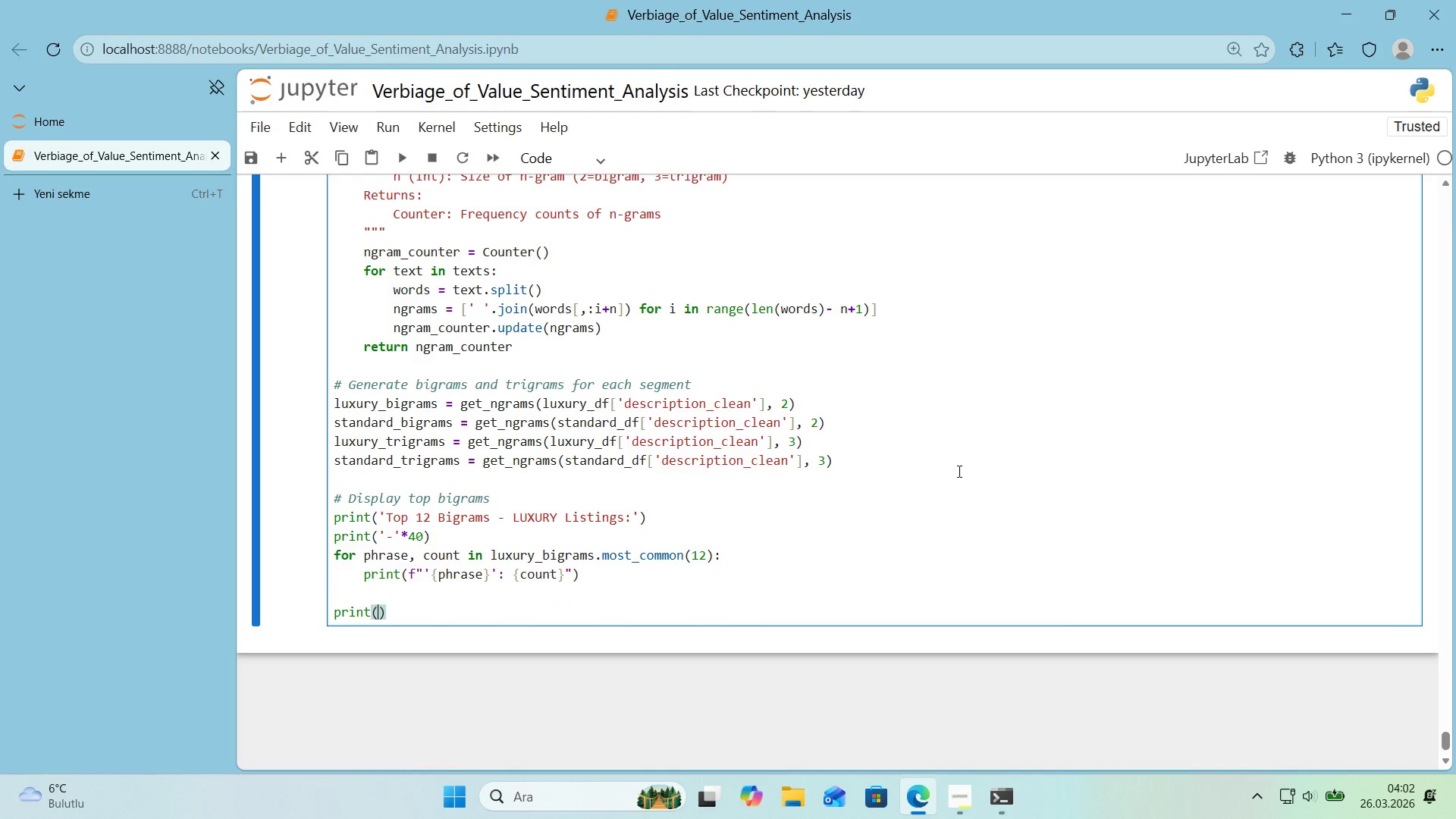 
 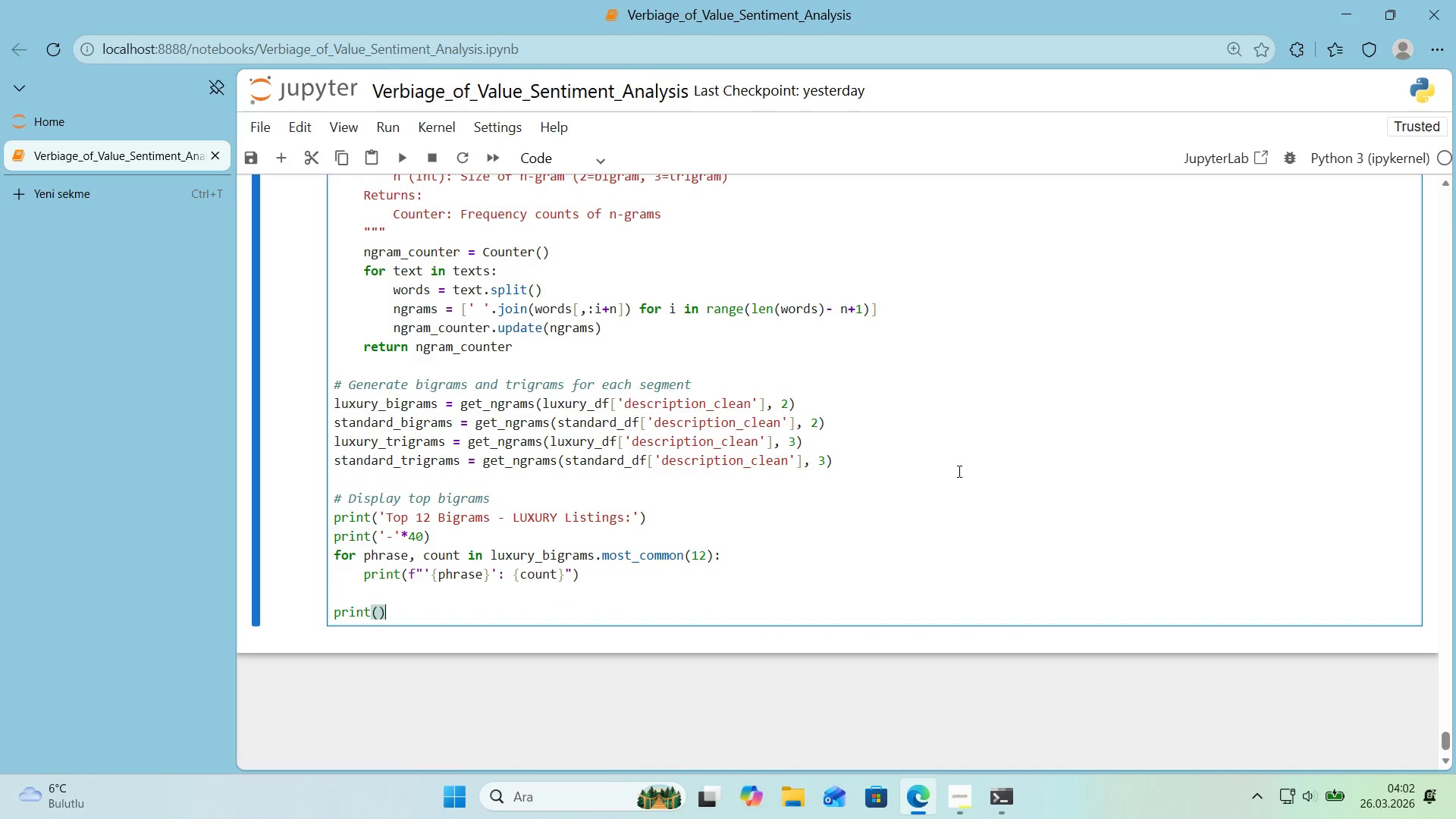 
key(ArrowLeft)
 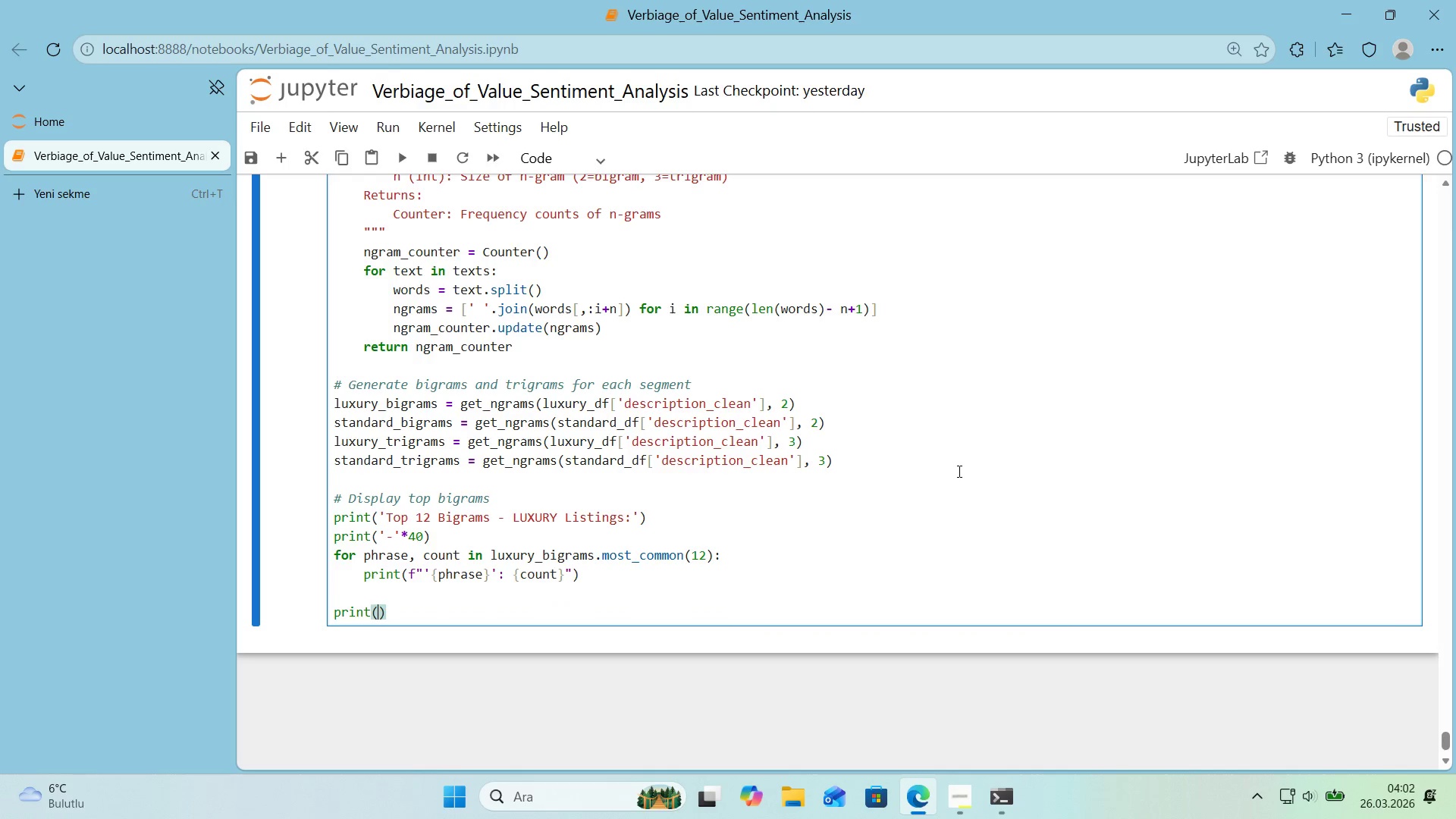 
type(@@)
 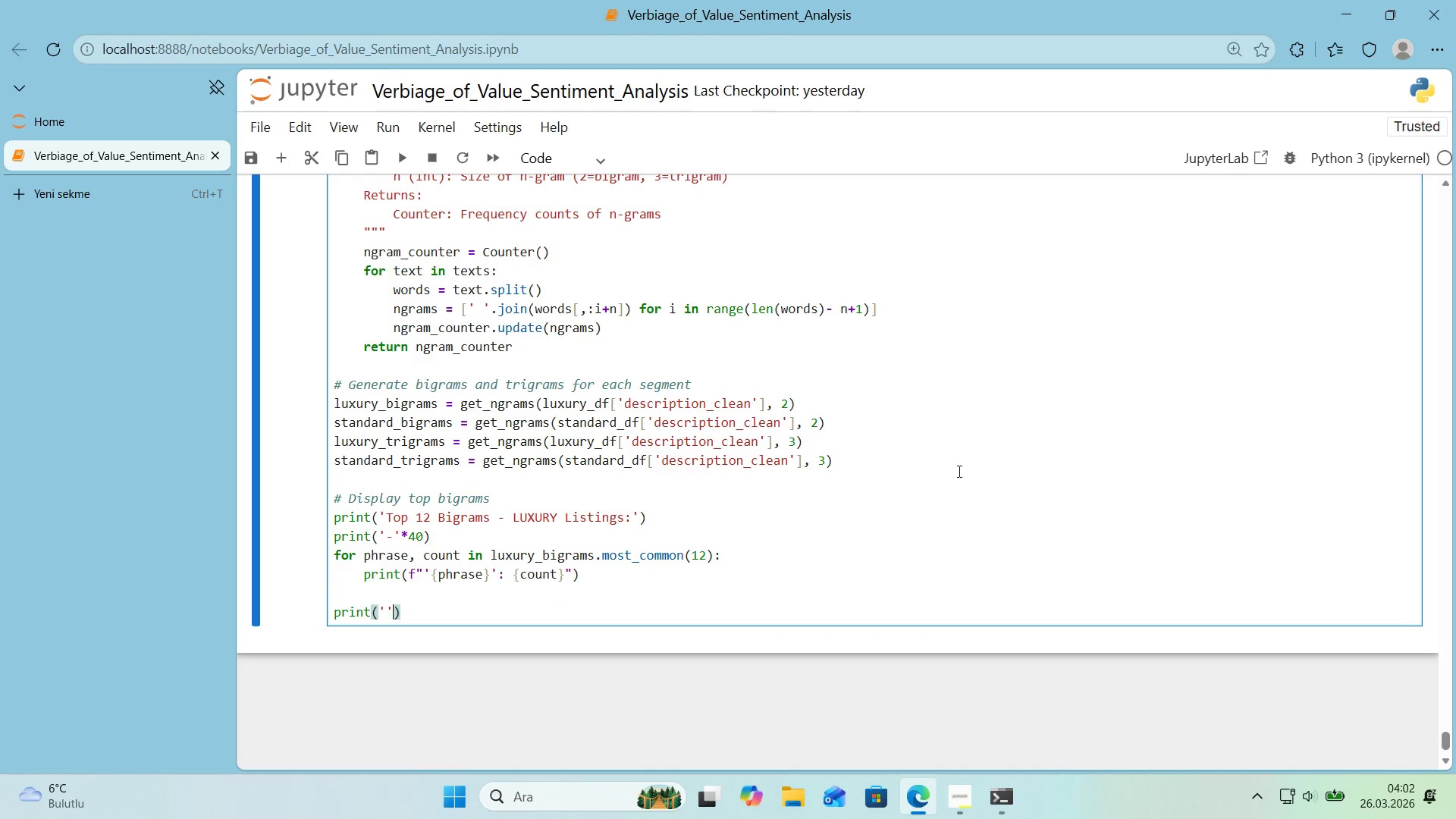 
key(ArrowLeft)
 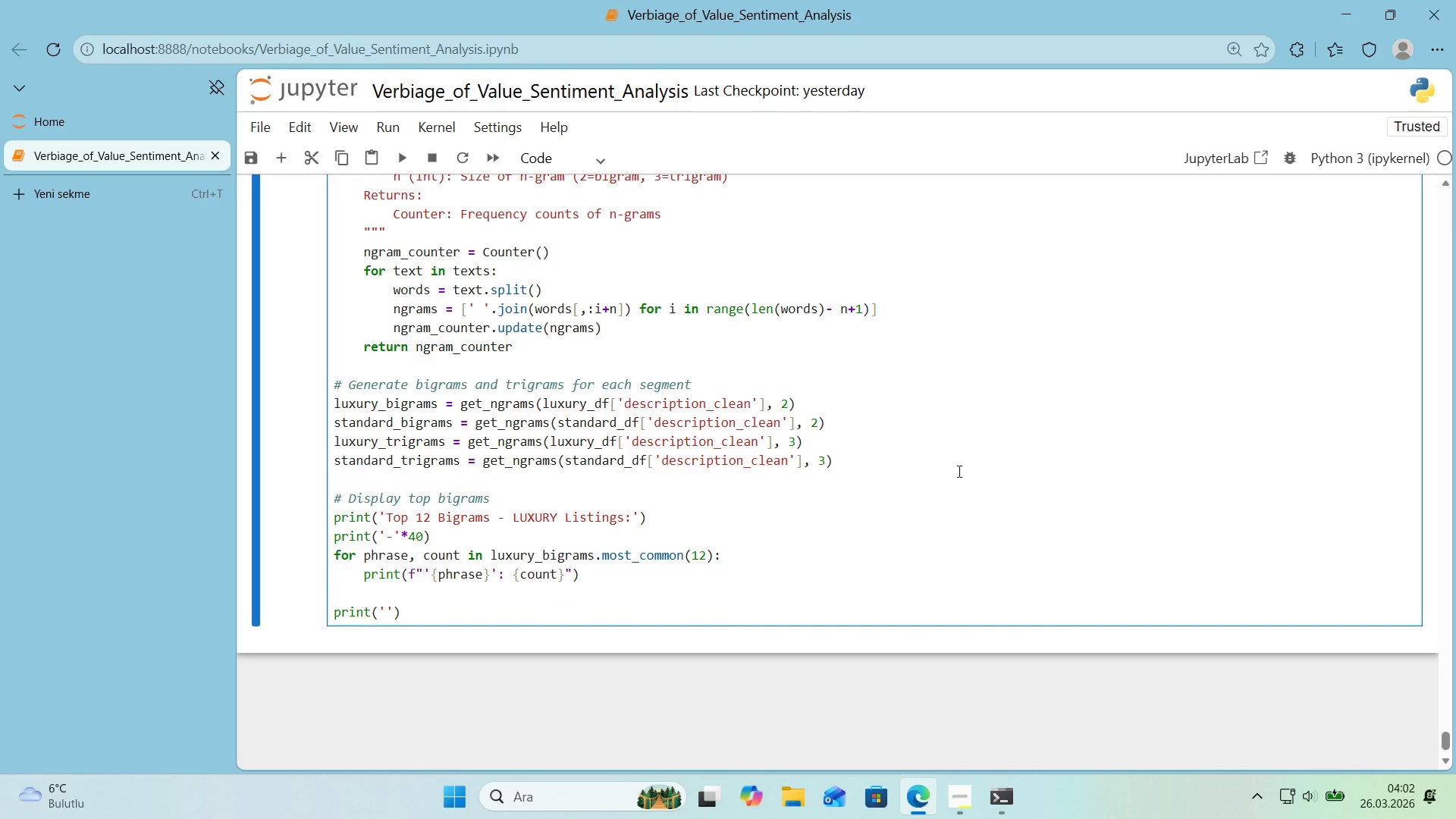 
key(Alt+Control+AltRight)
 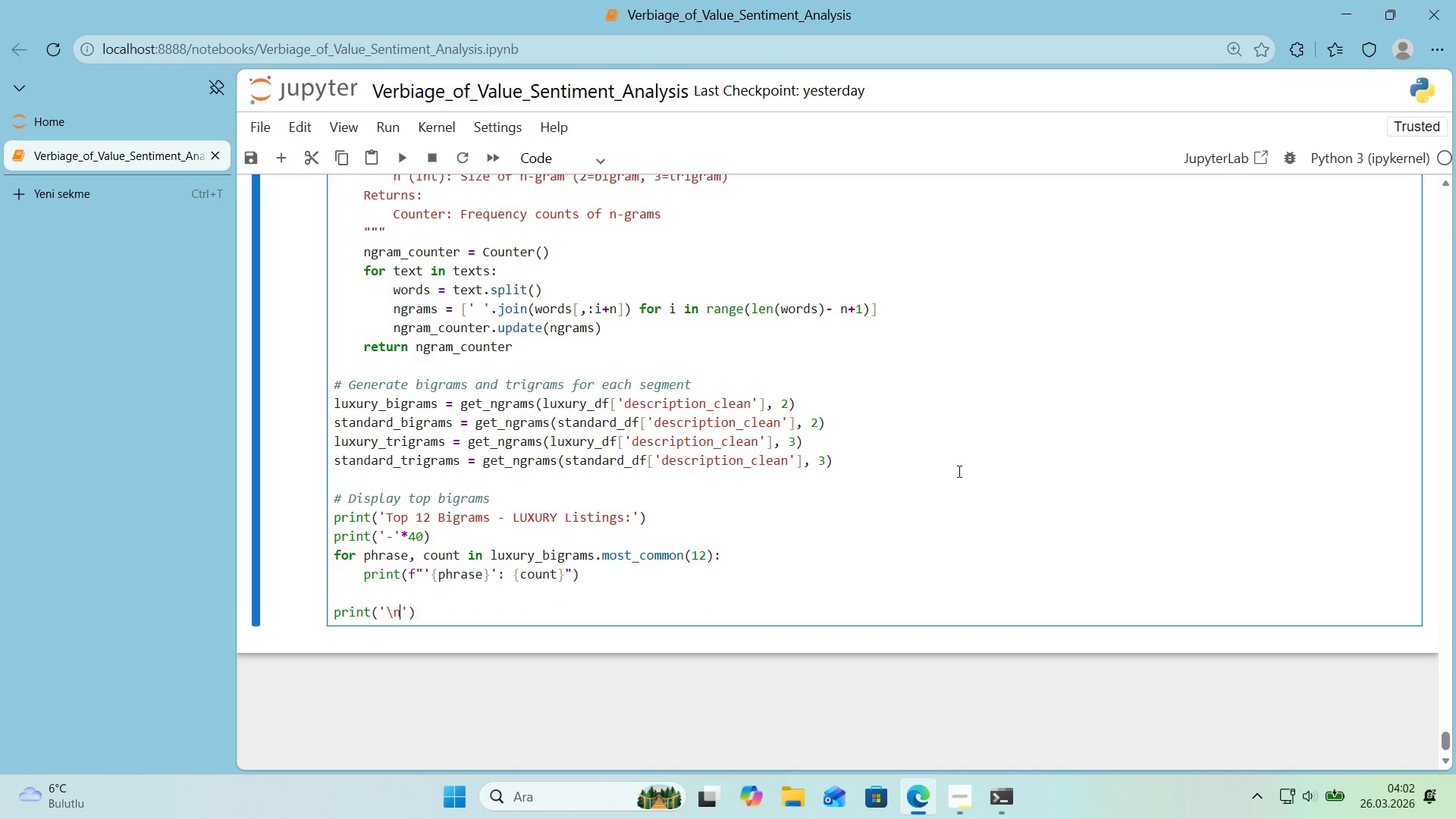 
key(Control+ControlLeft)
 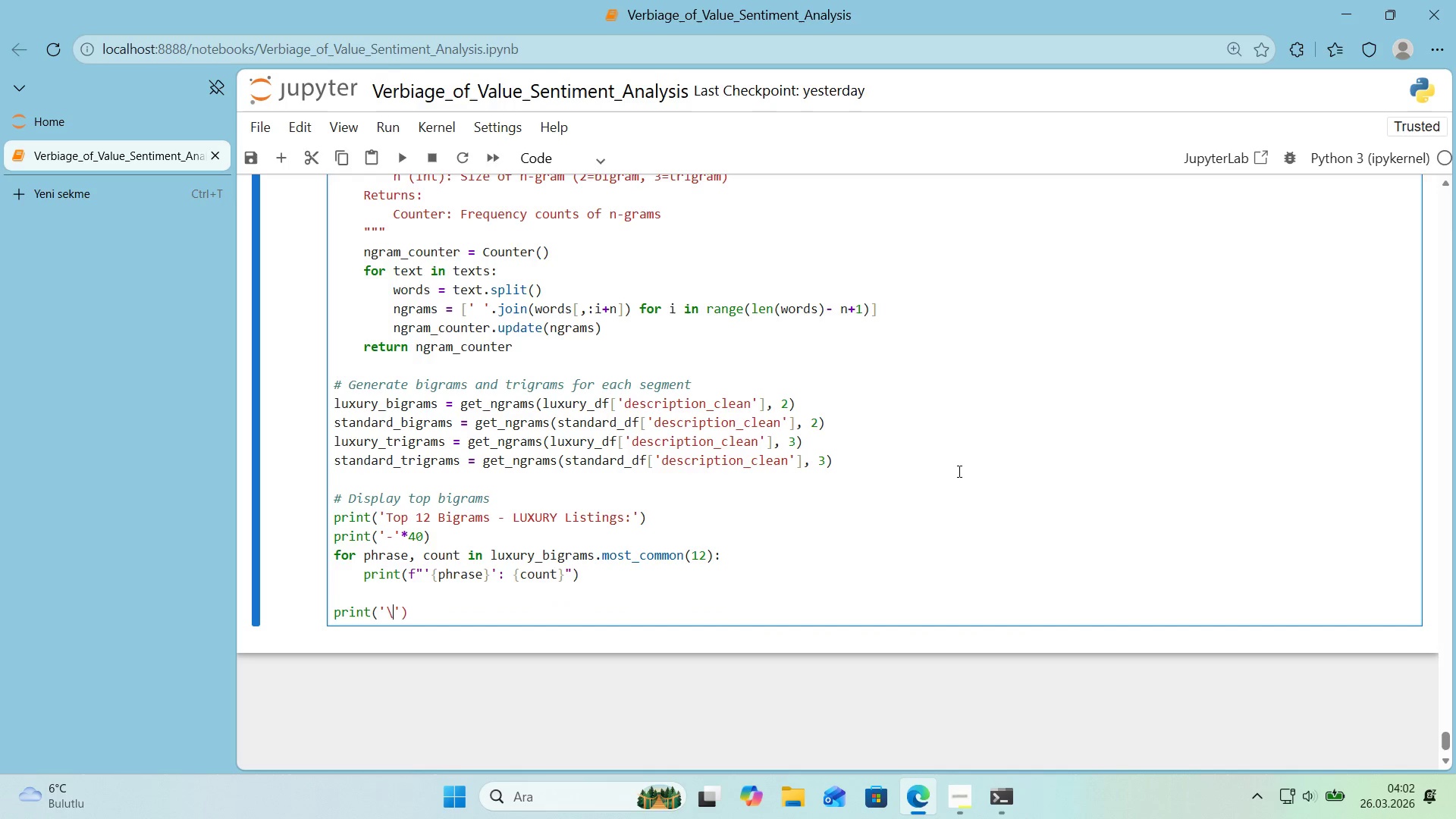 
key(Alt+Control+IntlYen)
 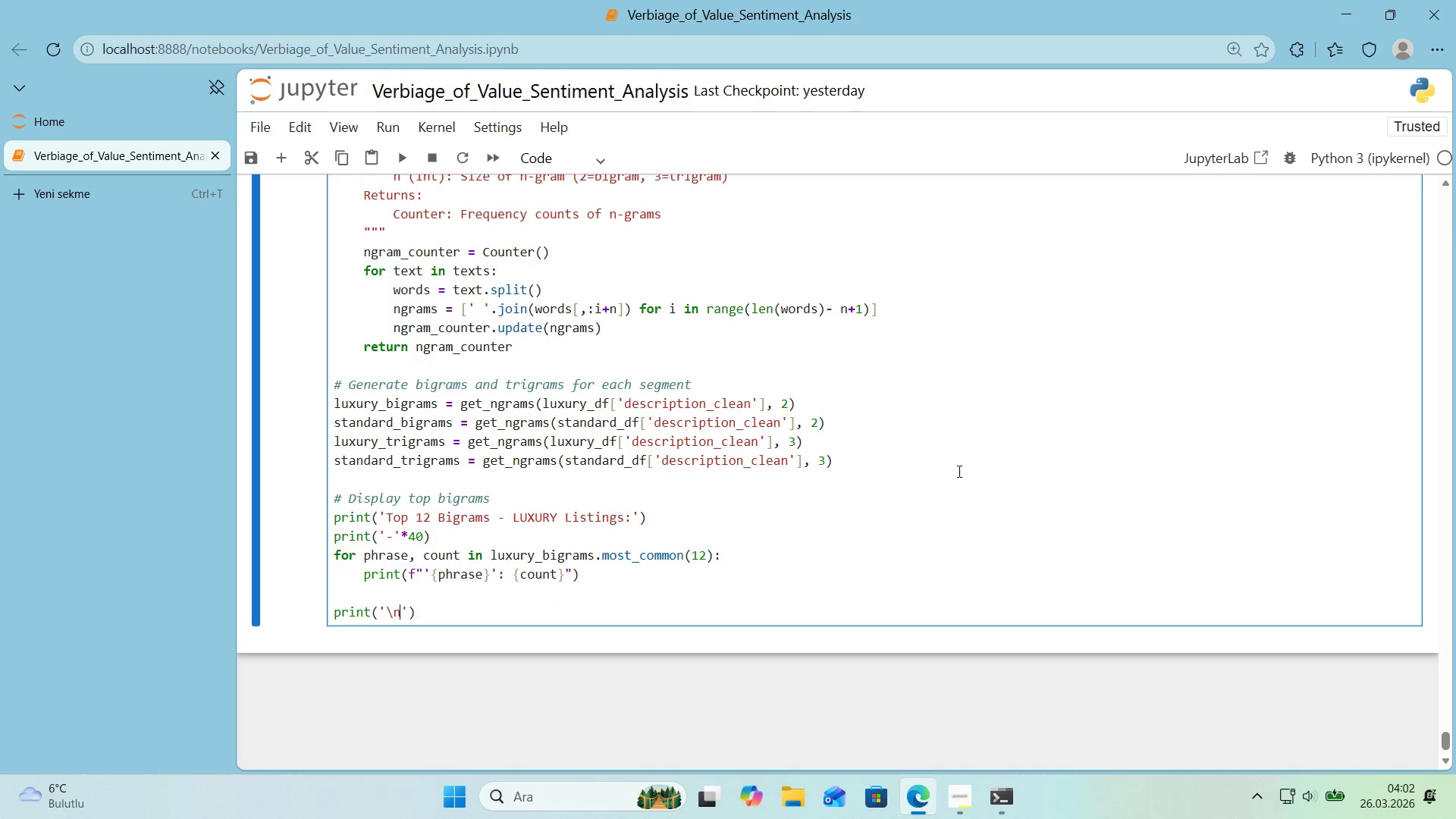 
type(nTop 12 B)
key(Backspace)
type(b'gram)
key(Backspace)
key(Backspace)
key(Backspace)
key(Backspace)
key(Backspace)
key(Backspace)
type(B'grams - STANDARD L'st'ngs>)
 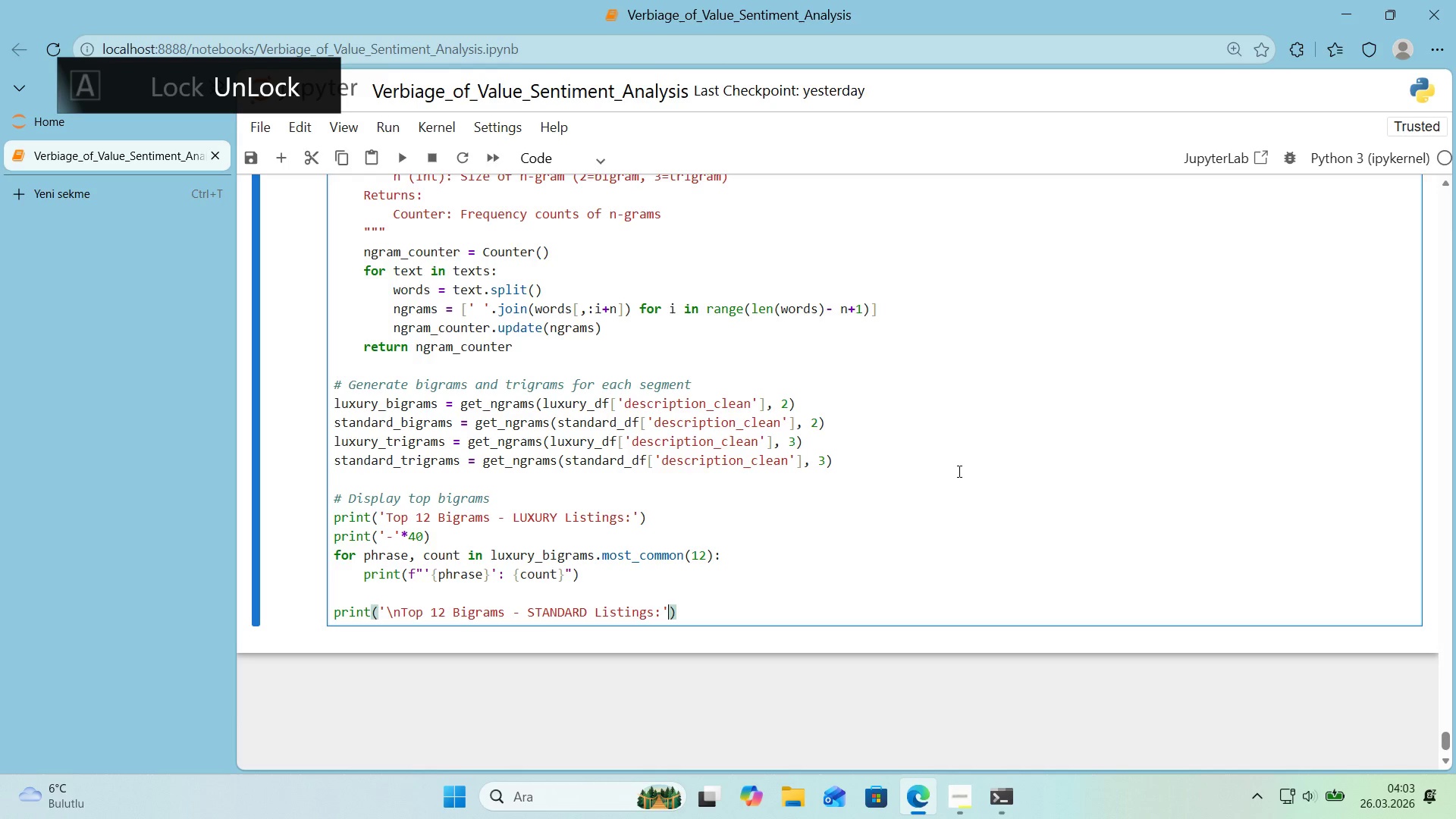 
 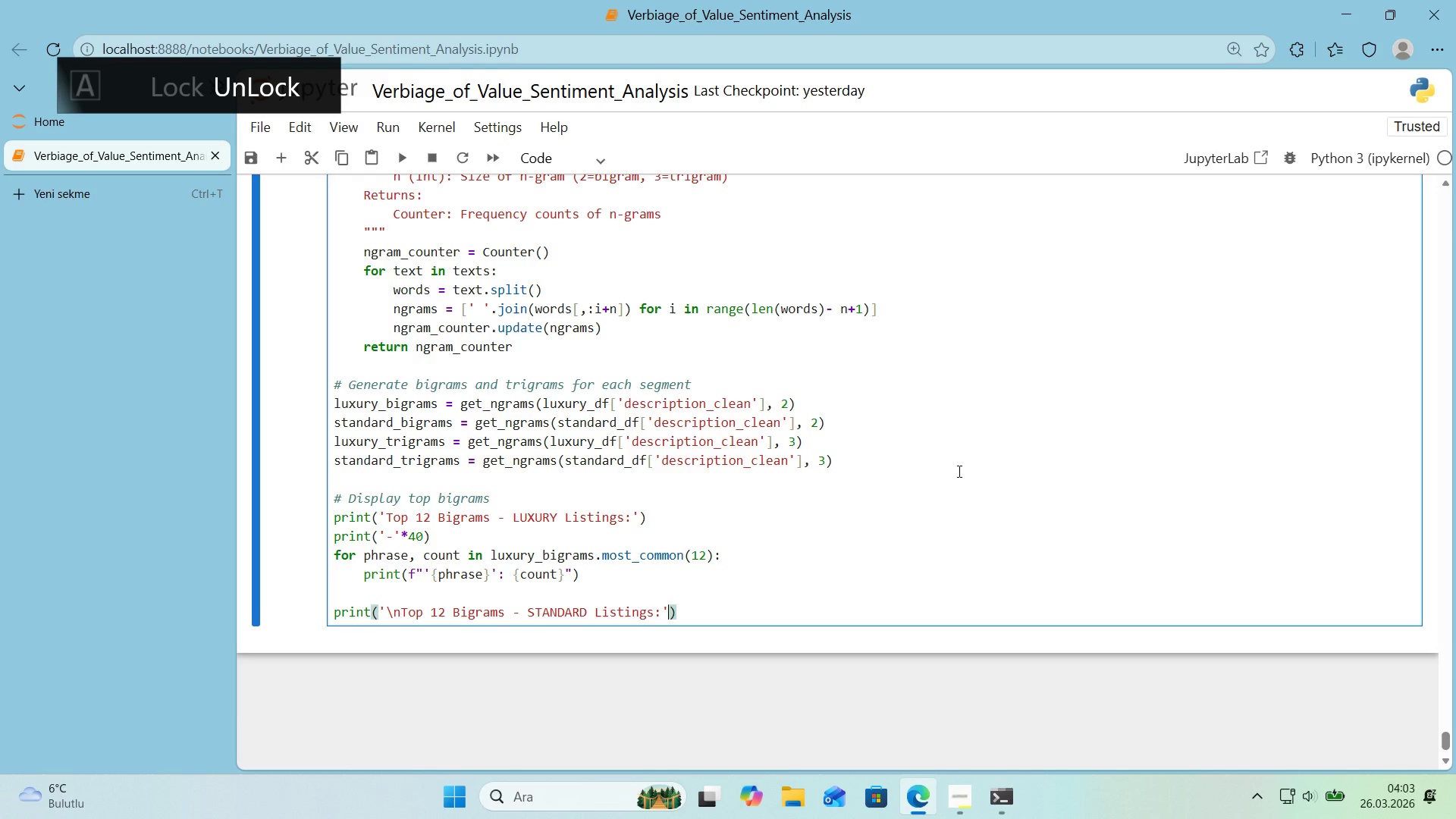 
key(ArrowRight)
 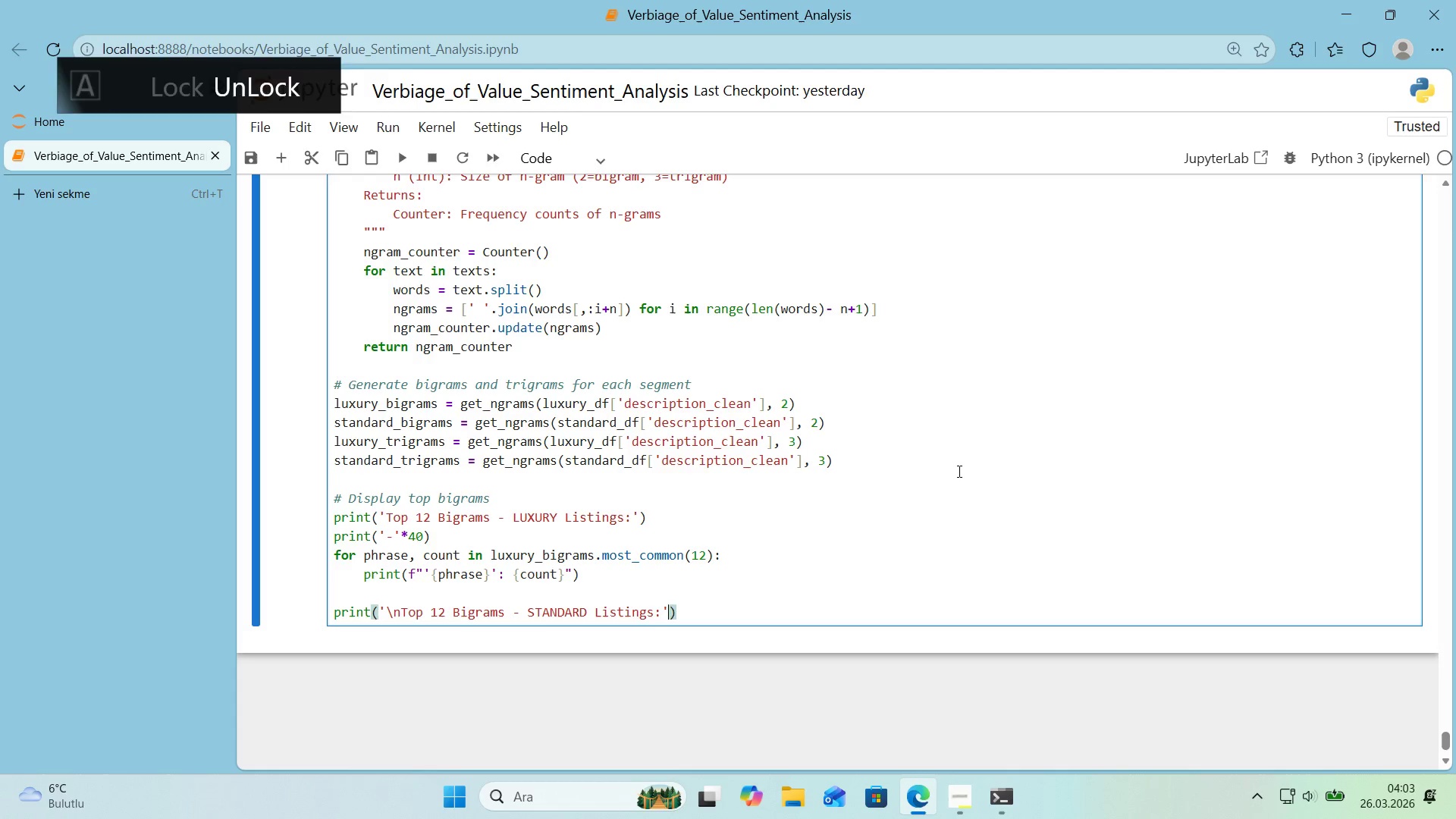 
key(ArrowRight)
 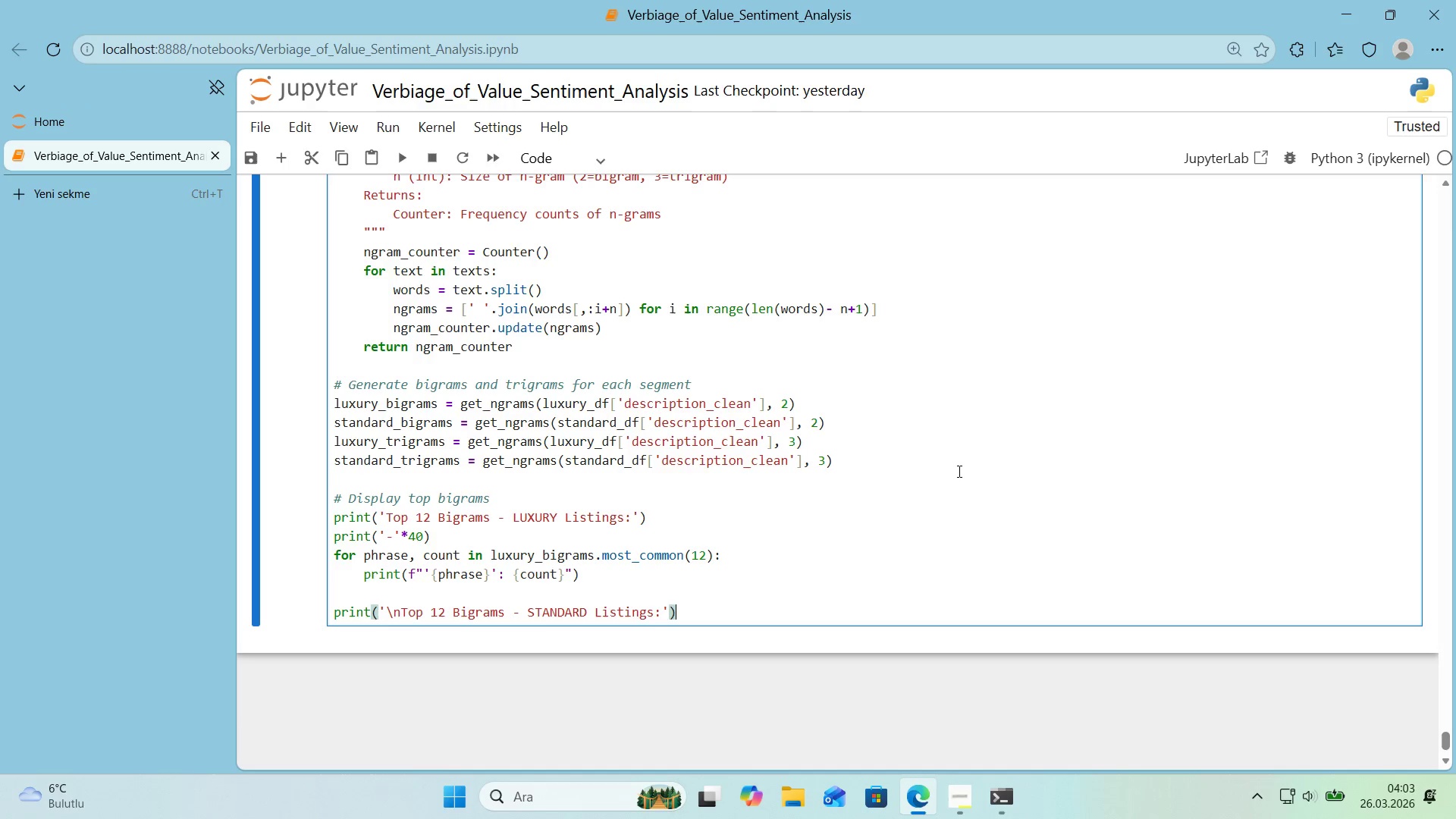 
key(Enter)
 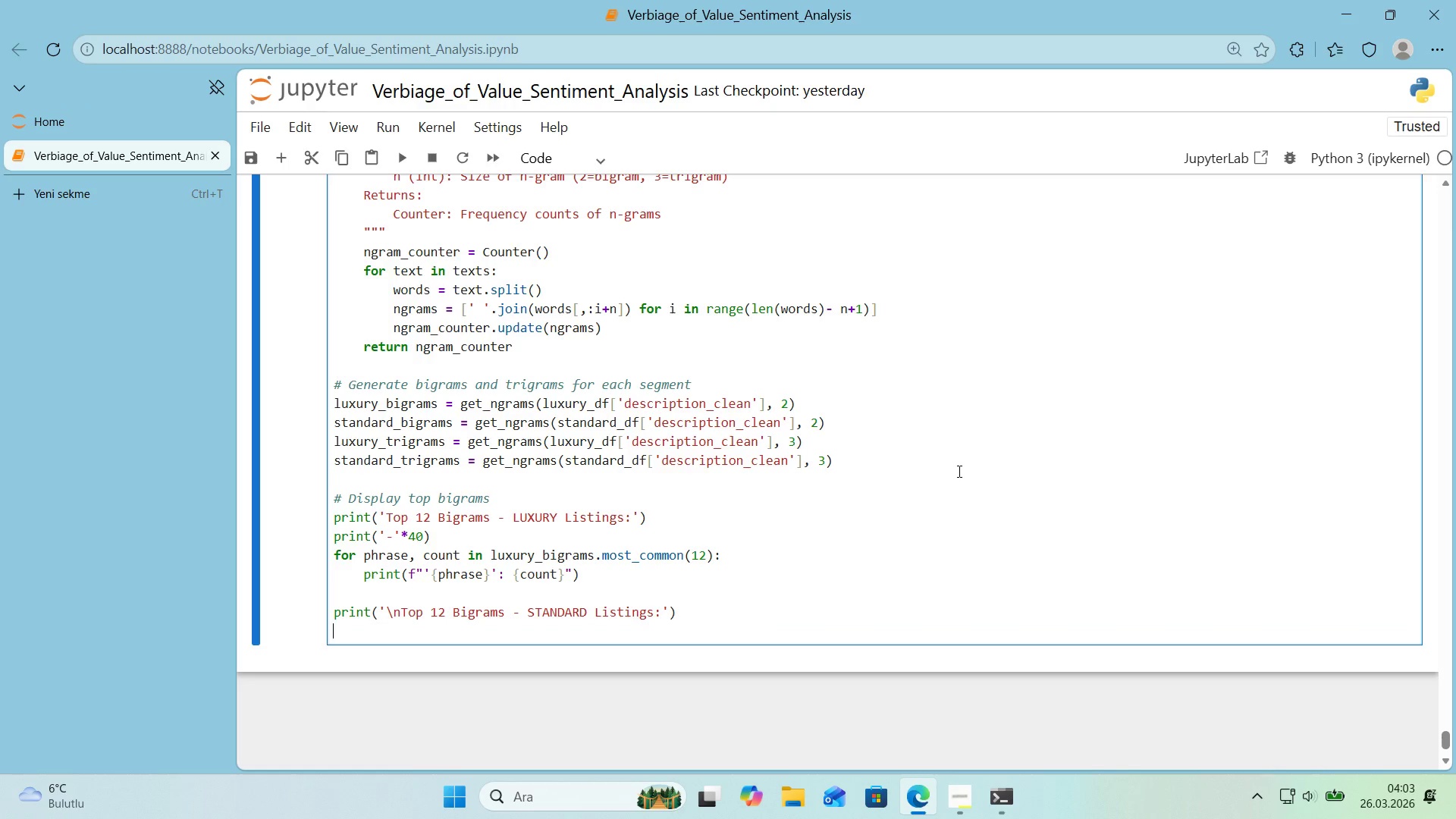 
type(pr'nt*()
 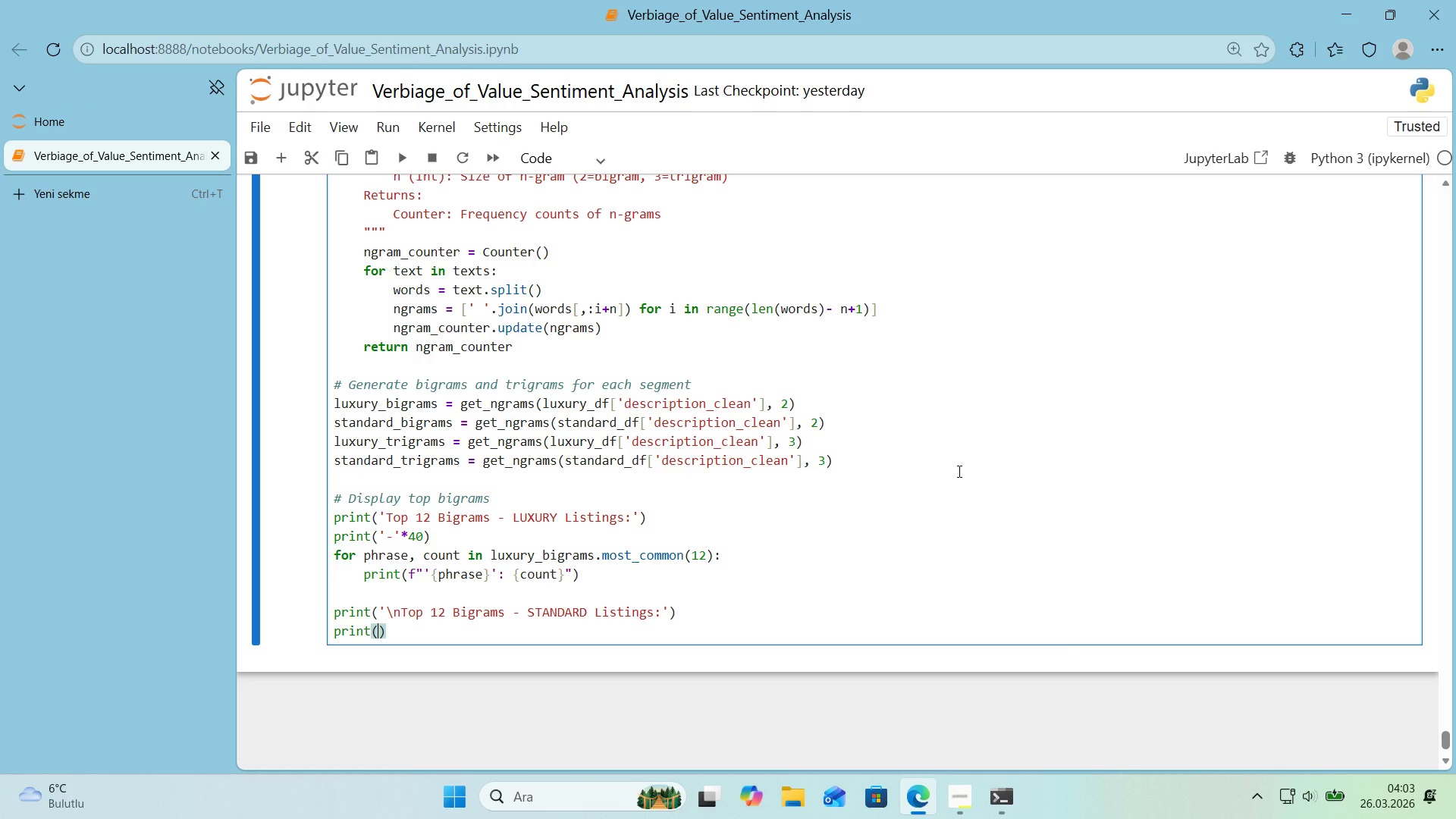 
 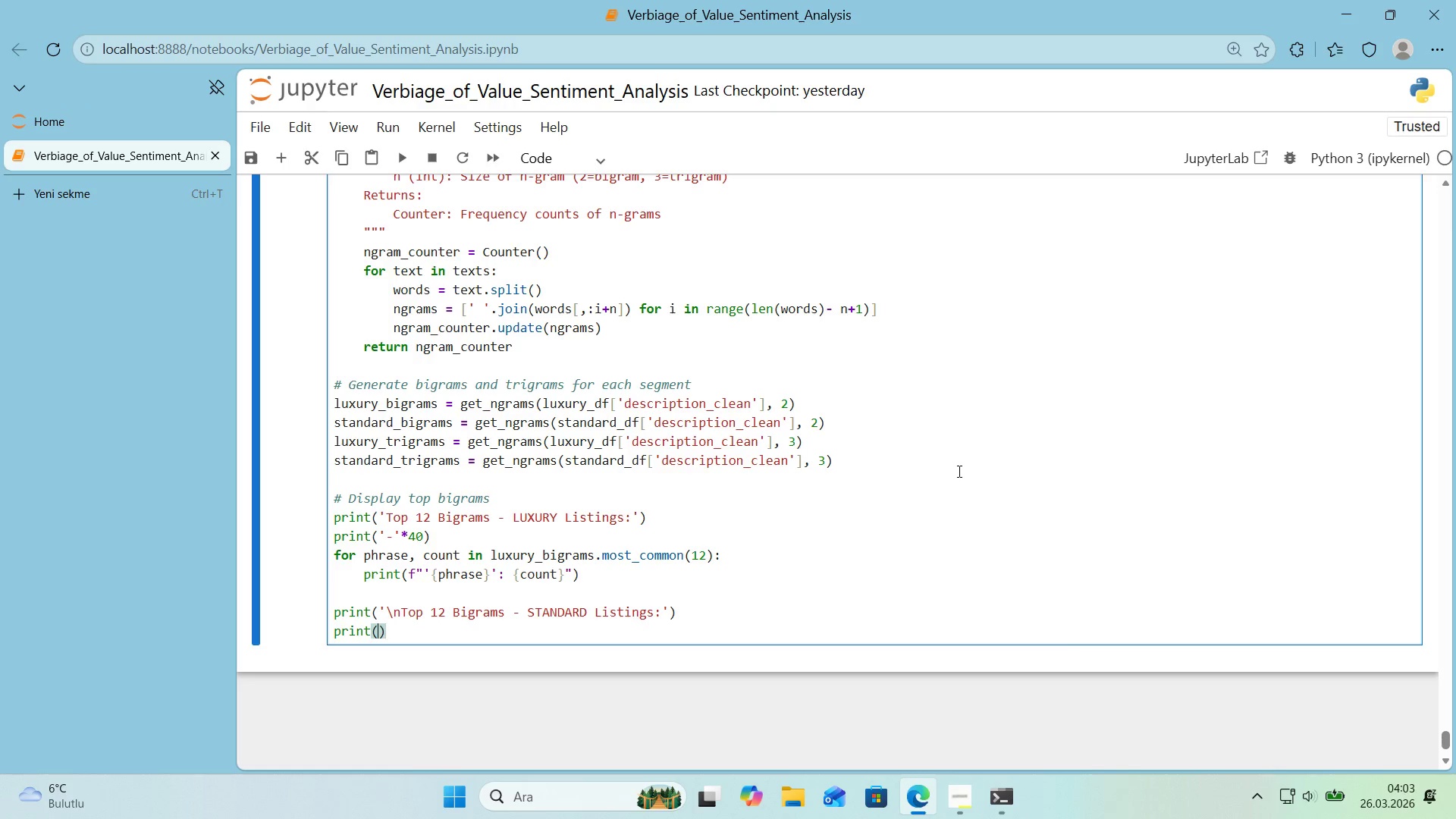 
key(ArrowLeft)
 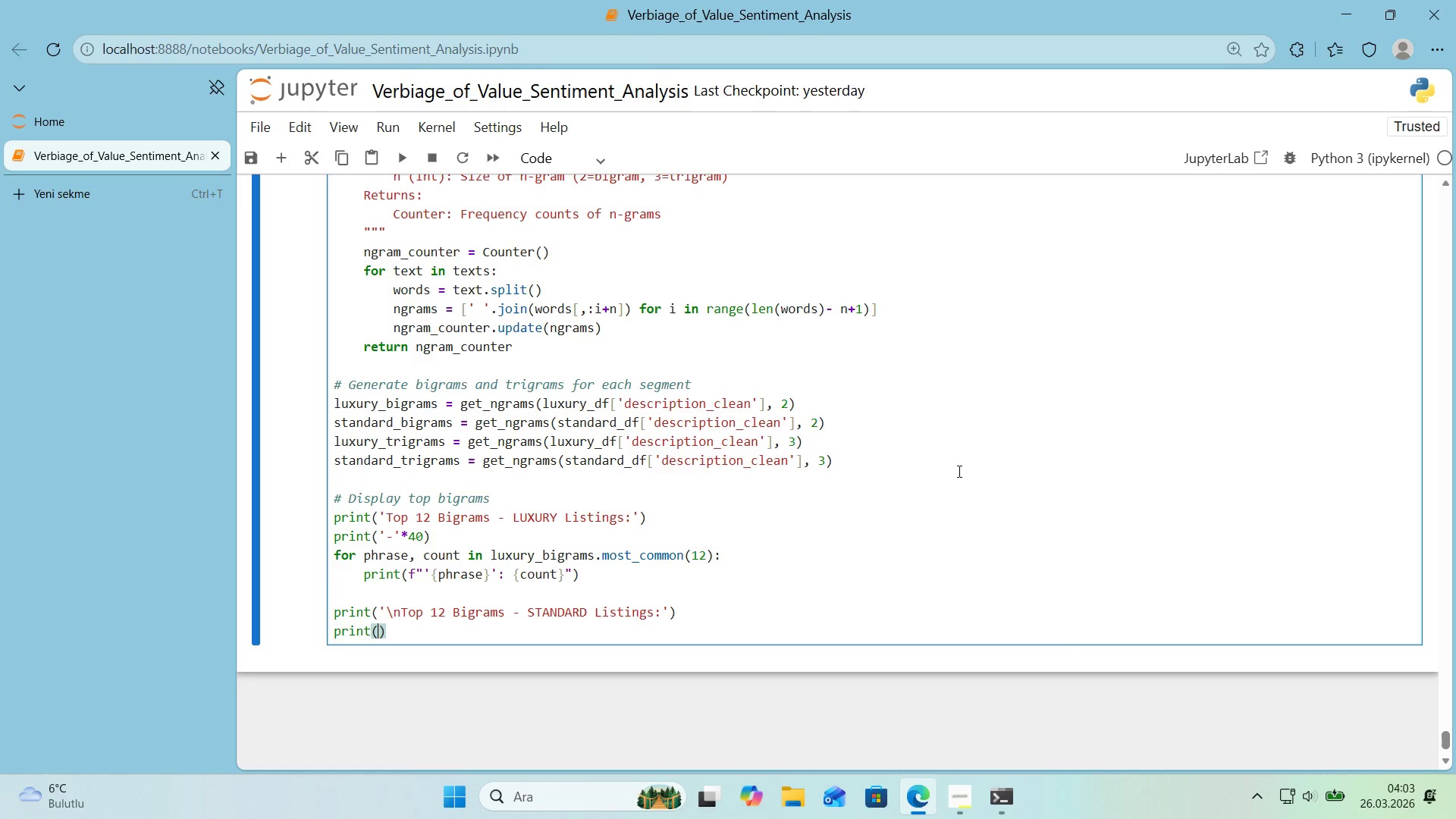 
type(@@)
 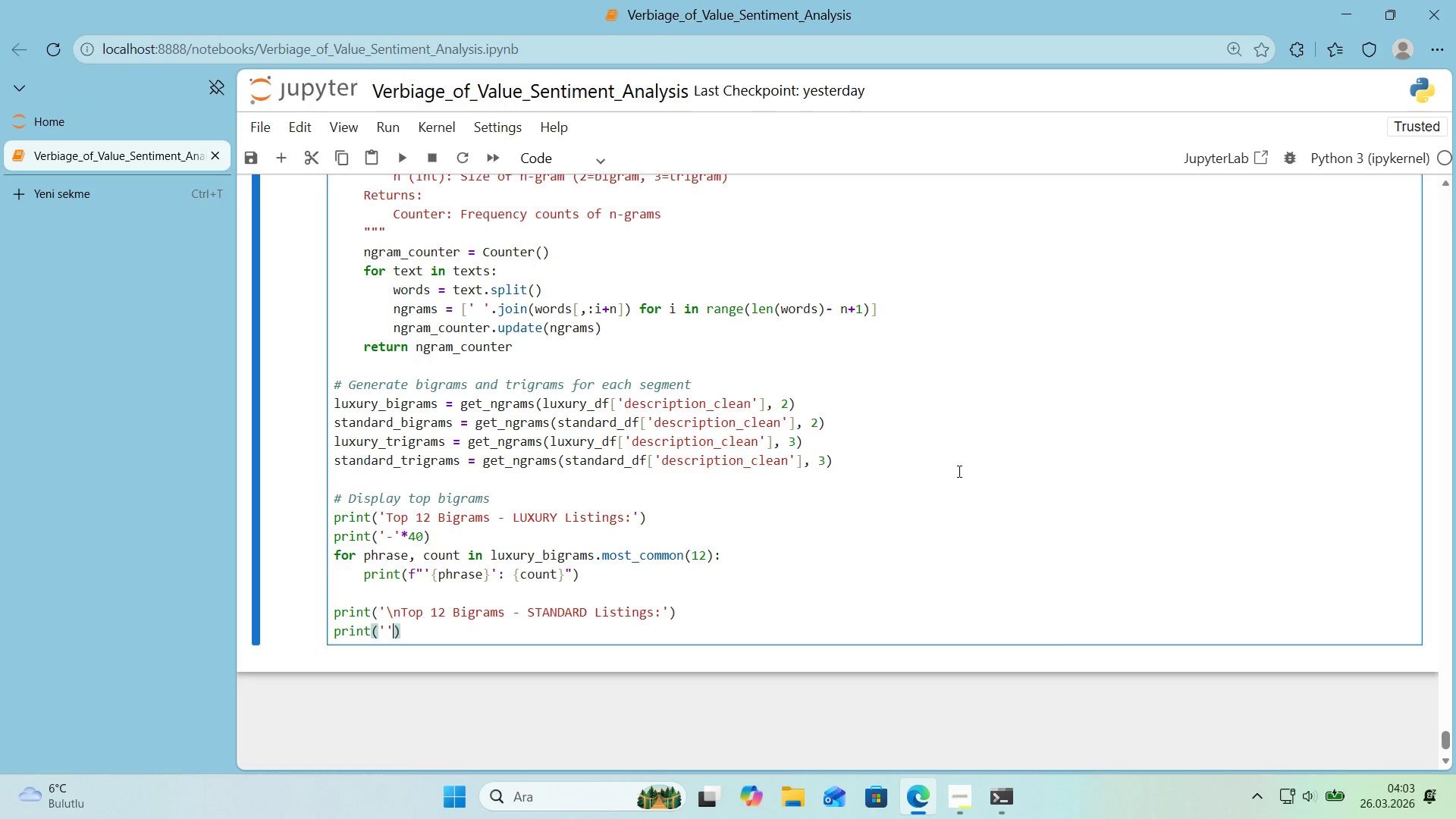 
key(ArrowLeft)
 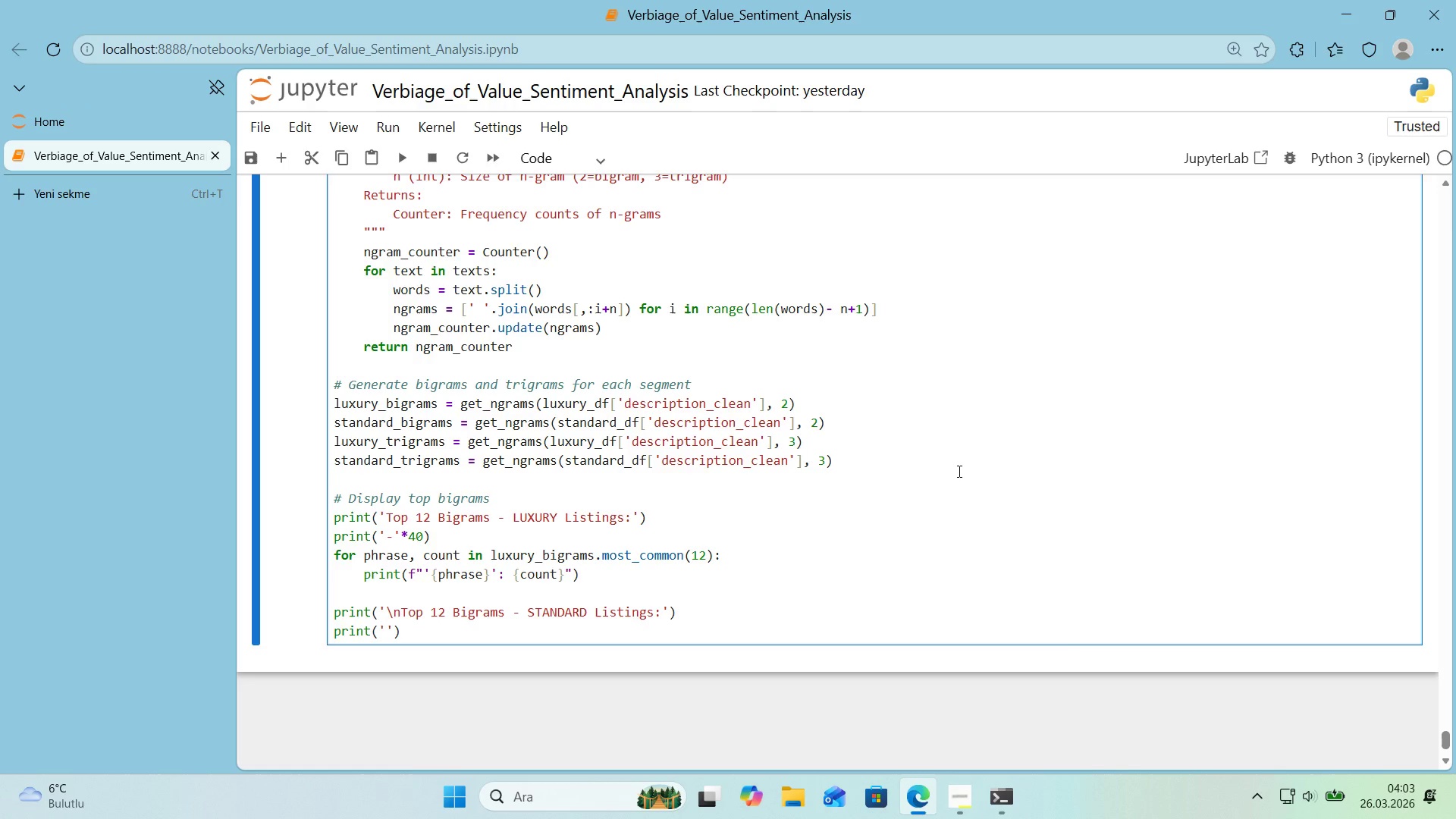 
key(NumpadSubtract)
 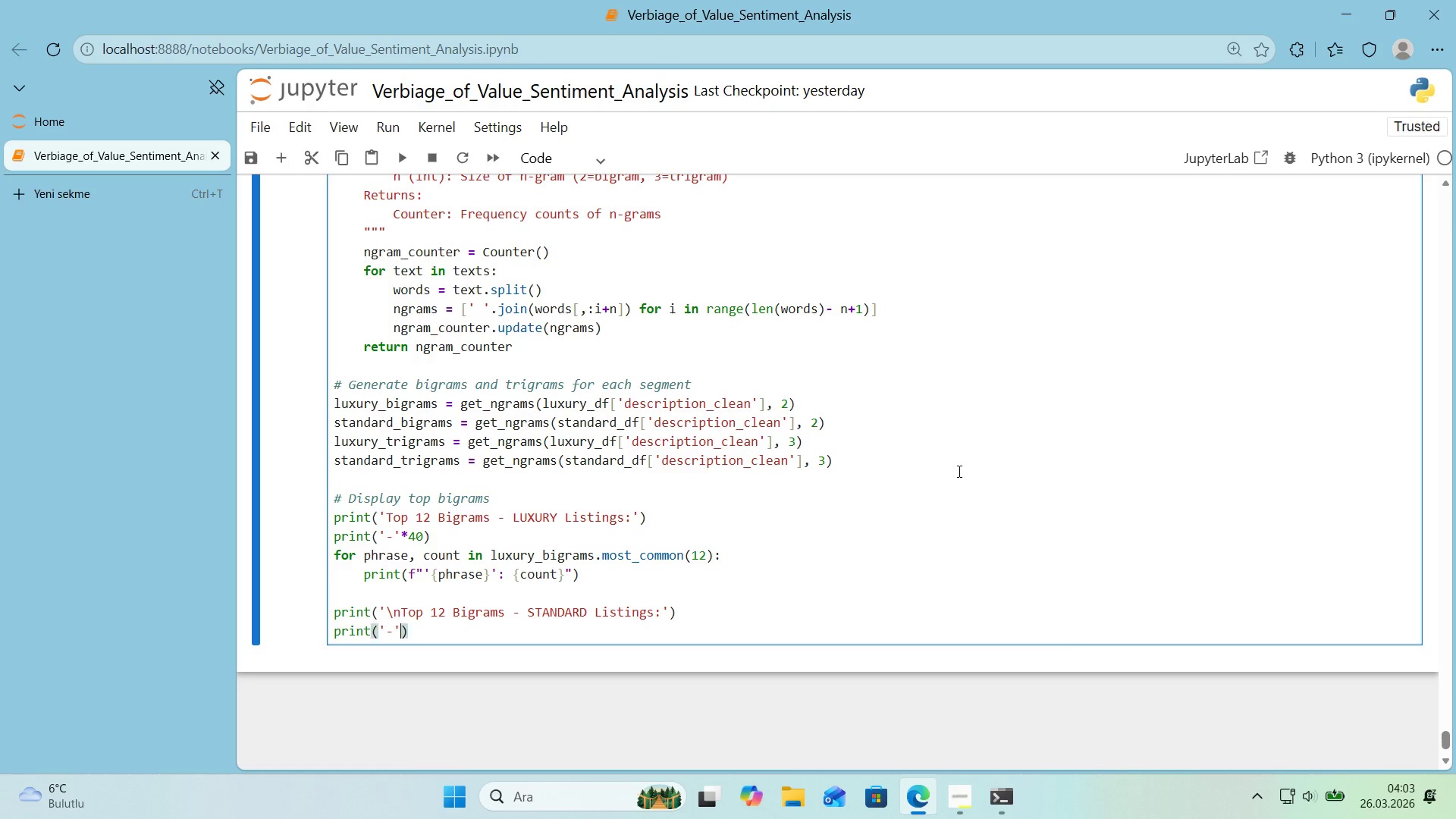 
key(ArrowRight)
 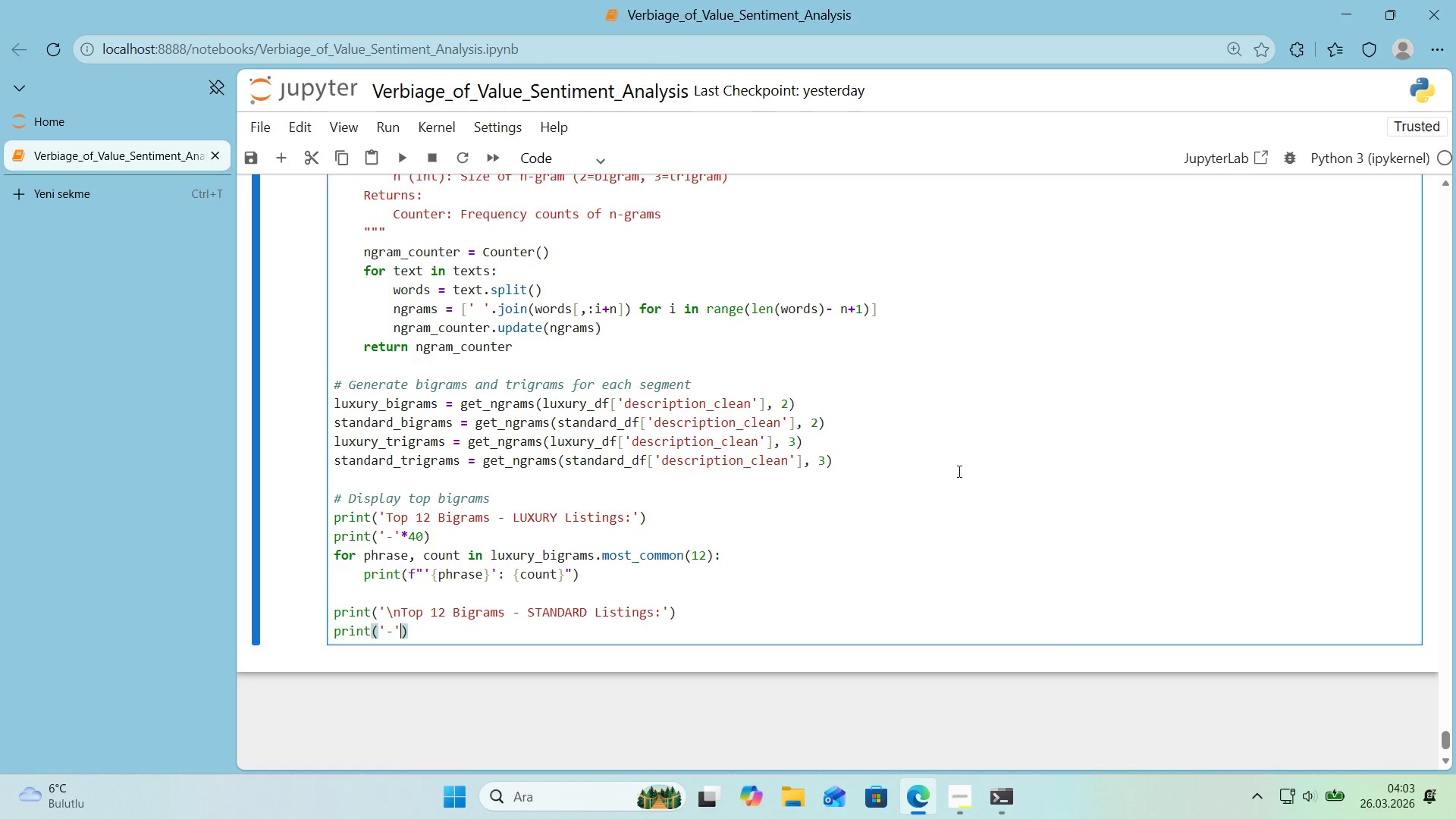 
key(NumpadMultiply)
 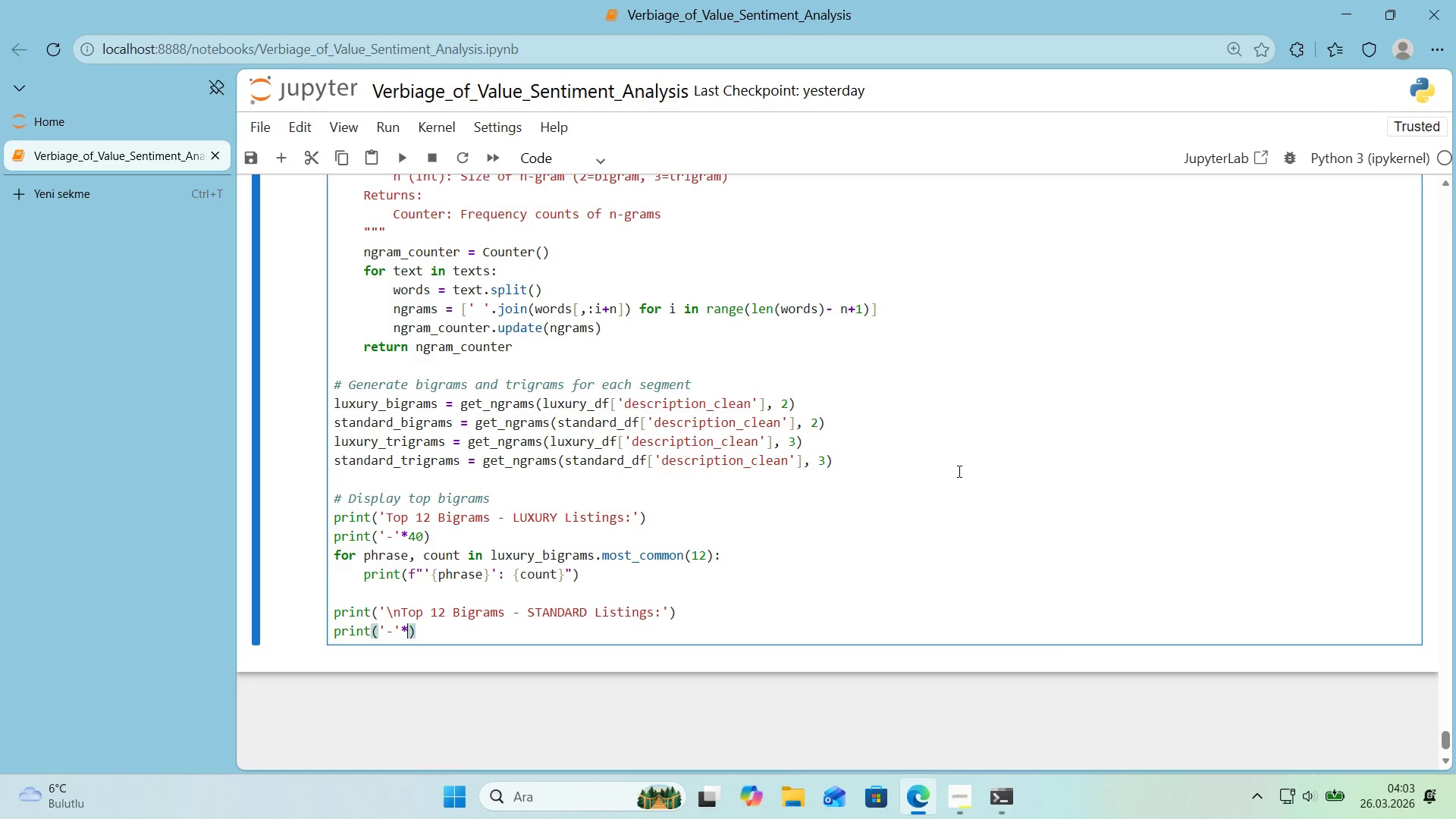 
key(Numpad4)
 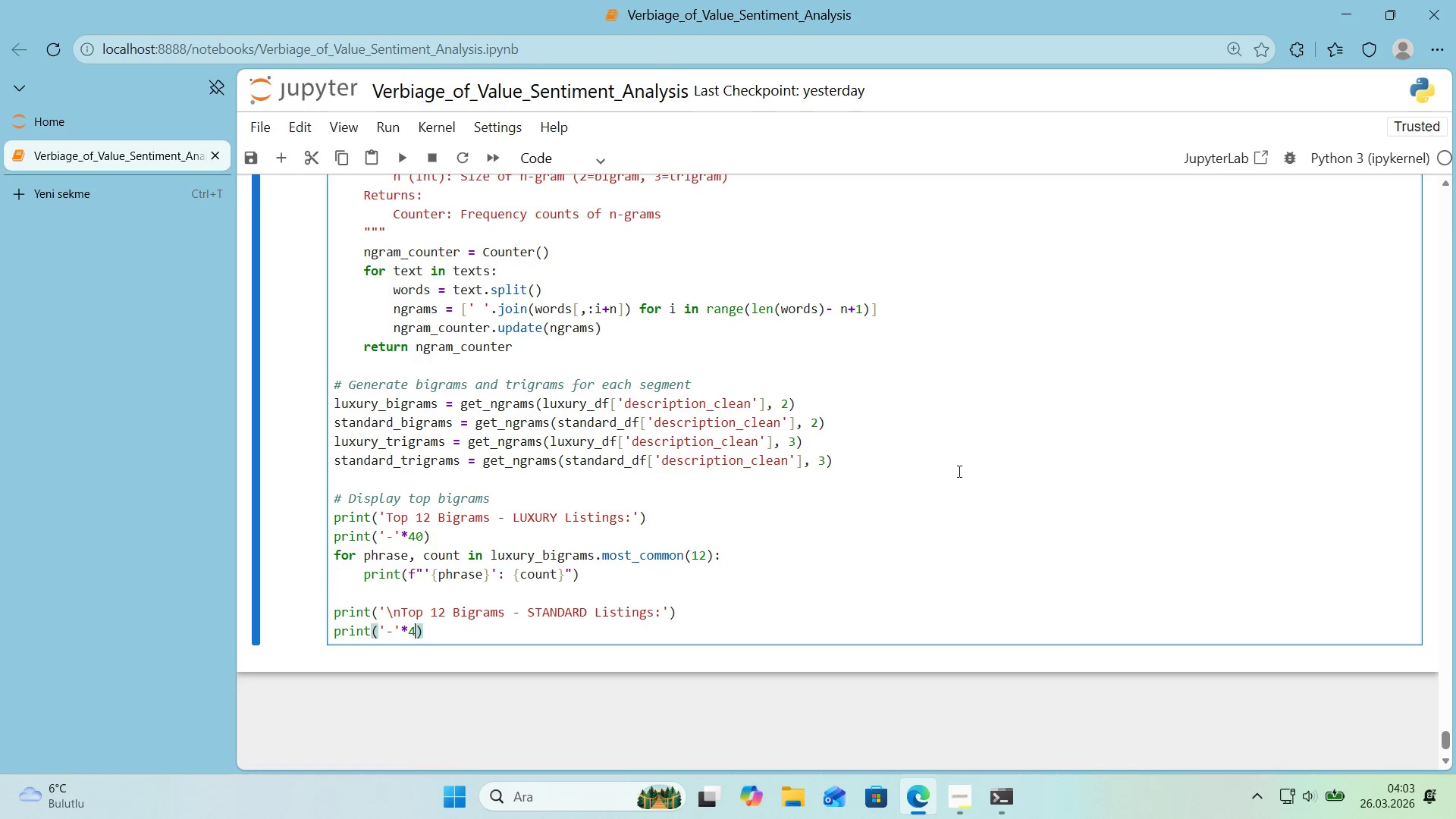 
key(Numpad0)
 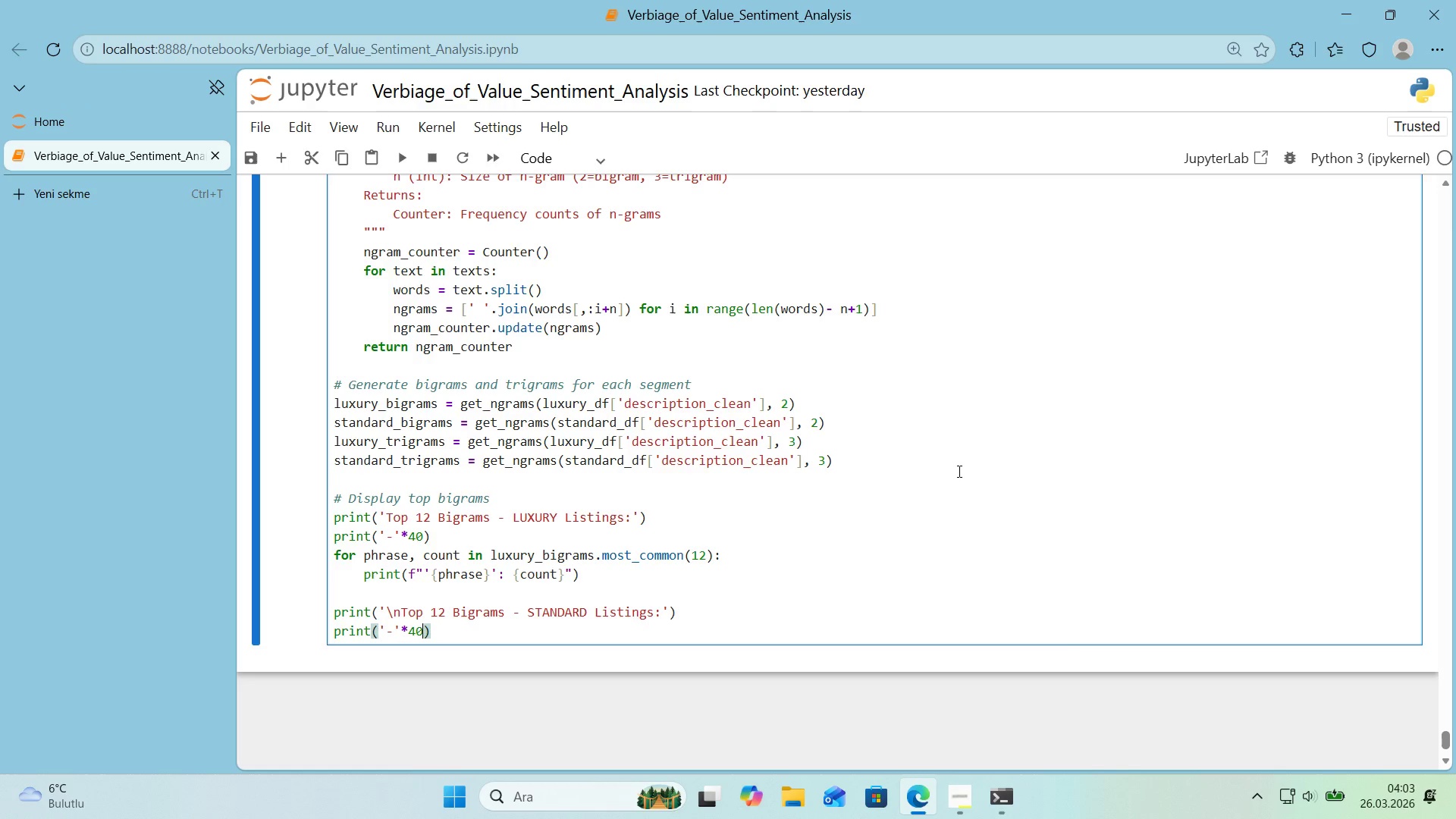 
key(ArrowRight)
 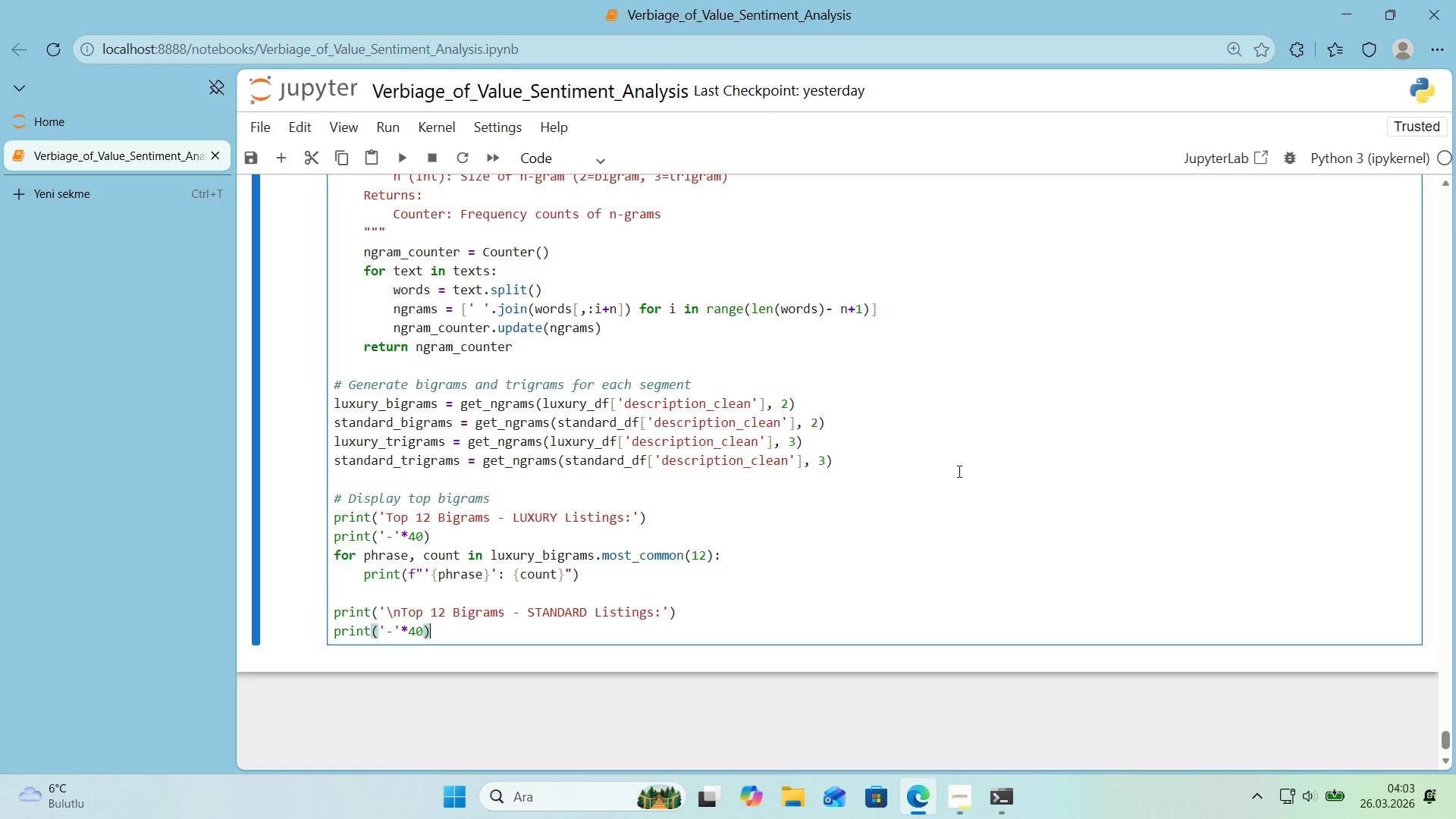 
key(Enter)
 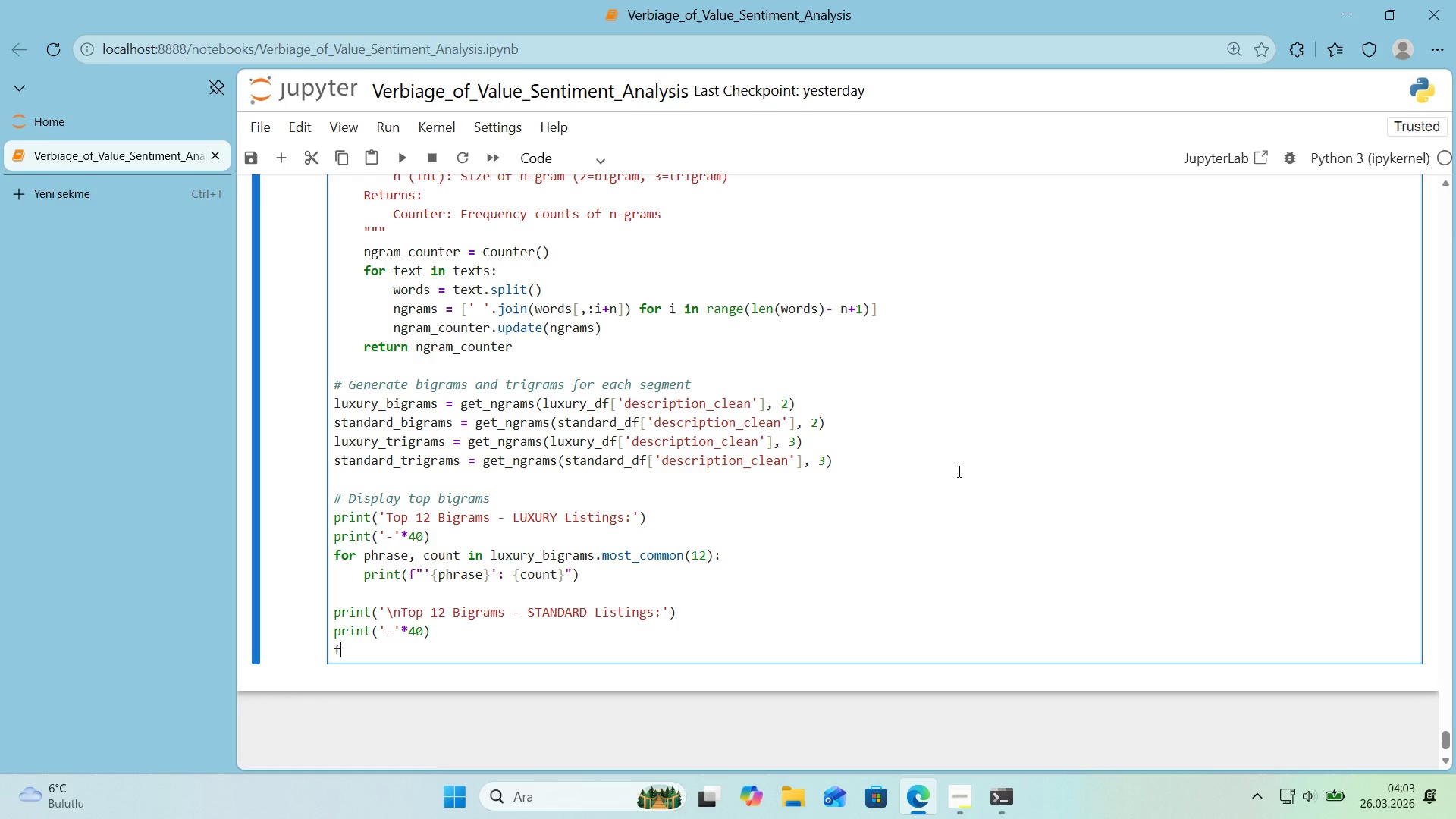 
type(for phrase )
key(Backspace)
type(, count)
 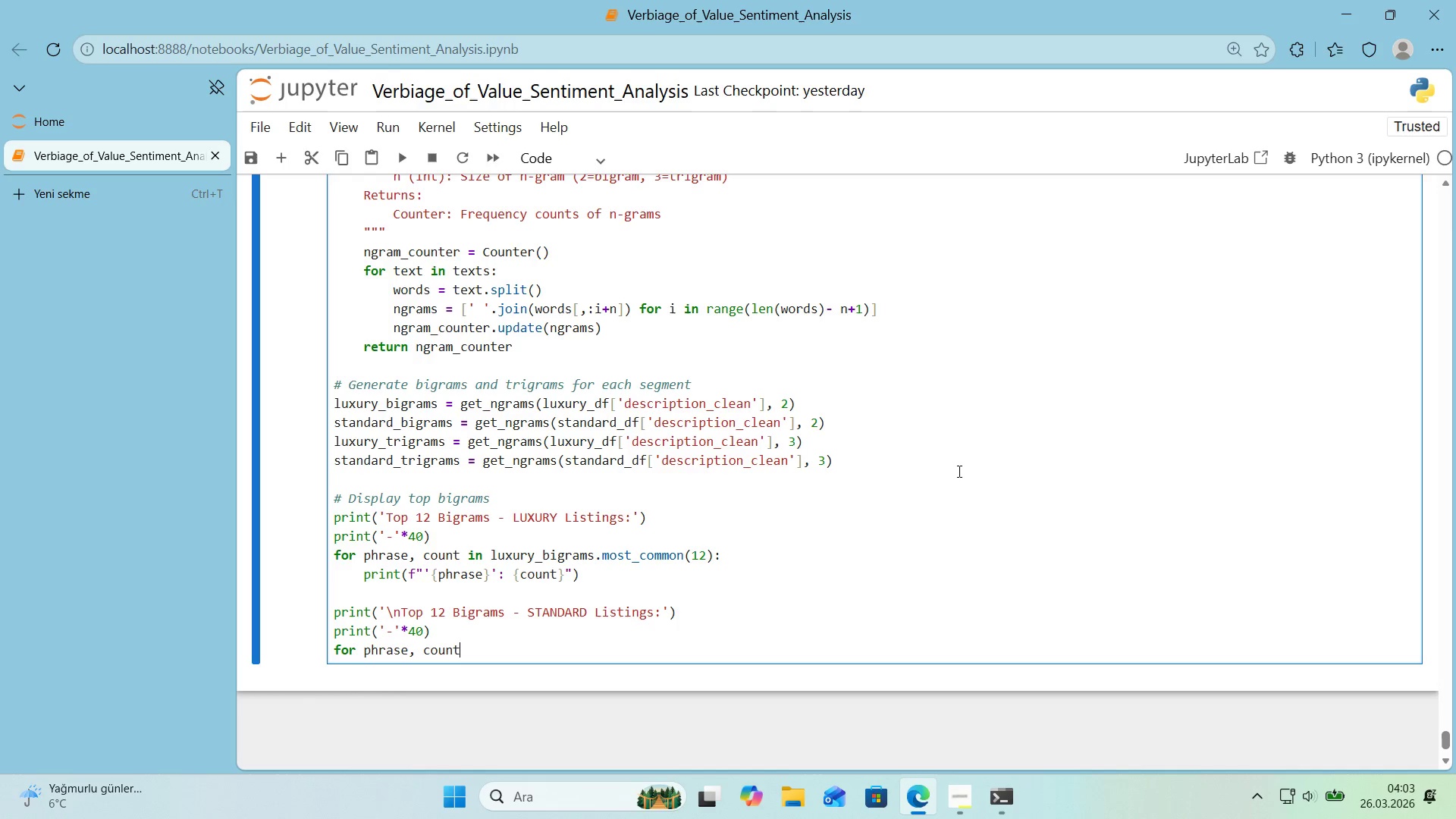 
wait(31.44)
 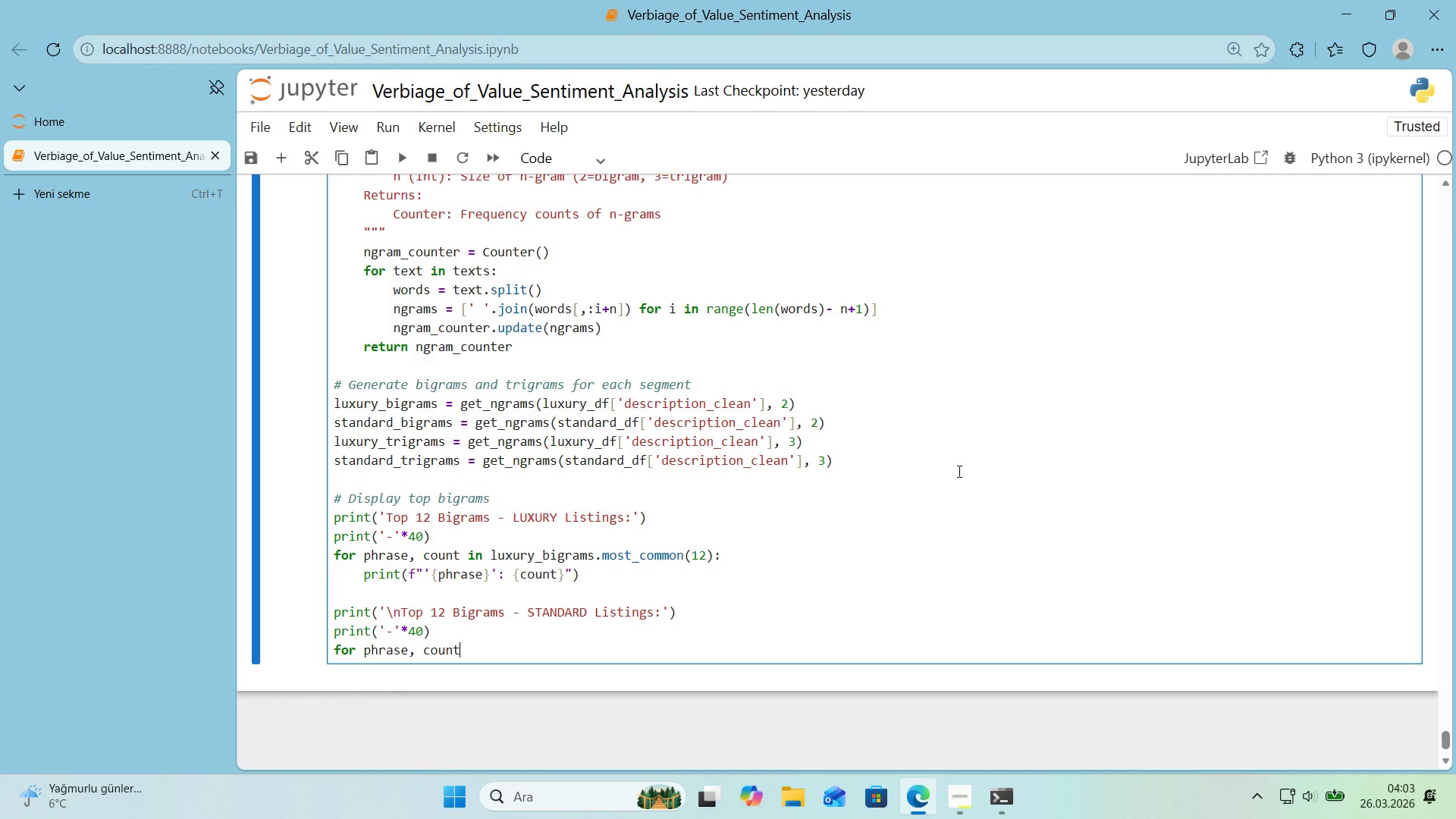 
type( 'n standard_b'agrams.most_common*()
 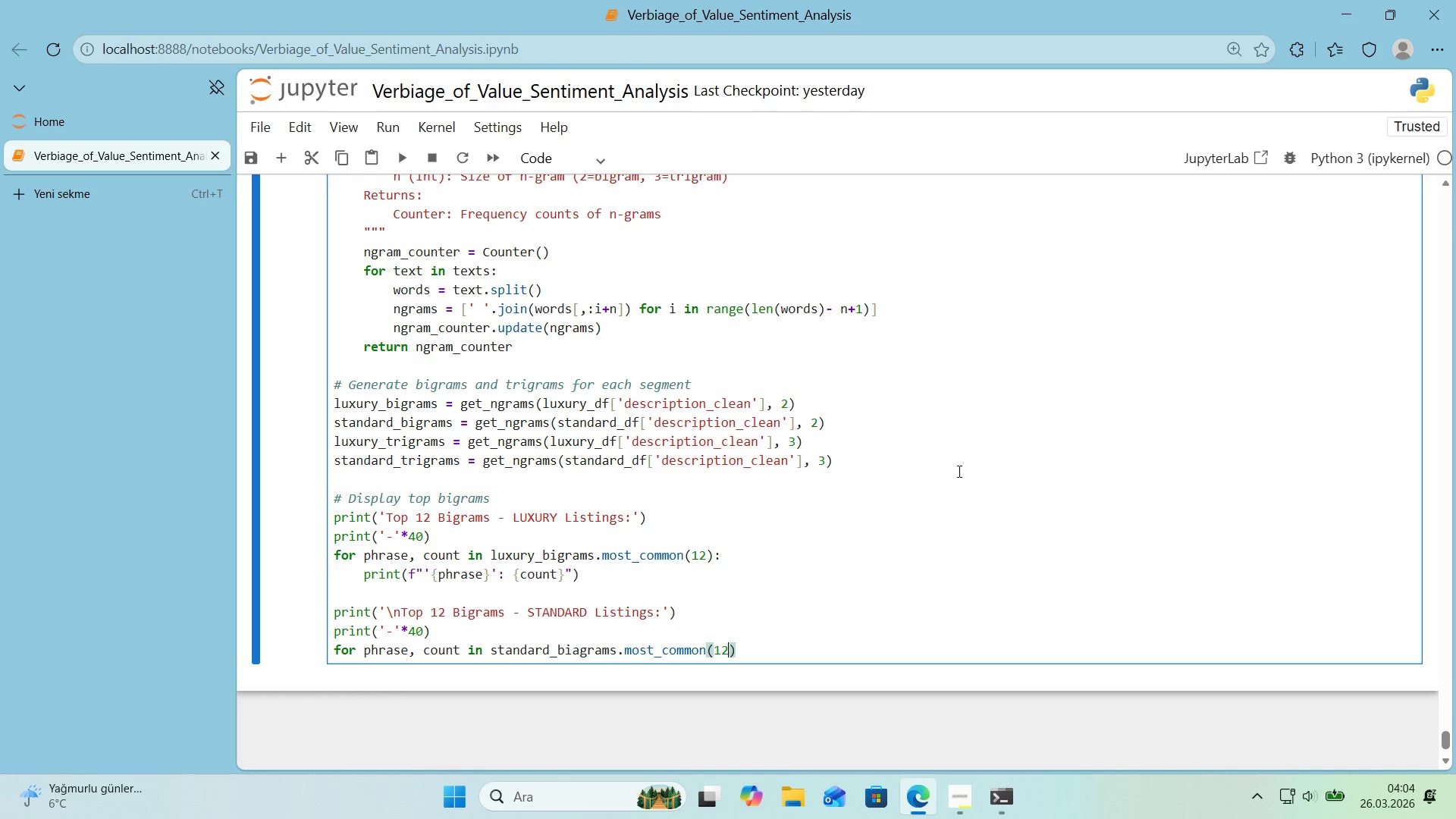 
 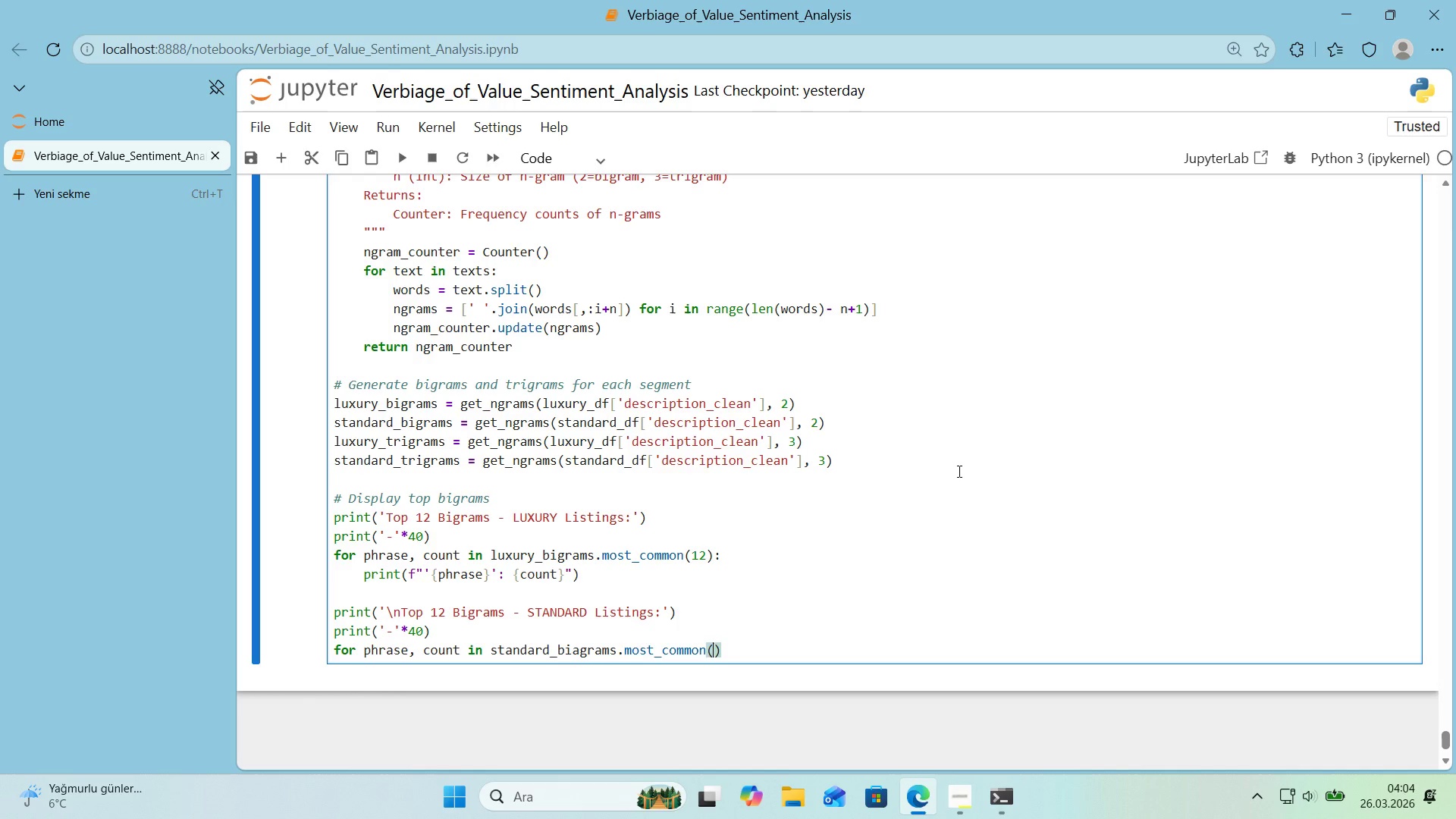 
key(ArrowLeft)
 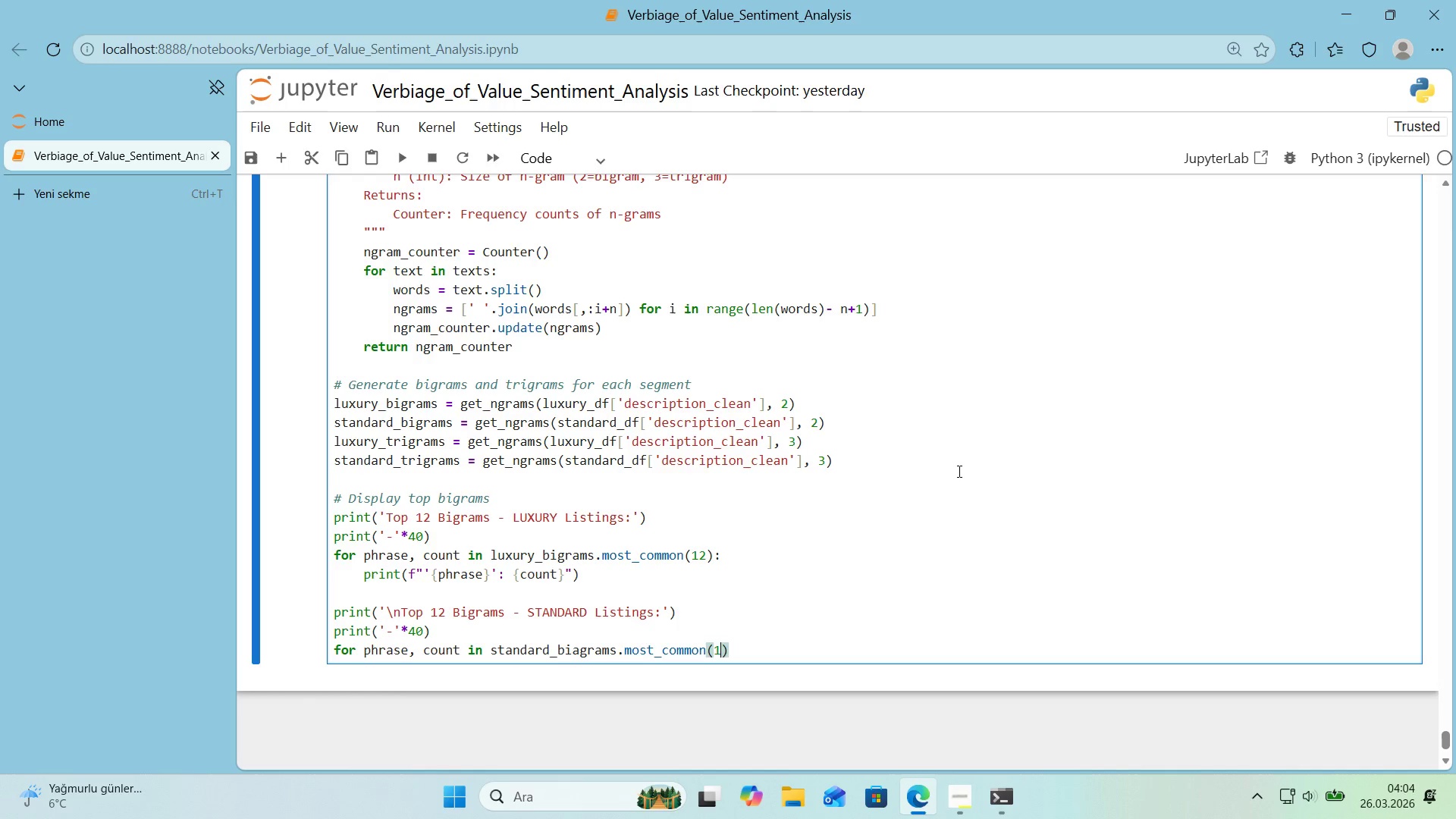 
type(12)
 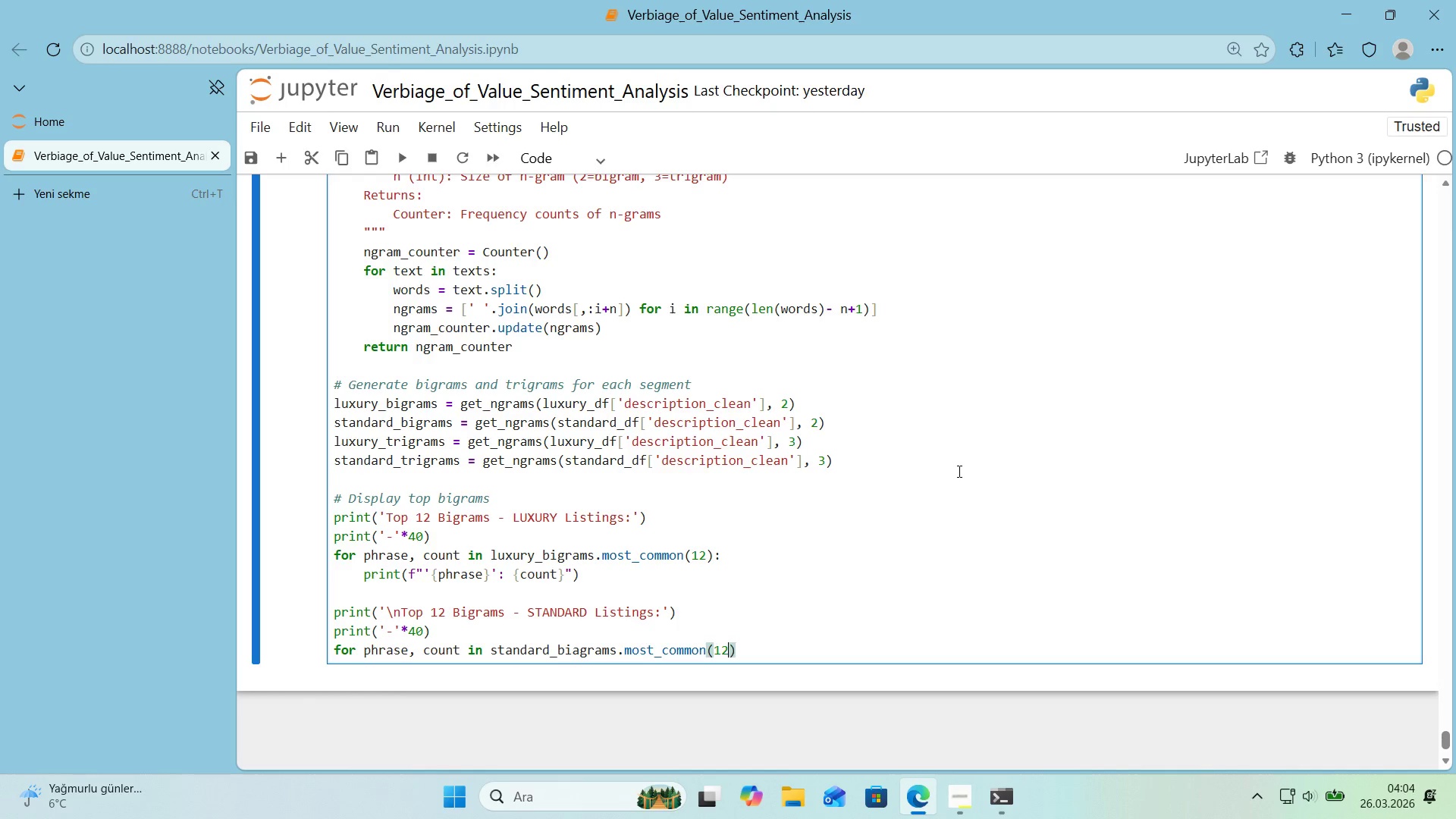 
key(ArrowRight)
 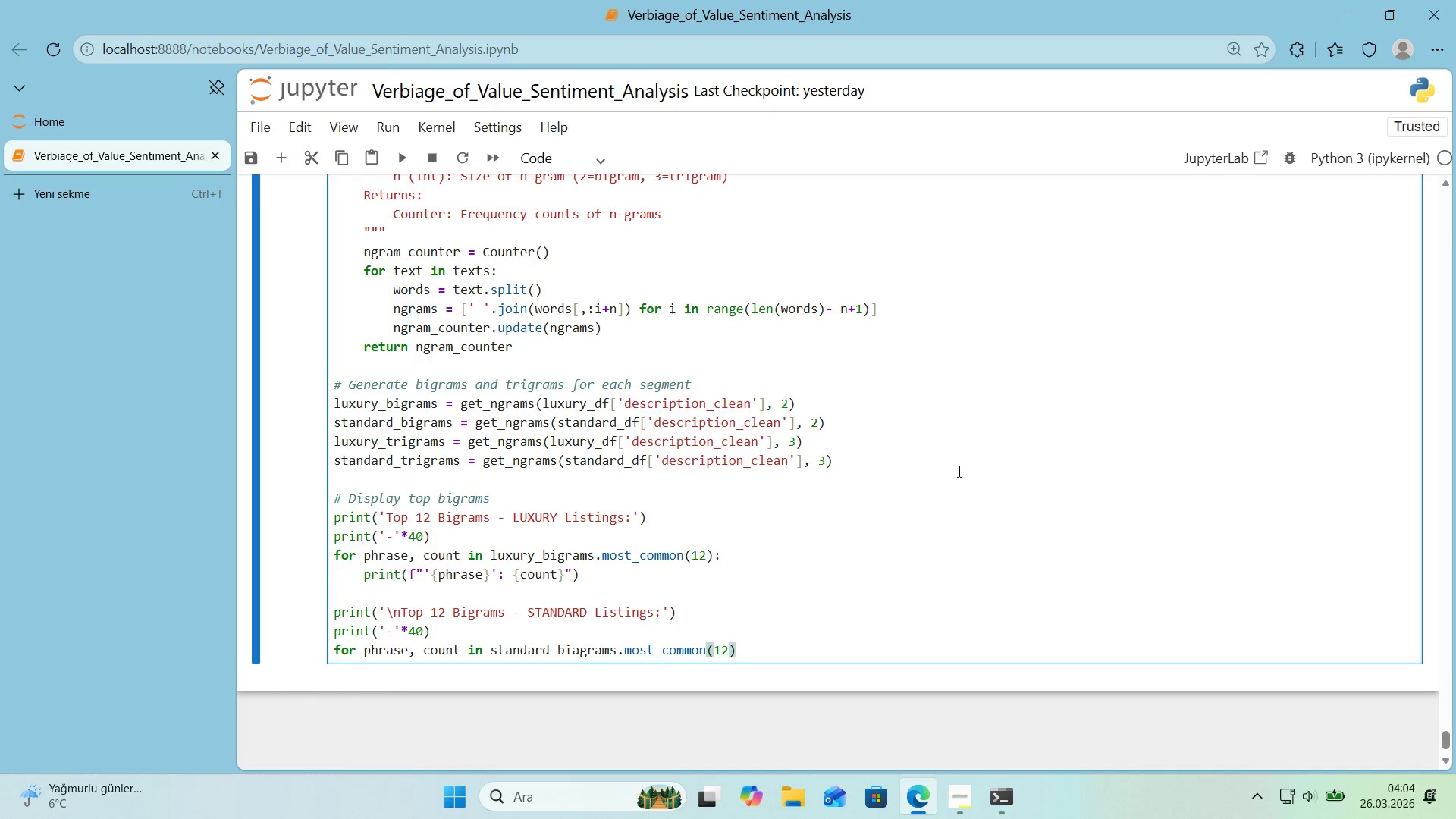 
key(Shift+ShiftRight)
 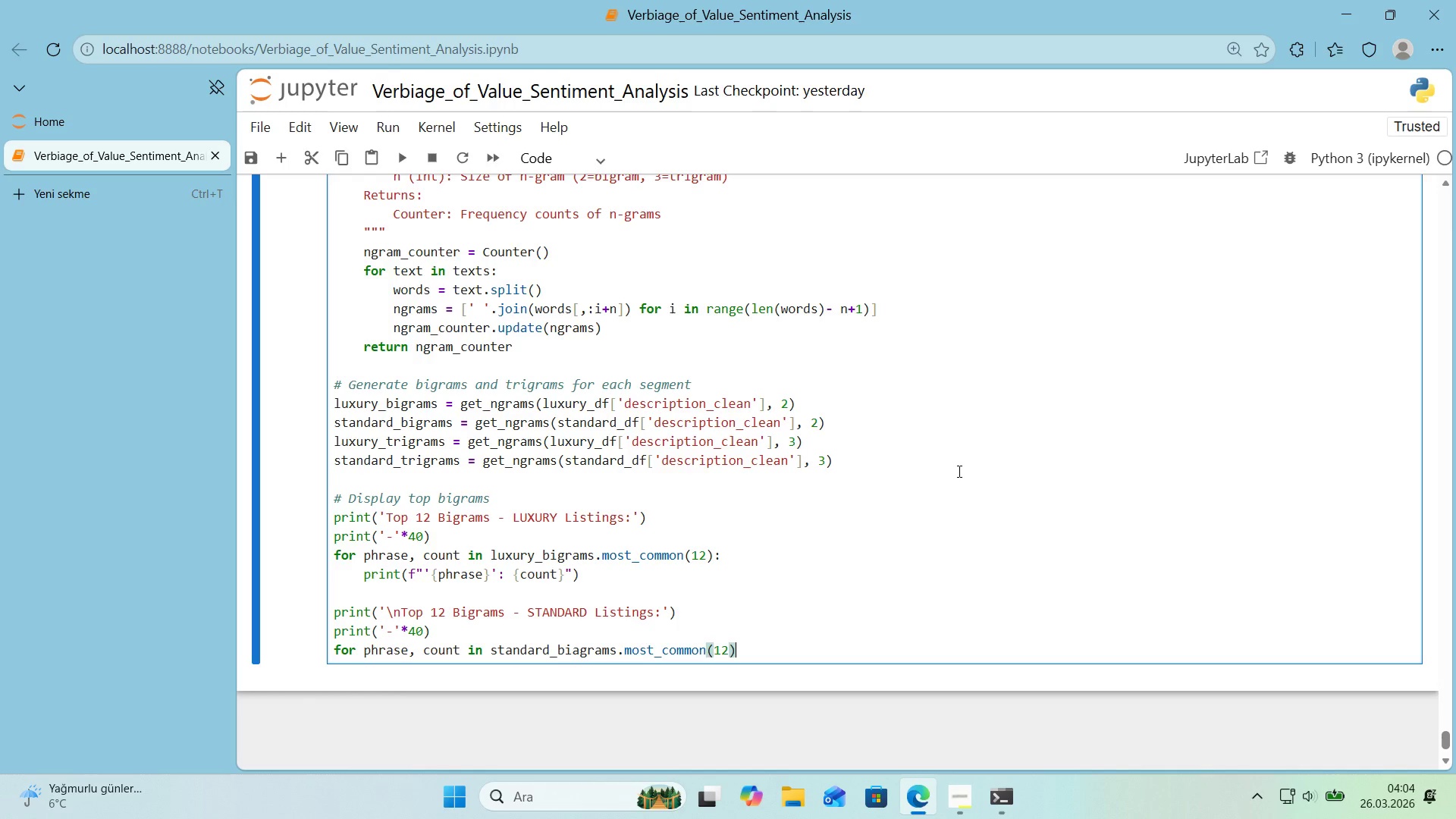 
key(Shift+Period)
 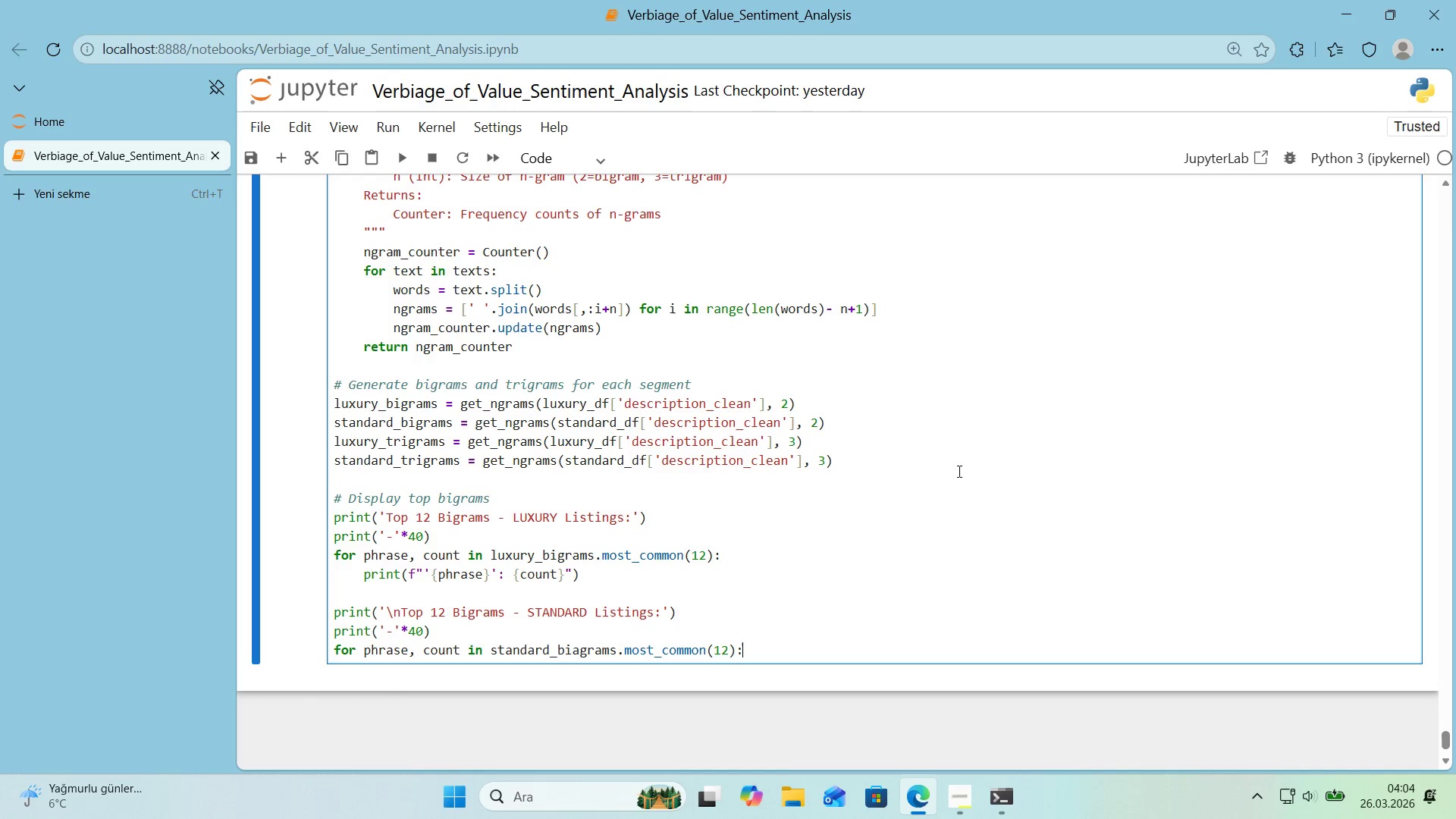 
hold_key(key=ArrowLeft, duration=1.11)
 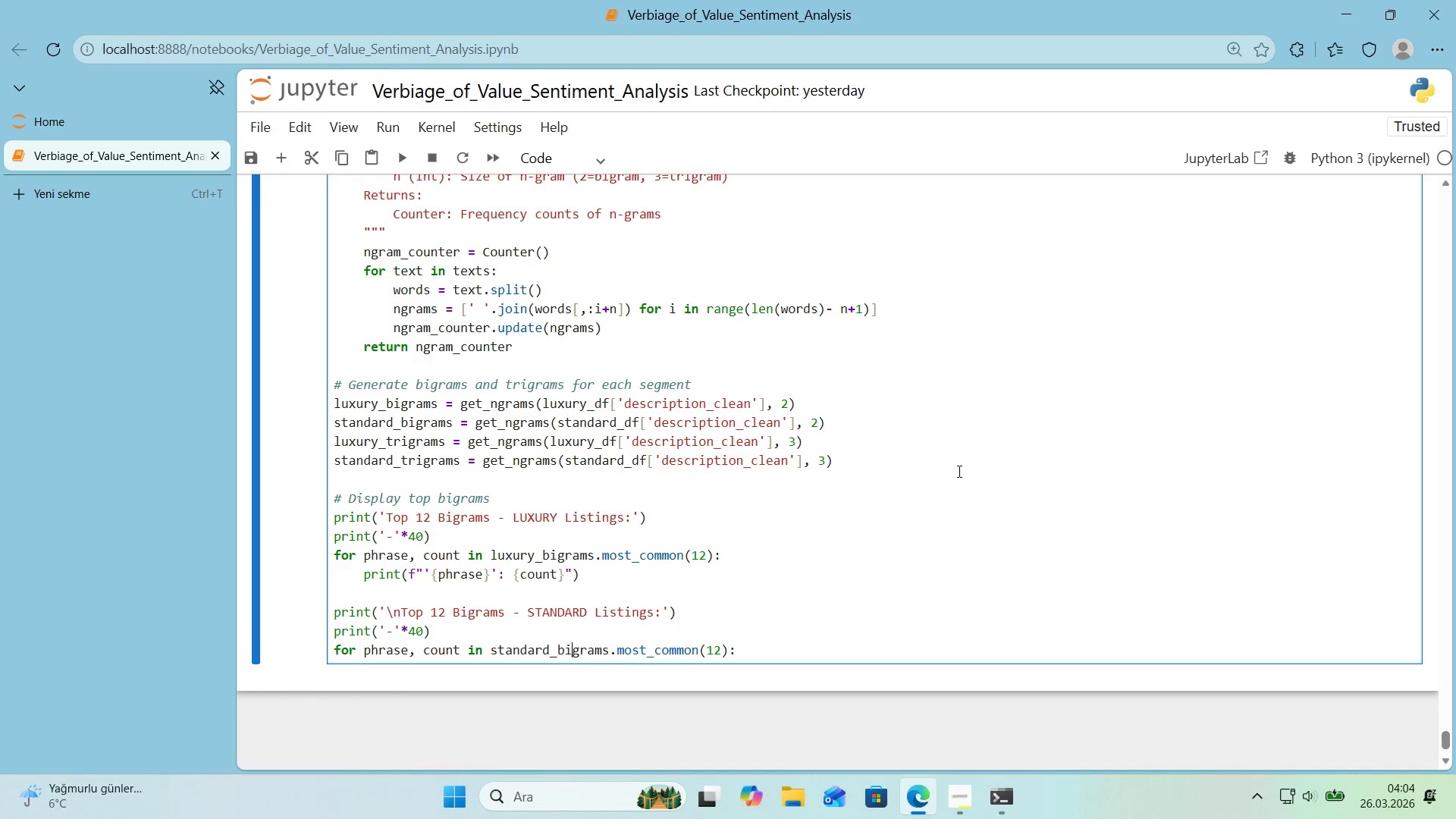 
key(Backspace)
 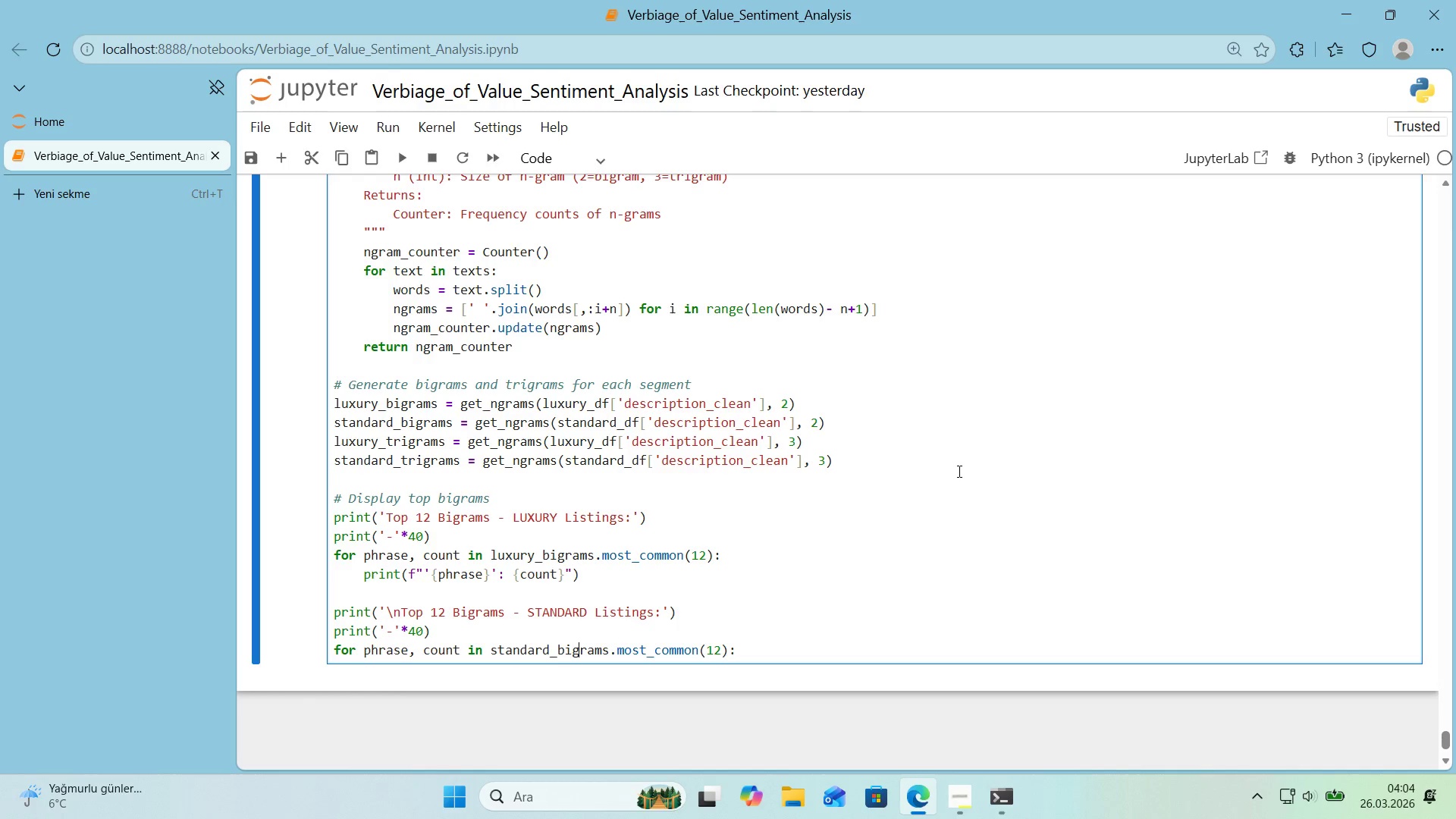 
hold_key(key=ArrowRight, duration=1.5)
 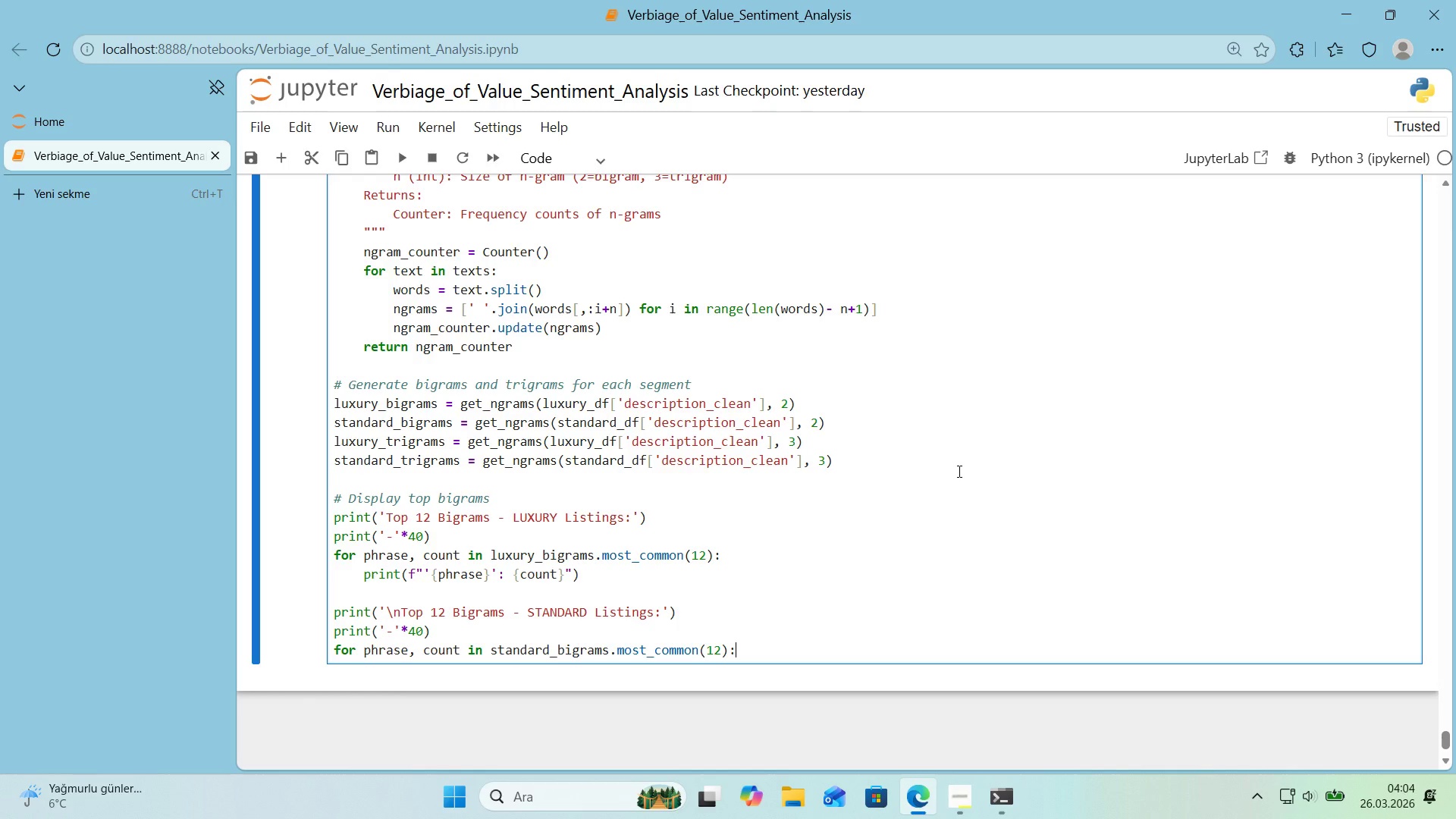 
key(Control+F)
 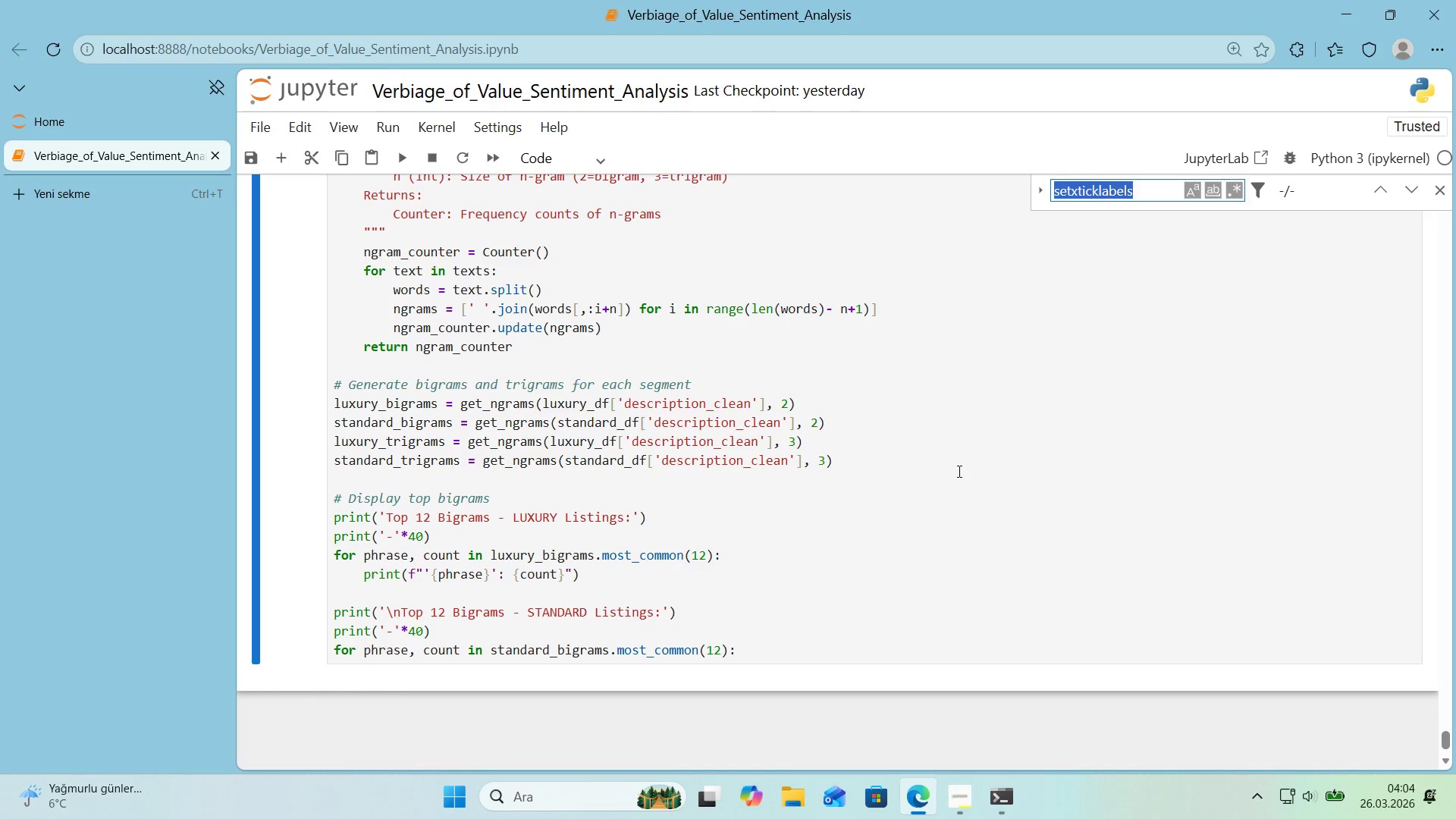 
key(B)
 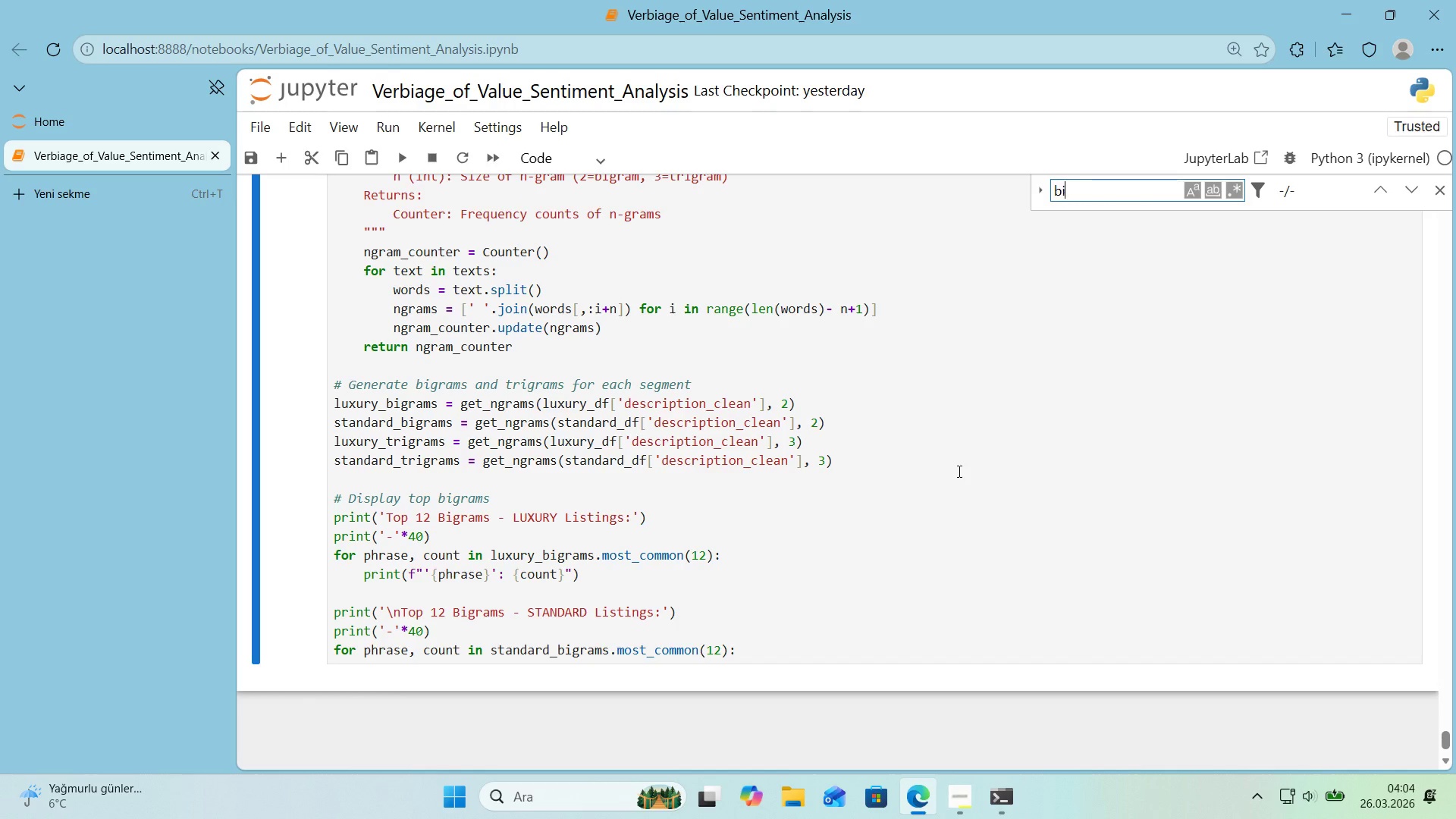 
type('agram)
 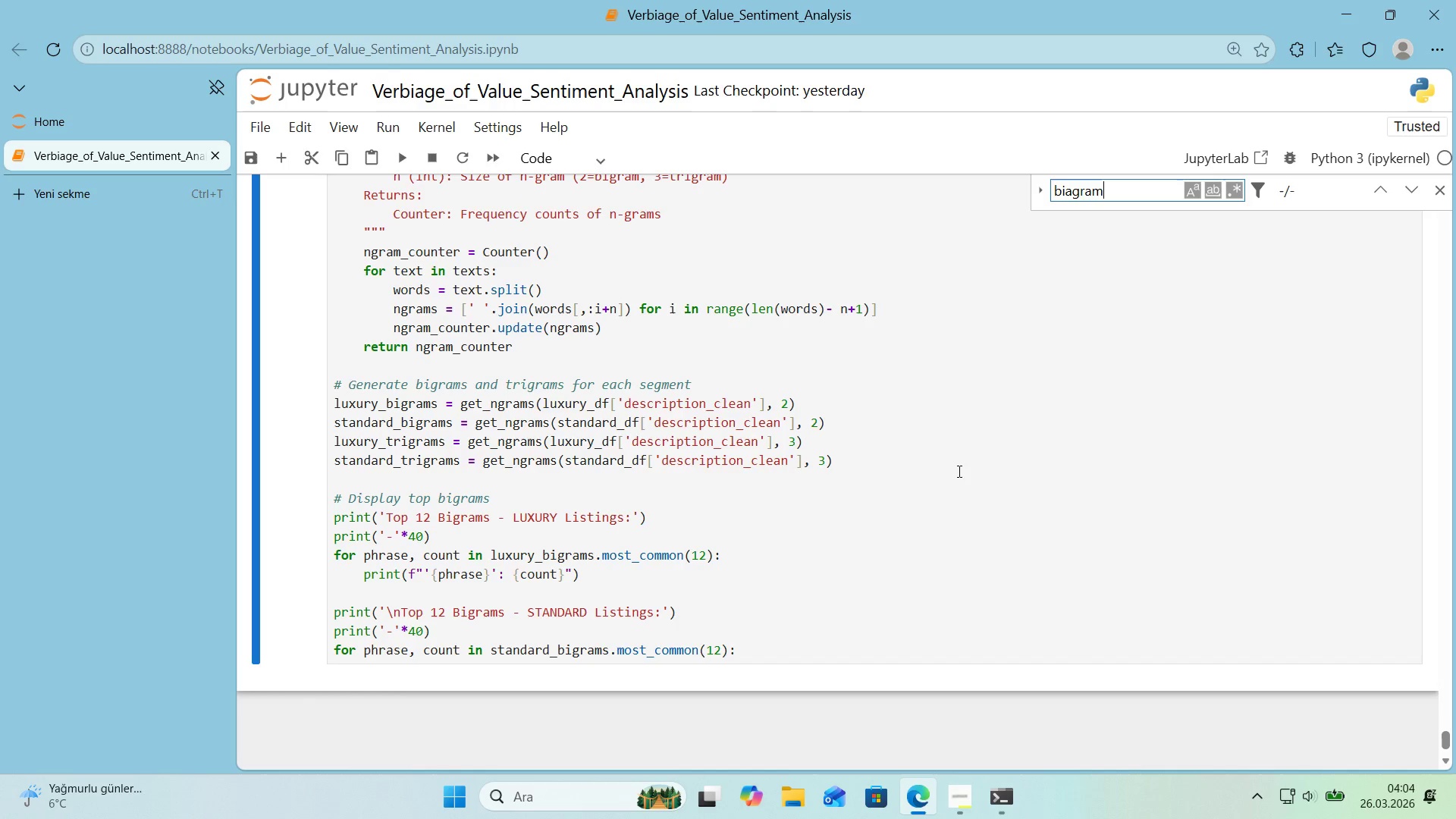 
key(Enter)
 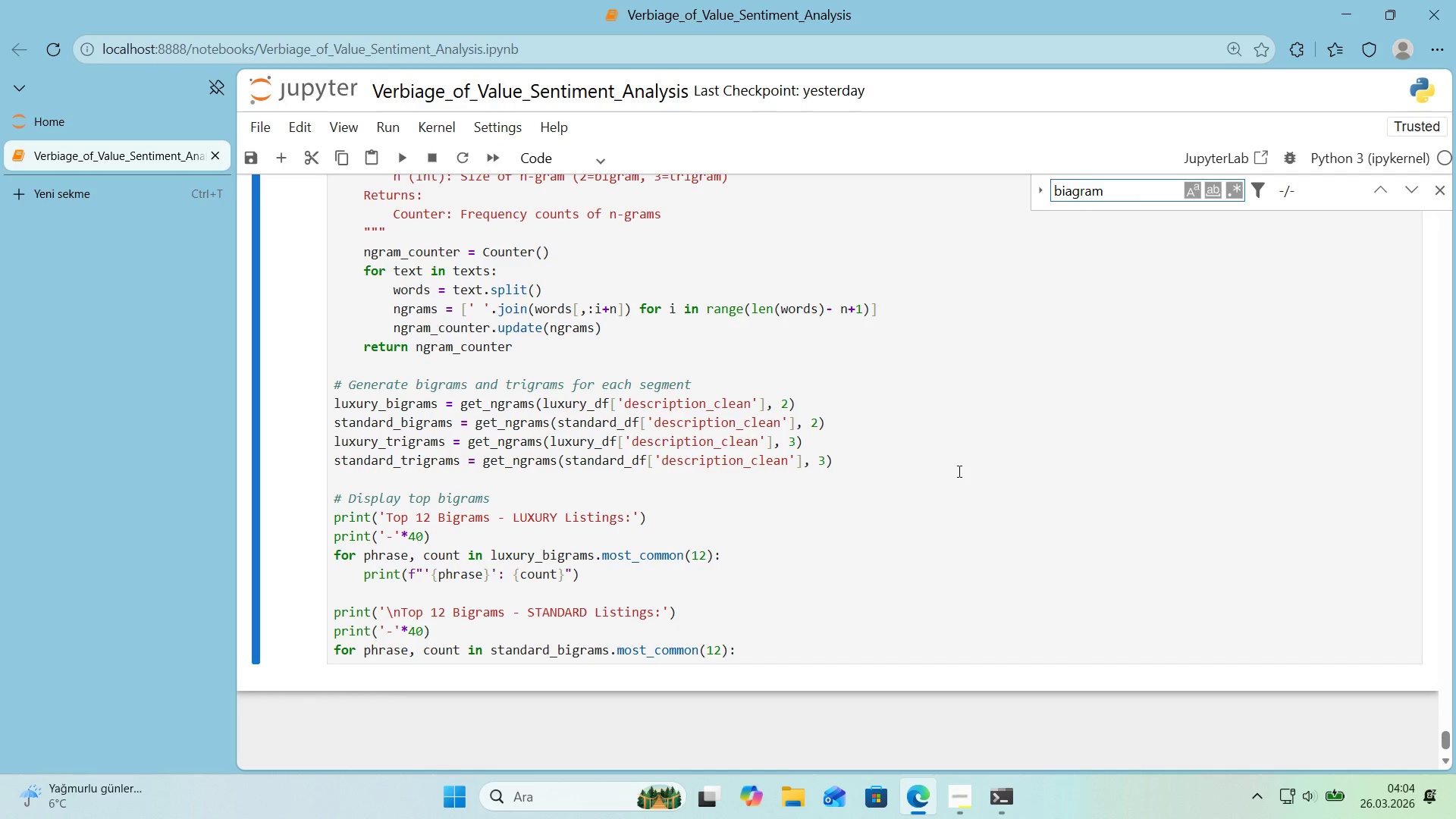 
key(Escape)
 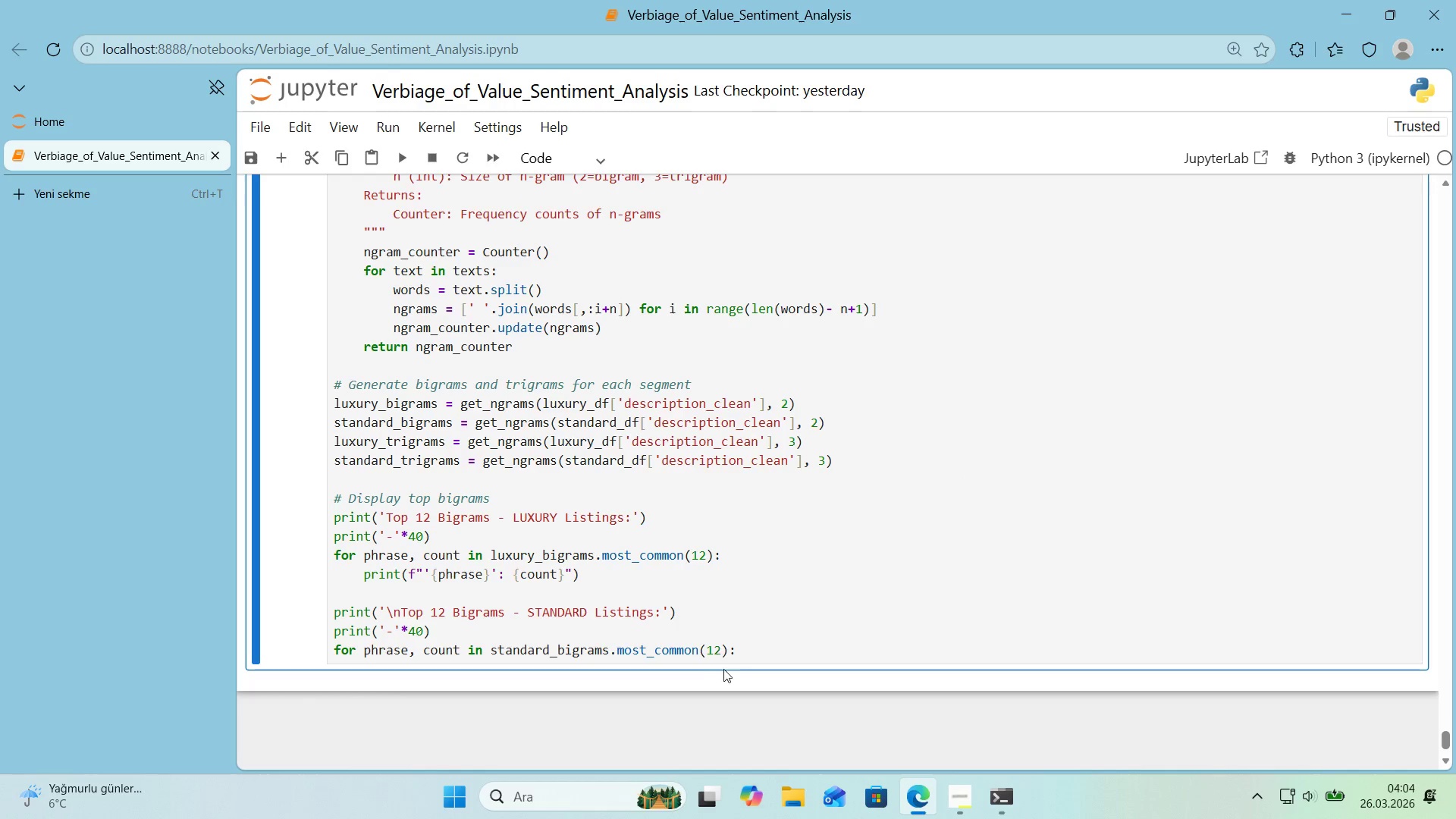 
left_click([755, 656])
 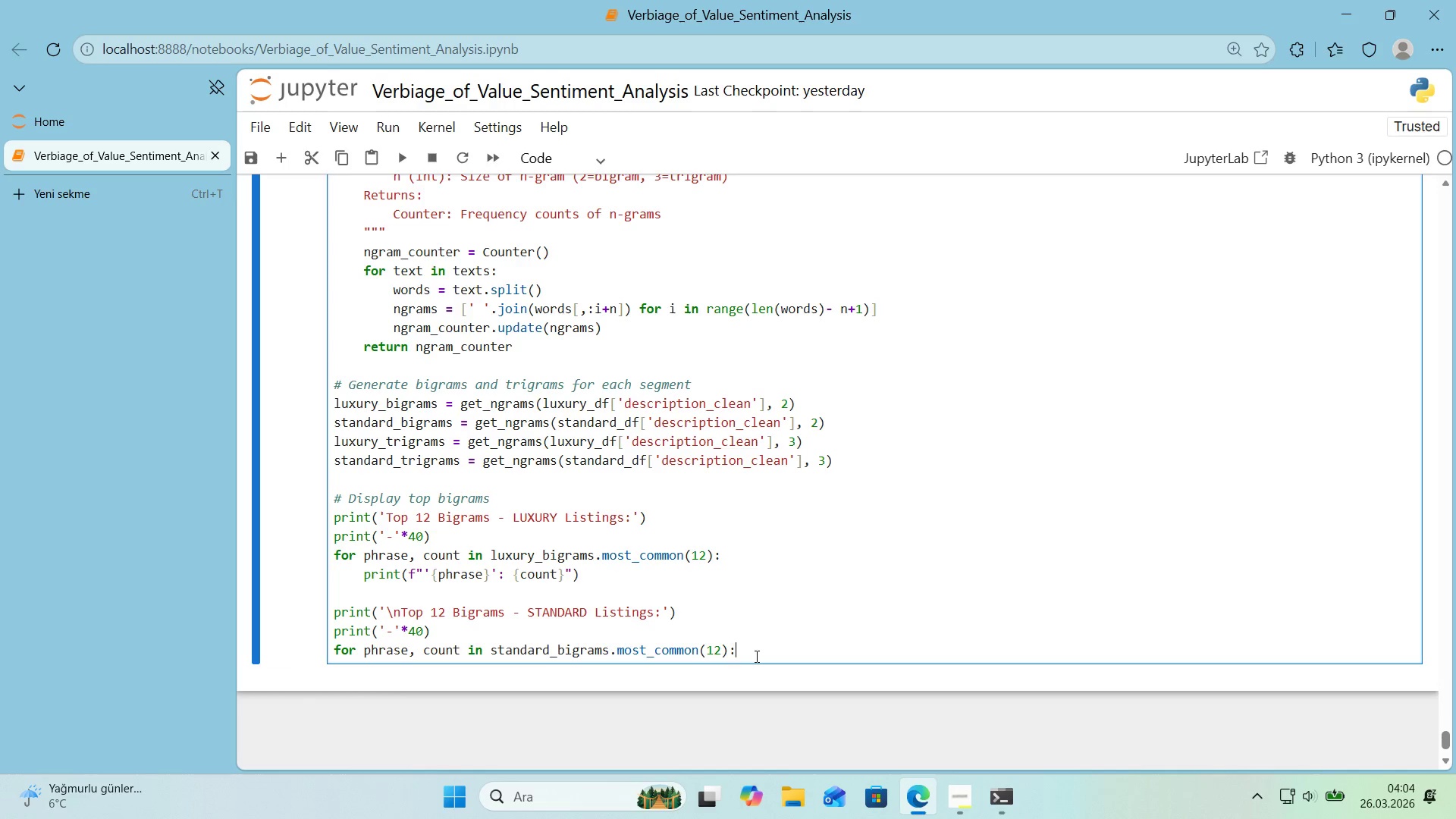 
key(Enter)
 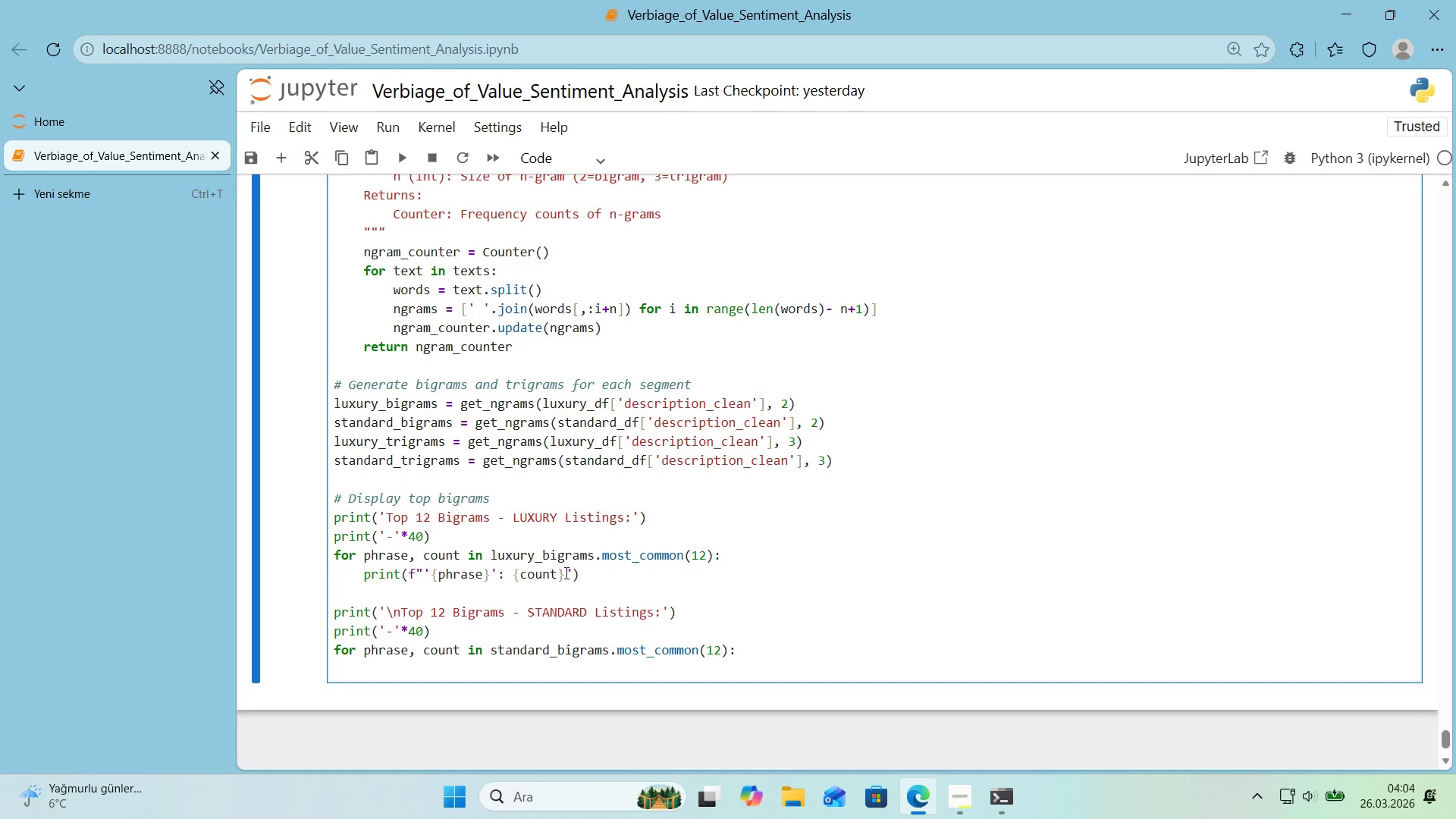 
left_click_drag(start_coordinate=[591, 575], to_coordinate=[366, 580])
 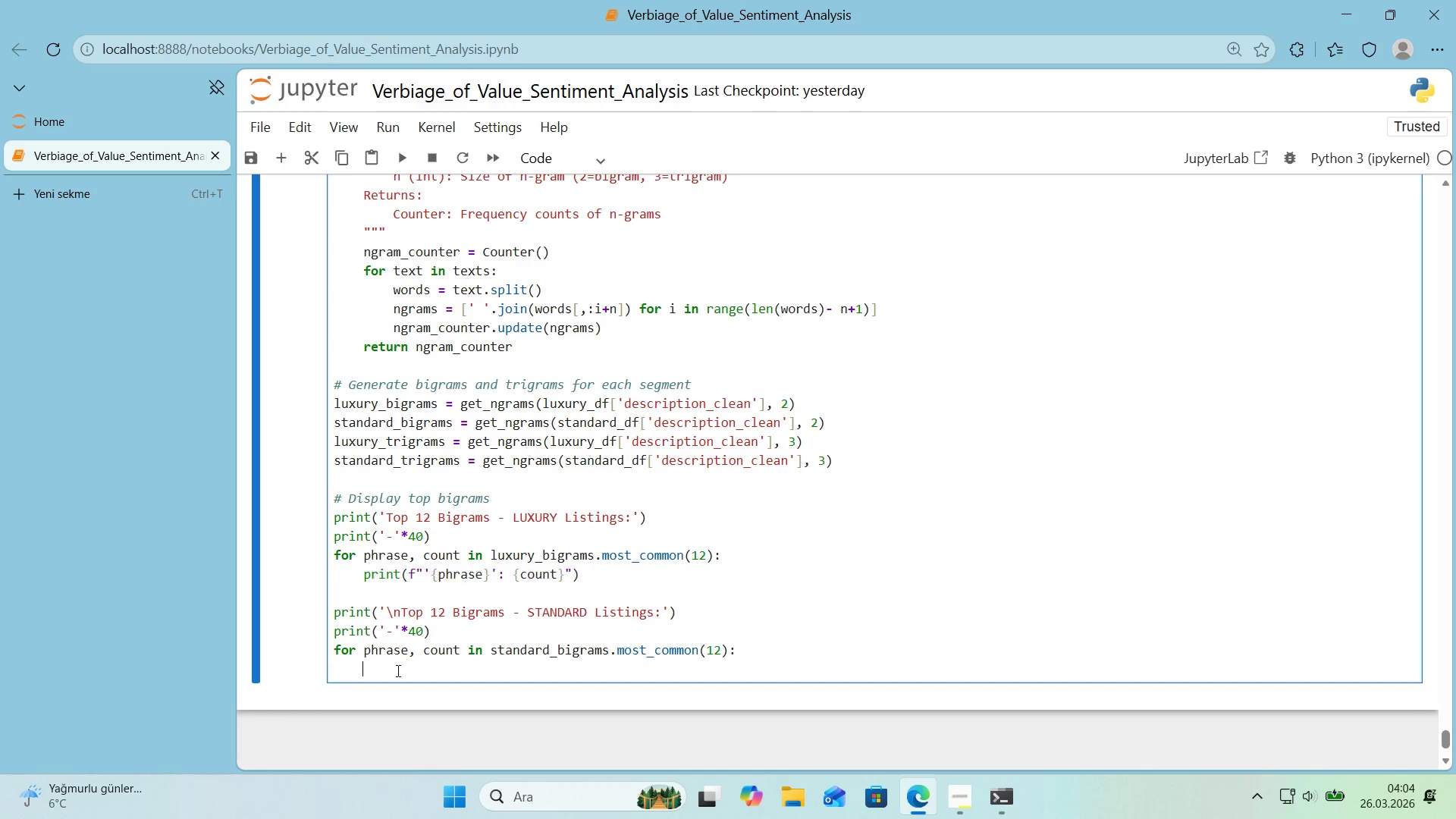 
key(Control+ControlLeft)
 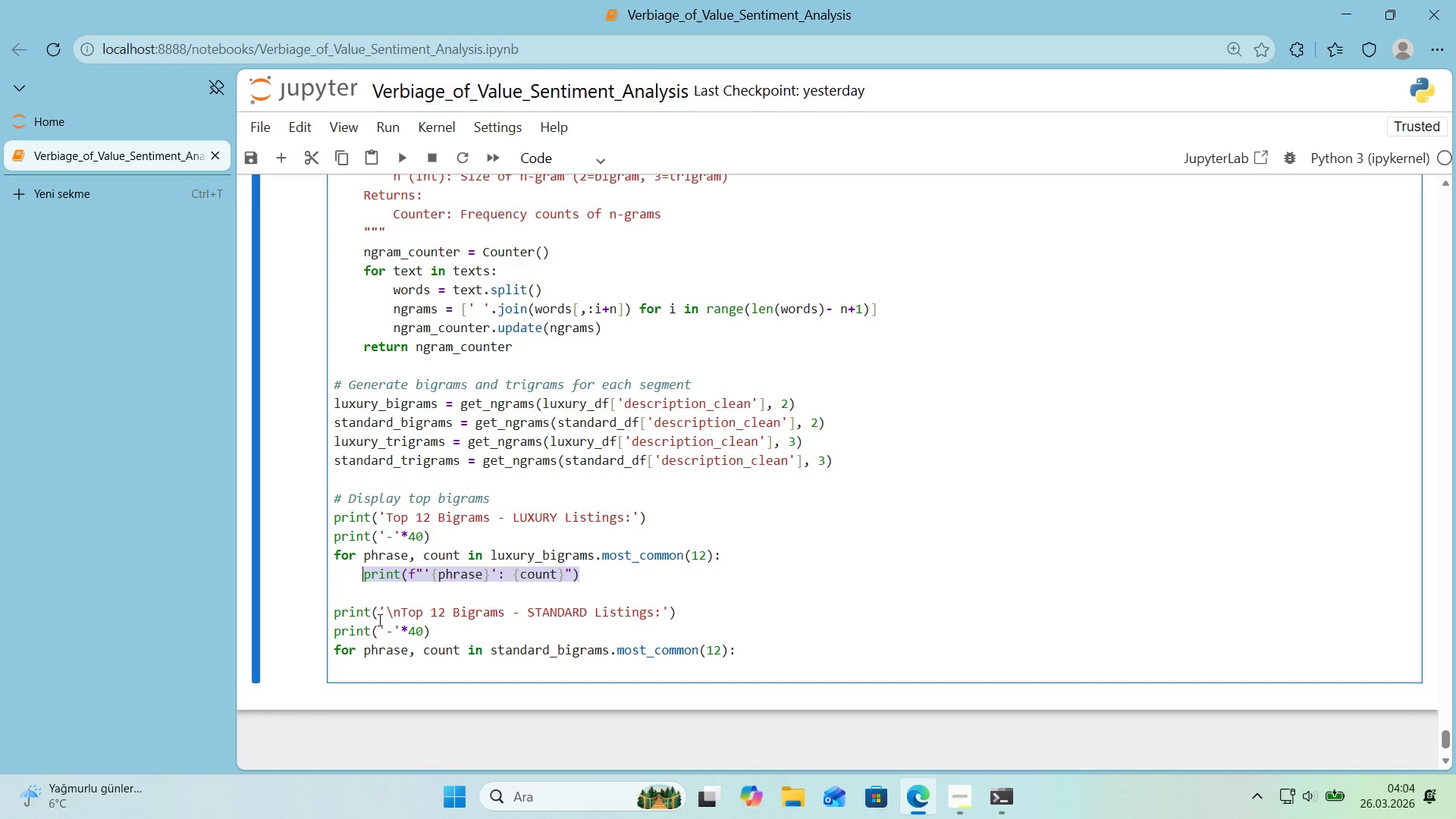 
key(Control+C)
 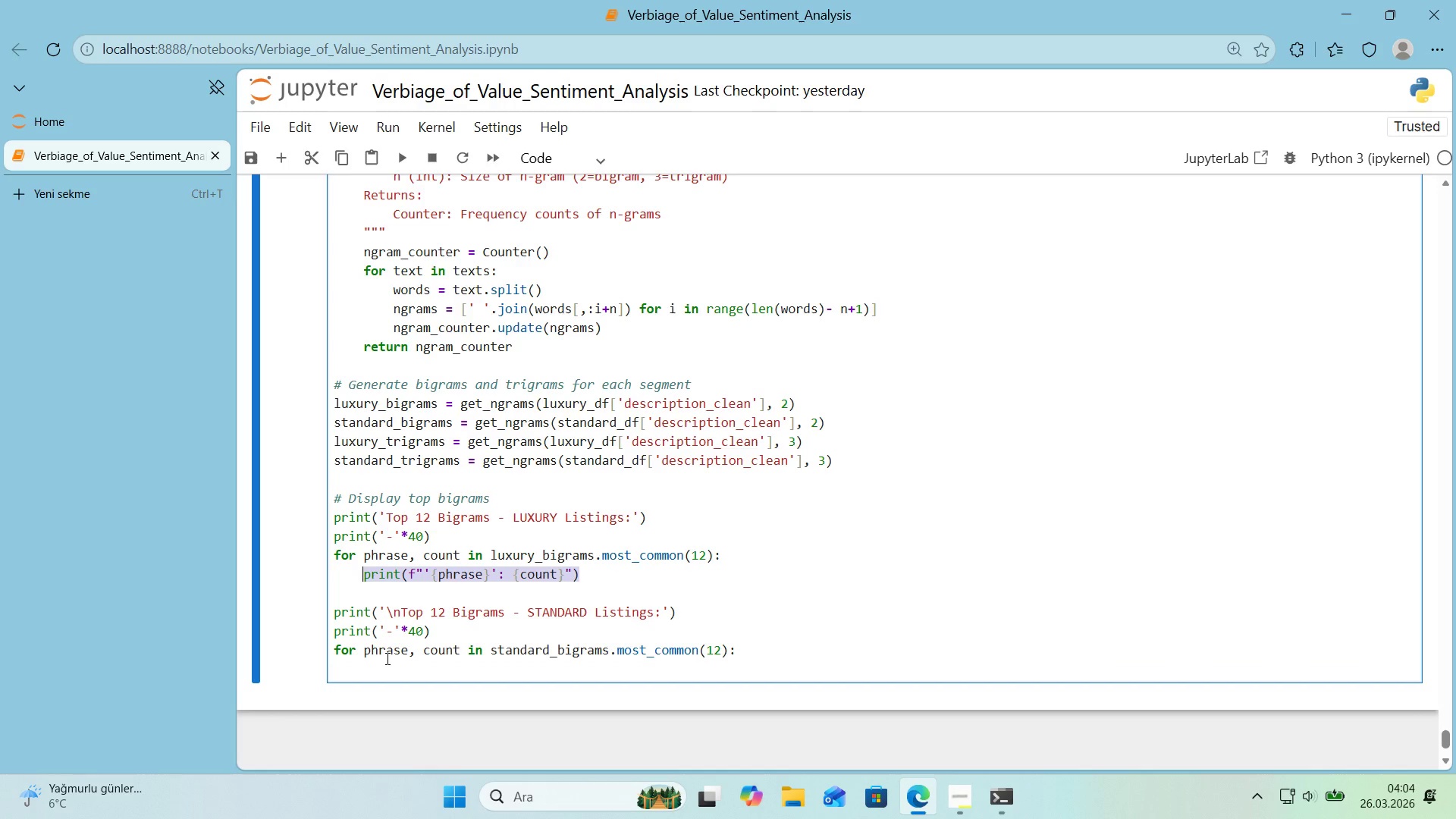 
left_click([397, 670])
 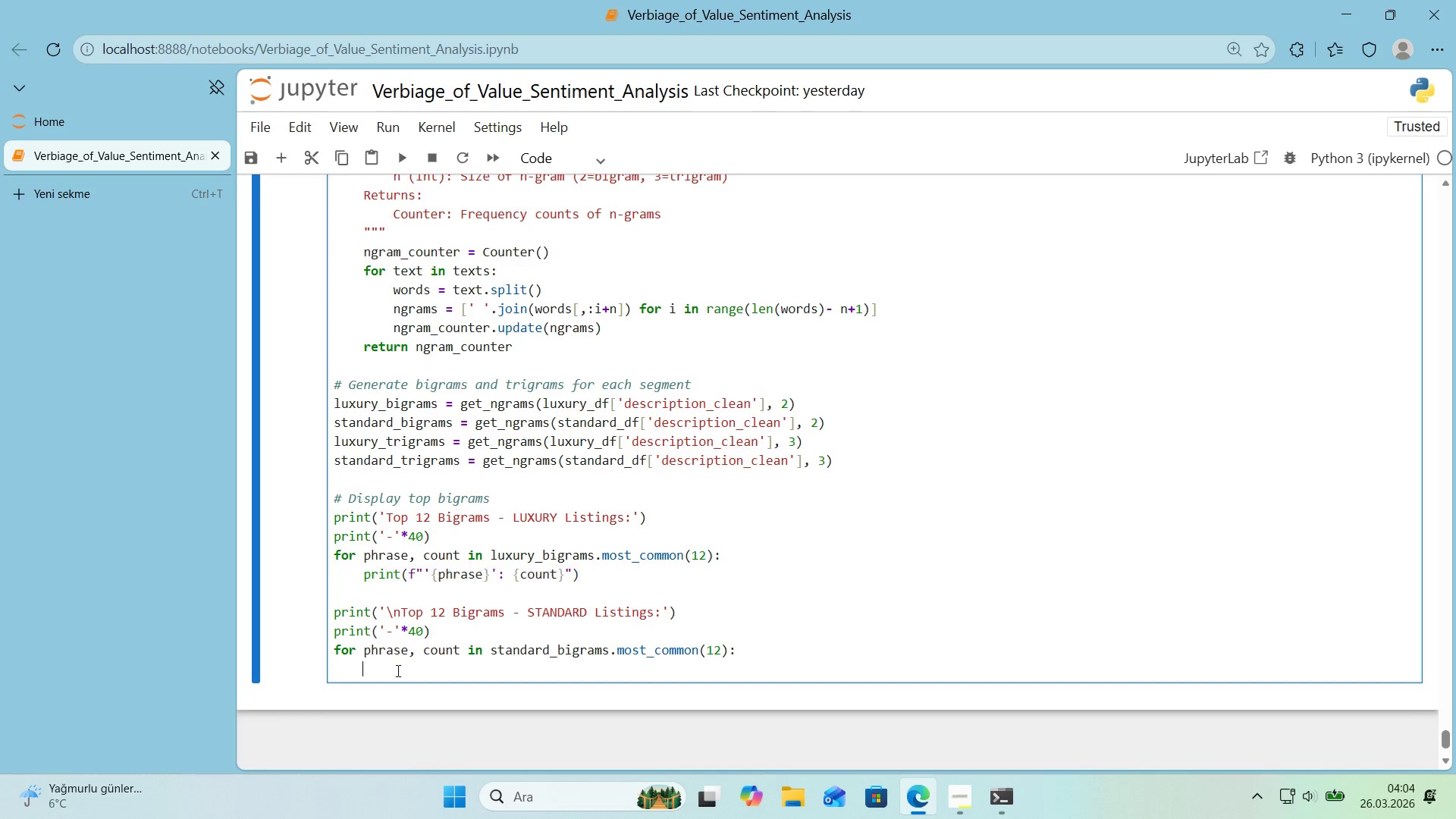 
key(Control+ControlLeft)
 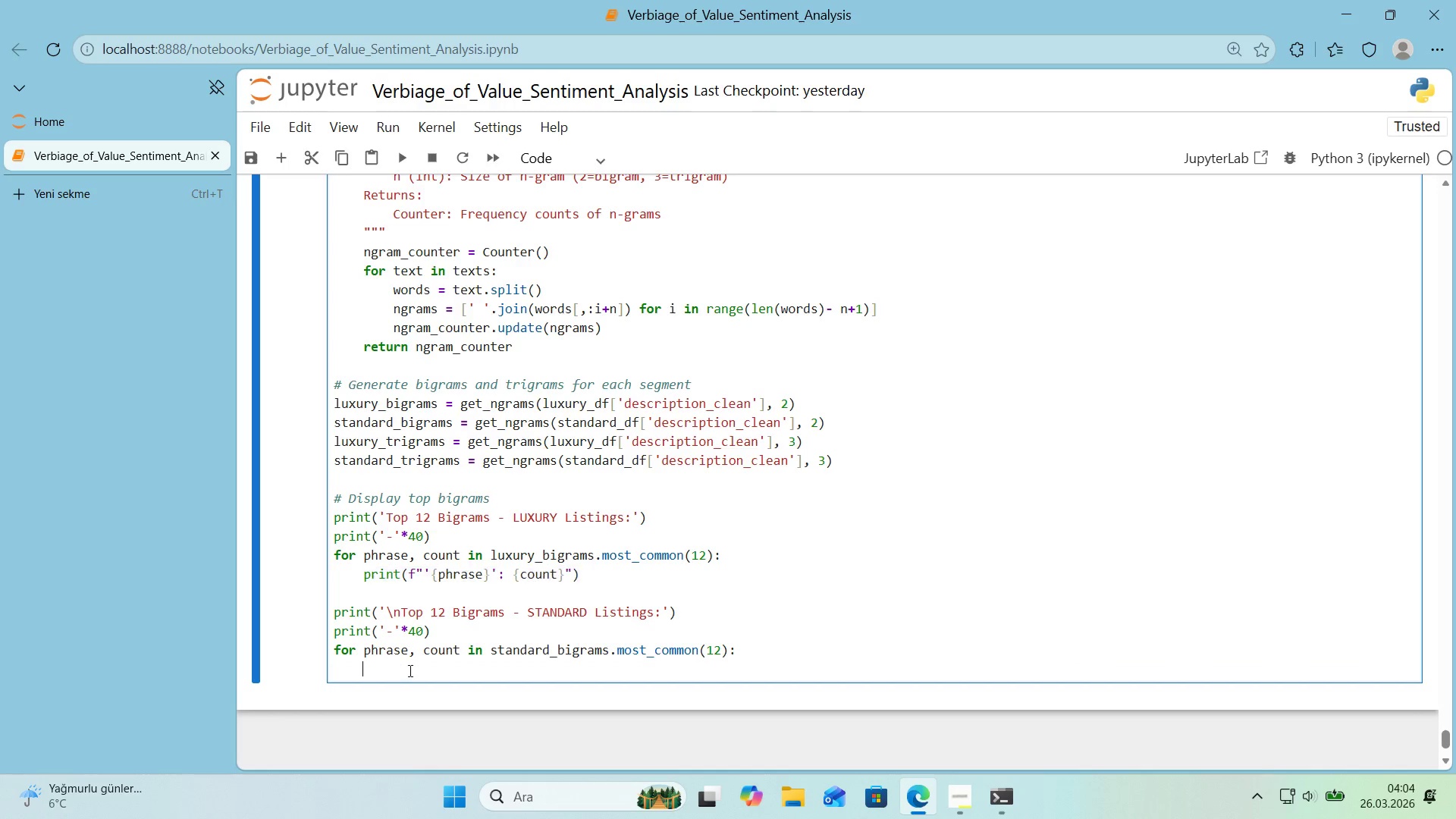 
key(Control+V)
 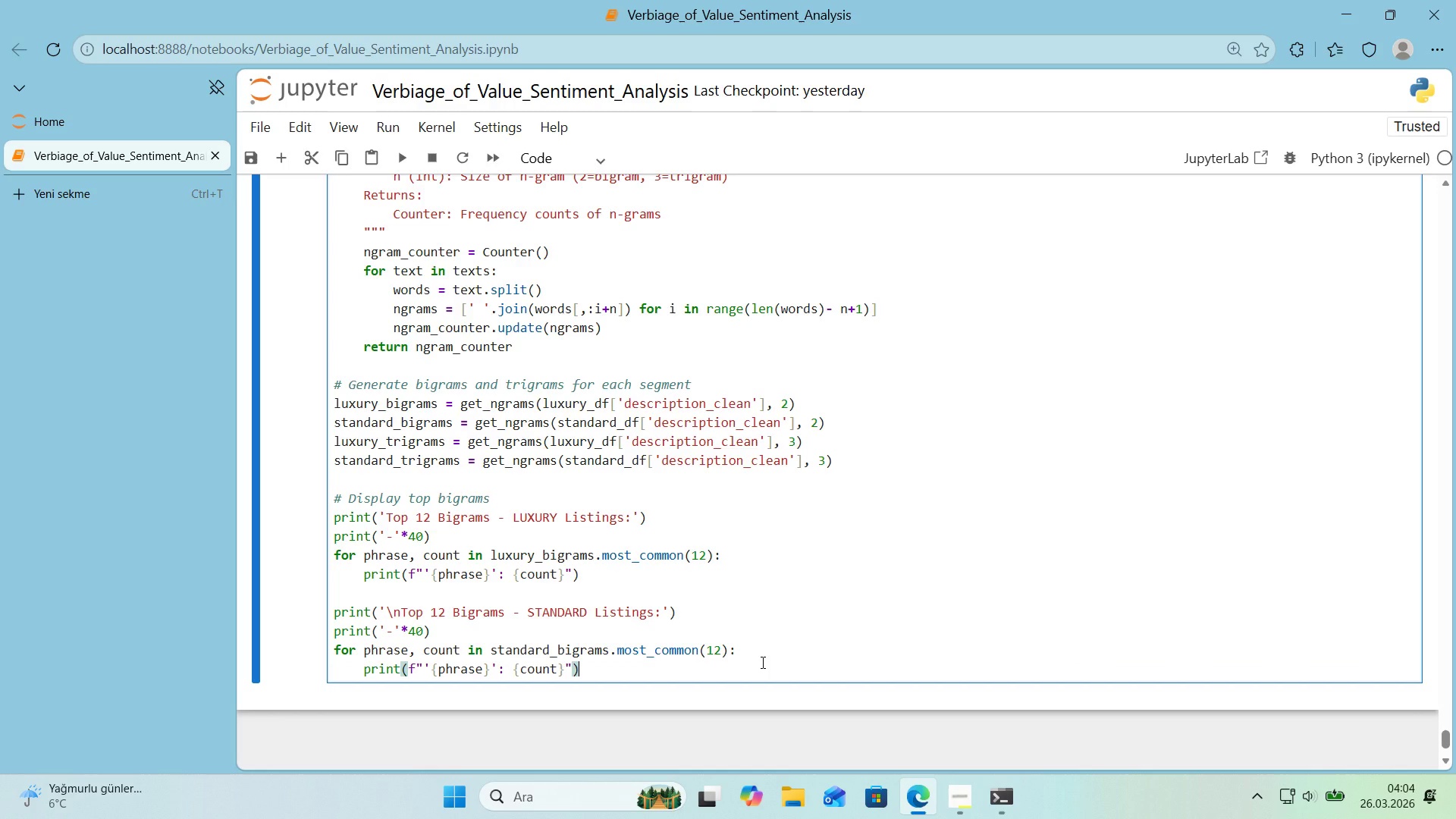 
left_click([761, 662])
 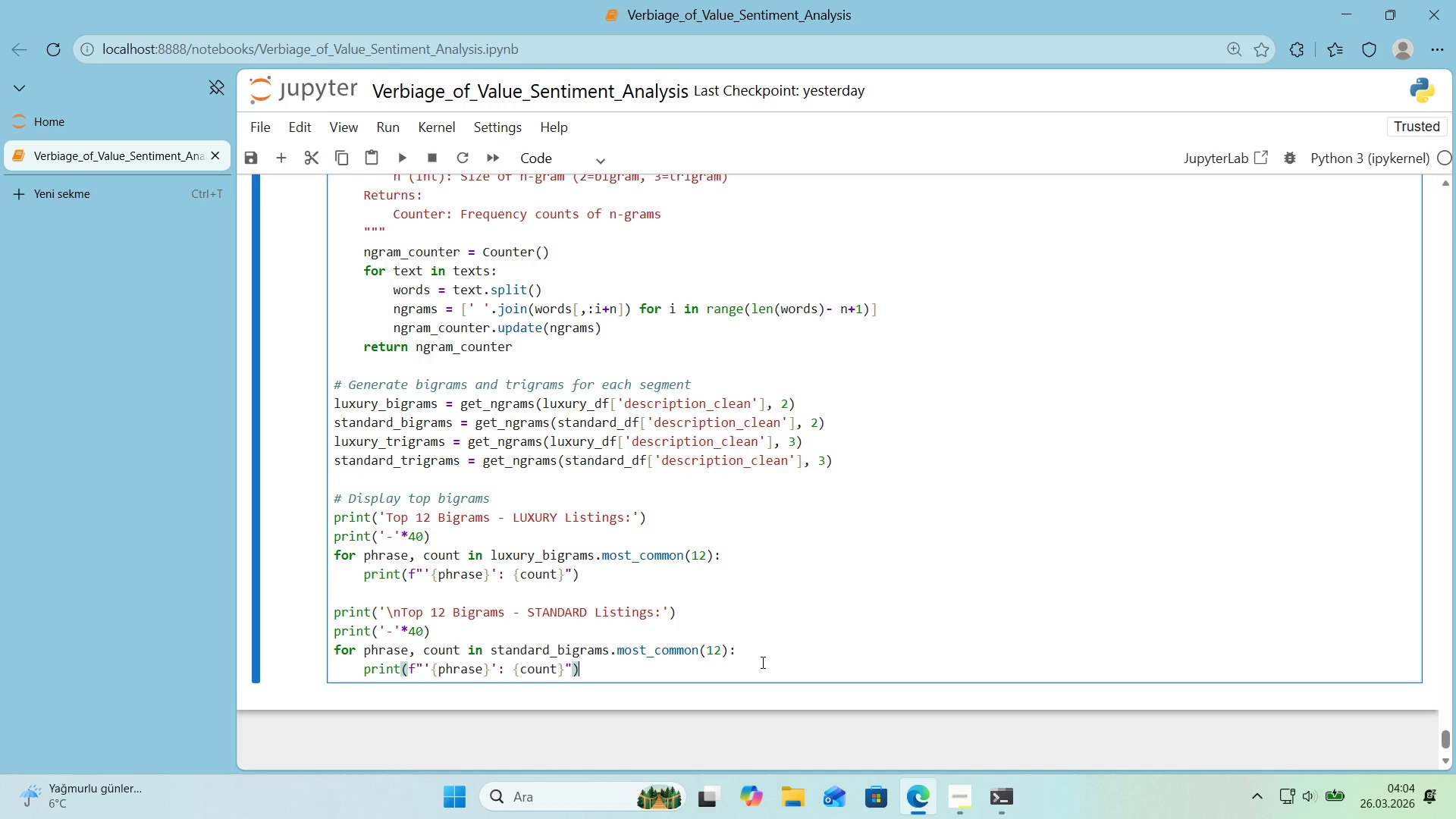 
key(Enter)
 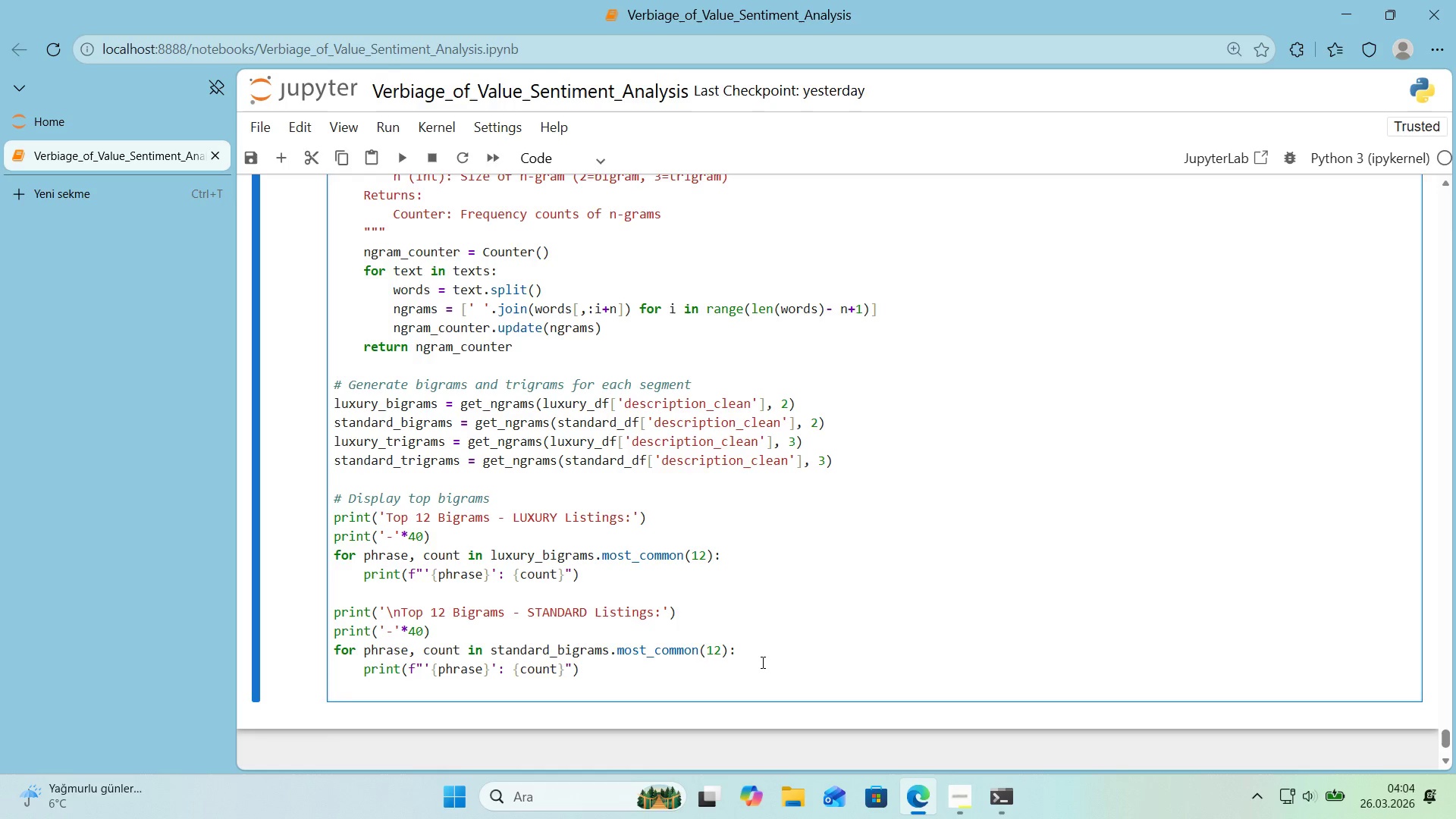 
scroll: coordinate [790, 582], scroll_direction: down, amount: 1.0
 